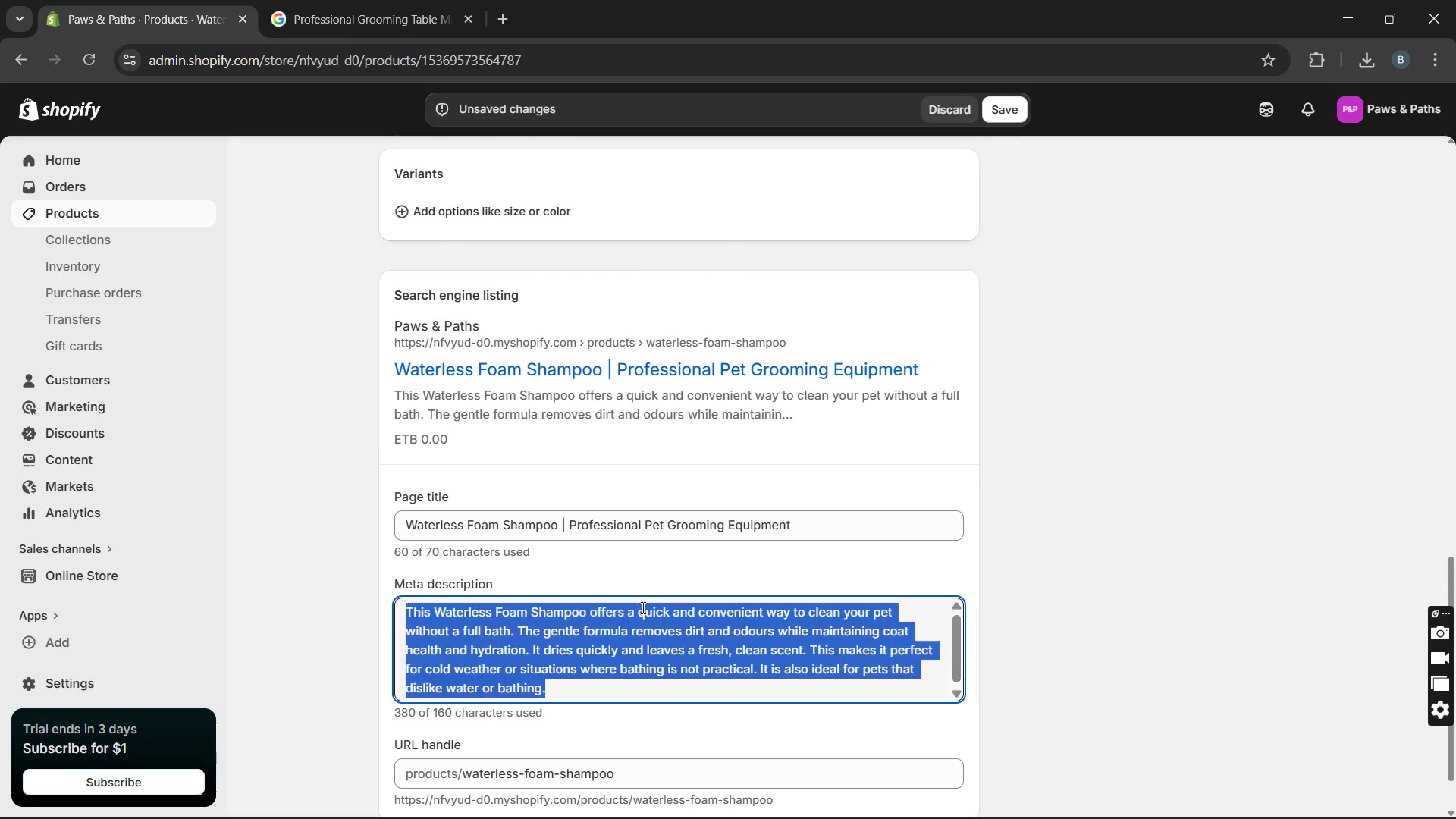 
triple_click([642, 607])
 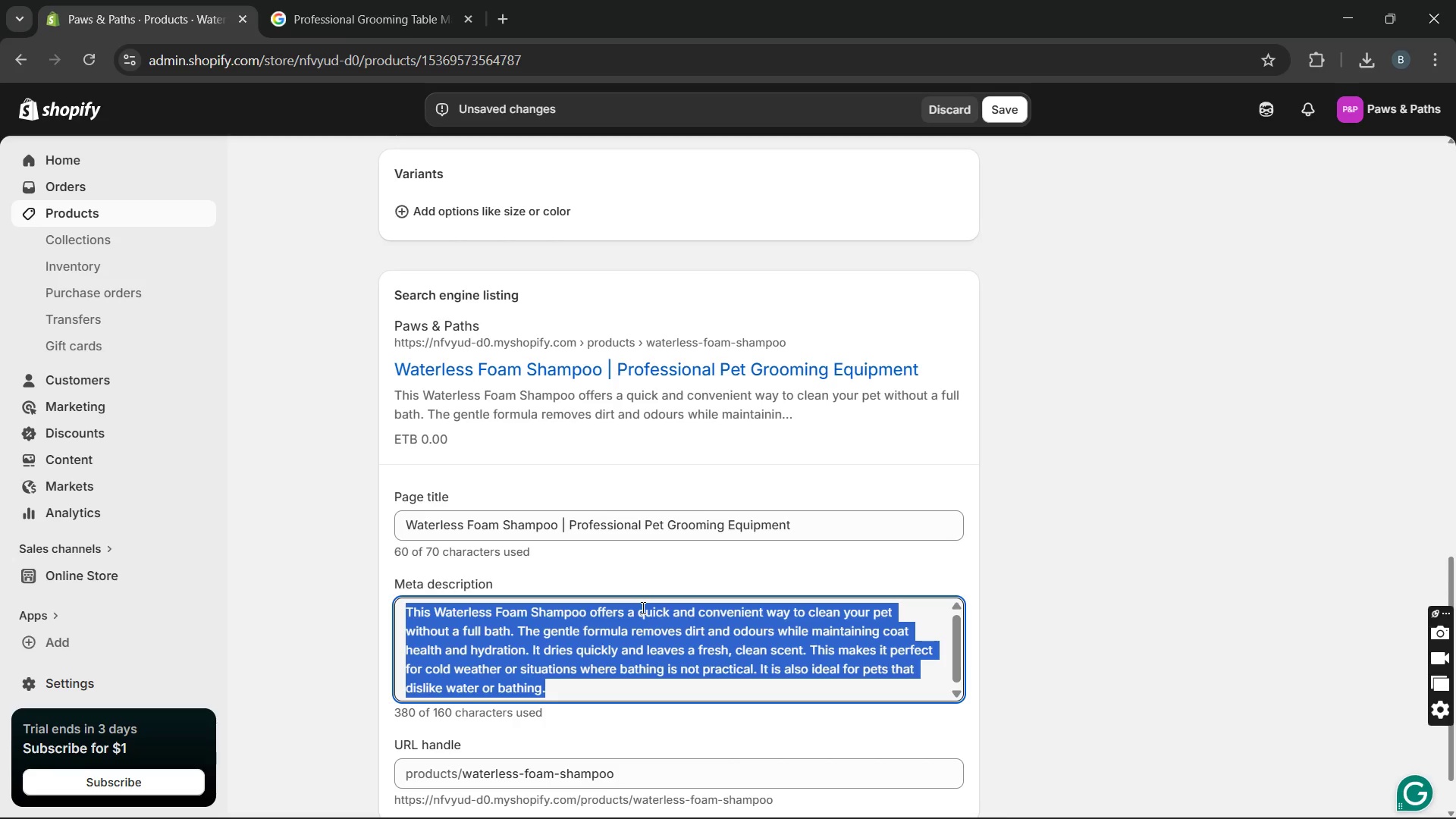 
type(Improve grooming safety with durable )
 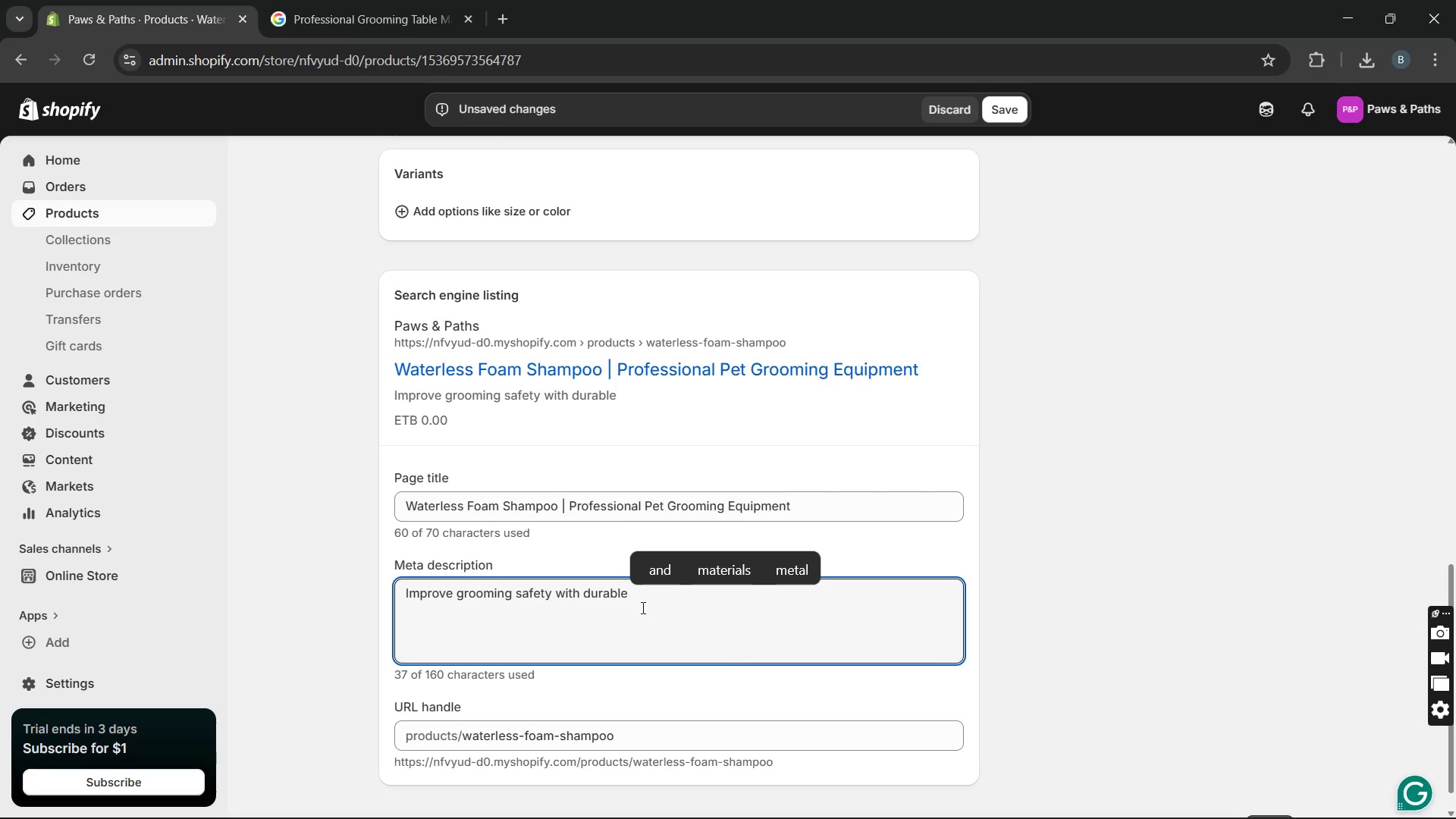 
wait(5.28)
 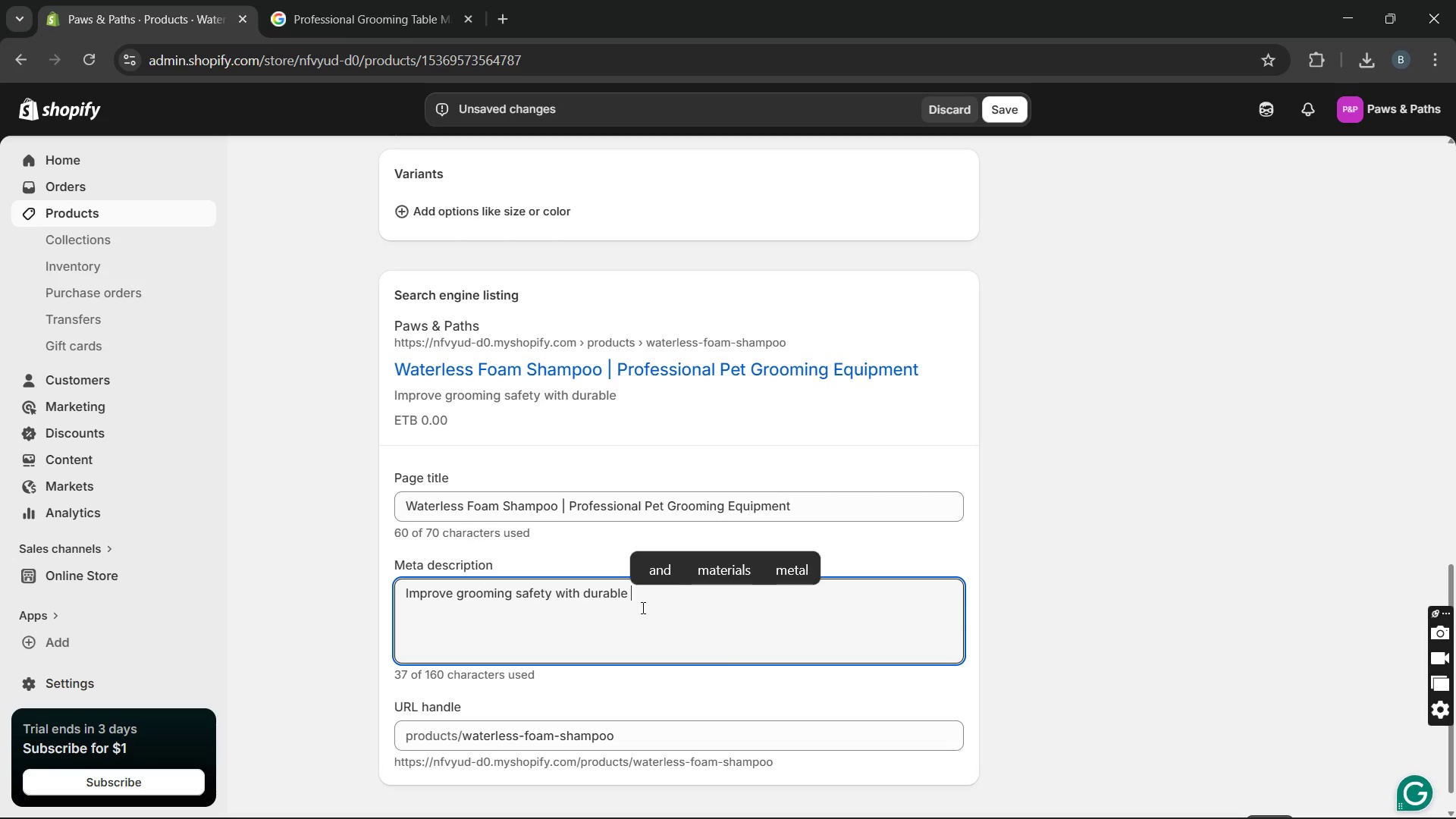 
key(Backspace)
type(, non-slip mat designed for professional use. Buy for your pets now.)
 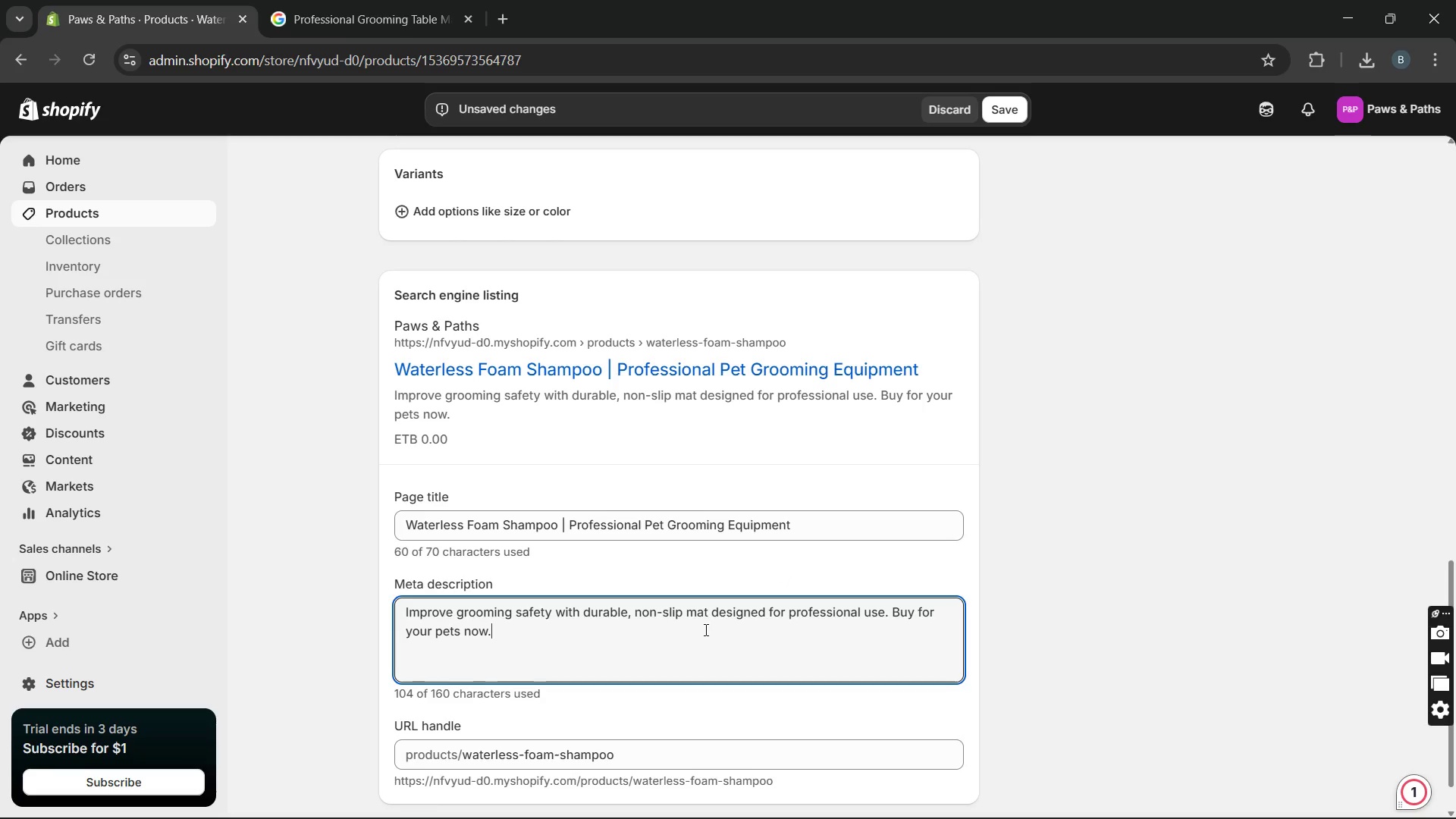 
wait(18.09)
 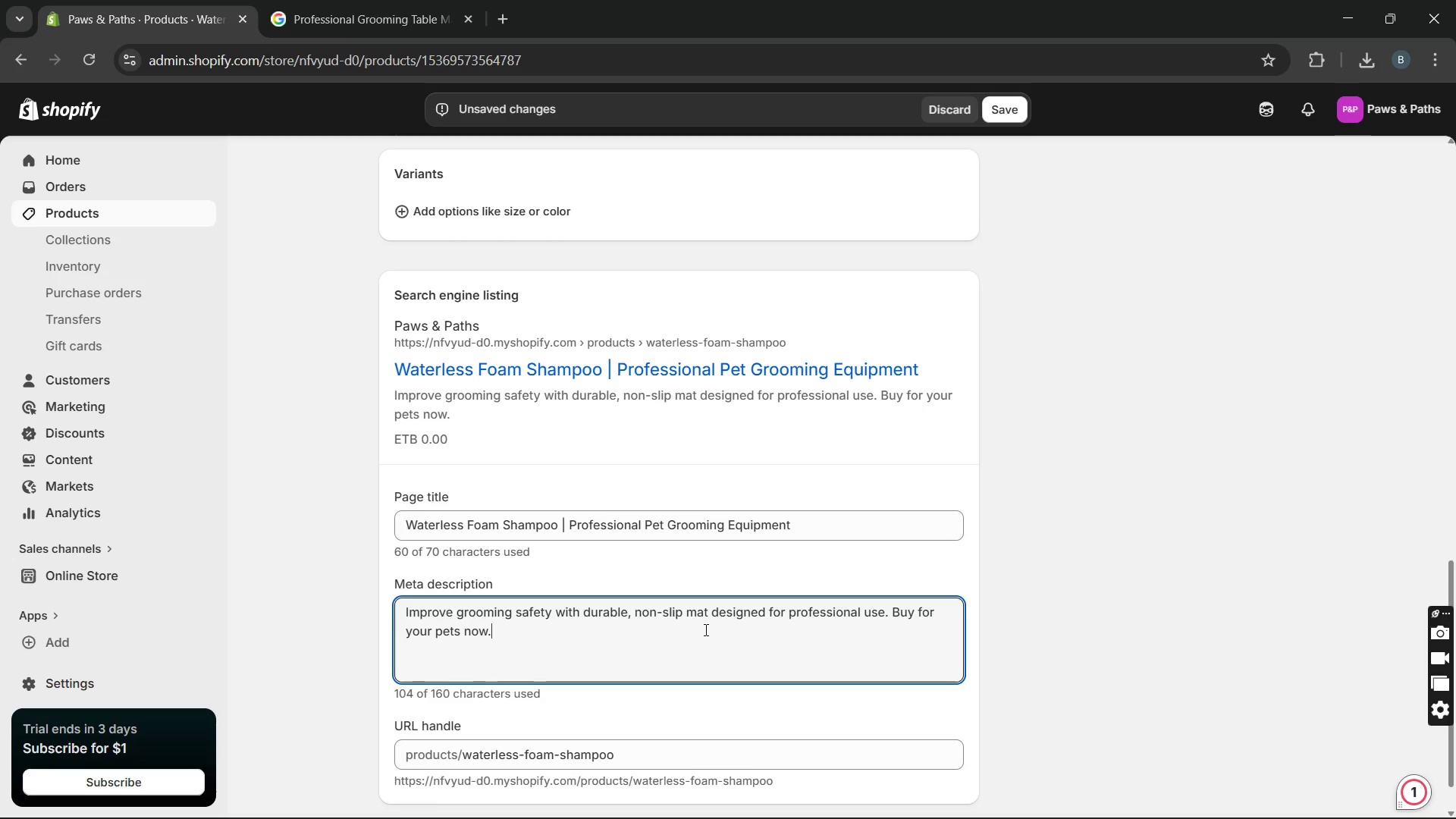 
left_click_drag(start_coordinate=[817, 522], to_coordinate=[569, 527])
 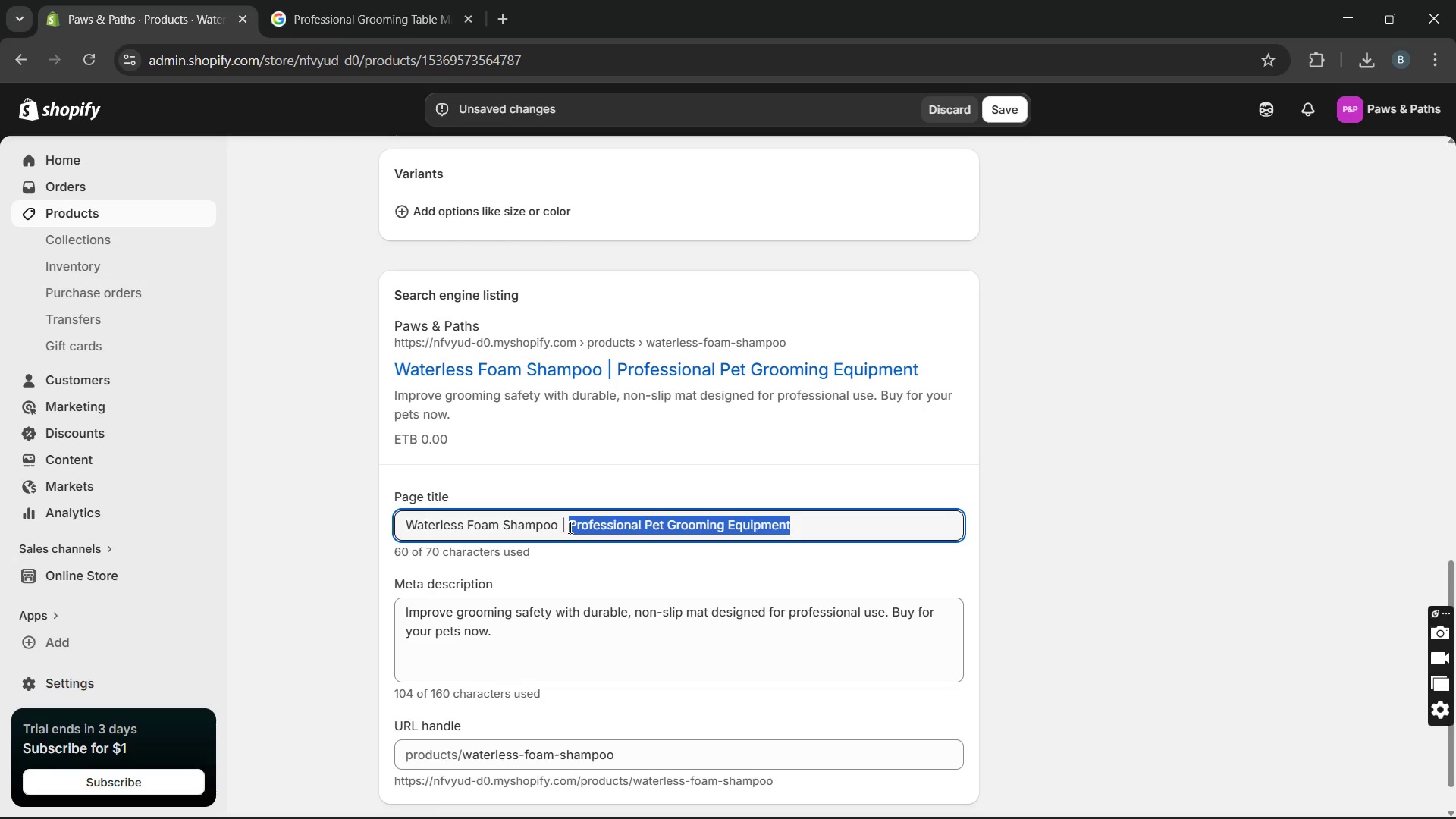 
type(No-Rinse Professional Grooming)
 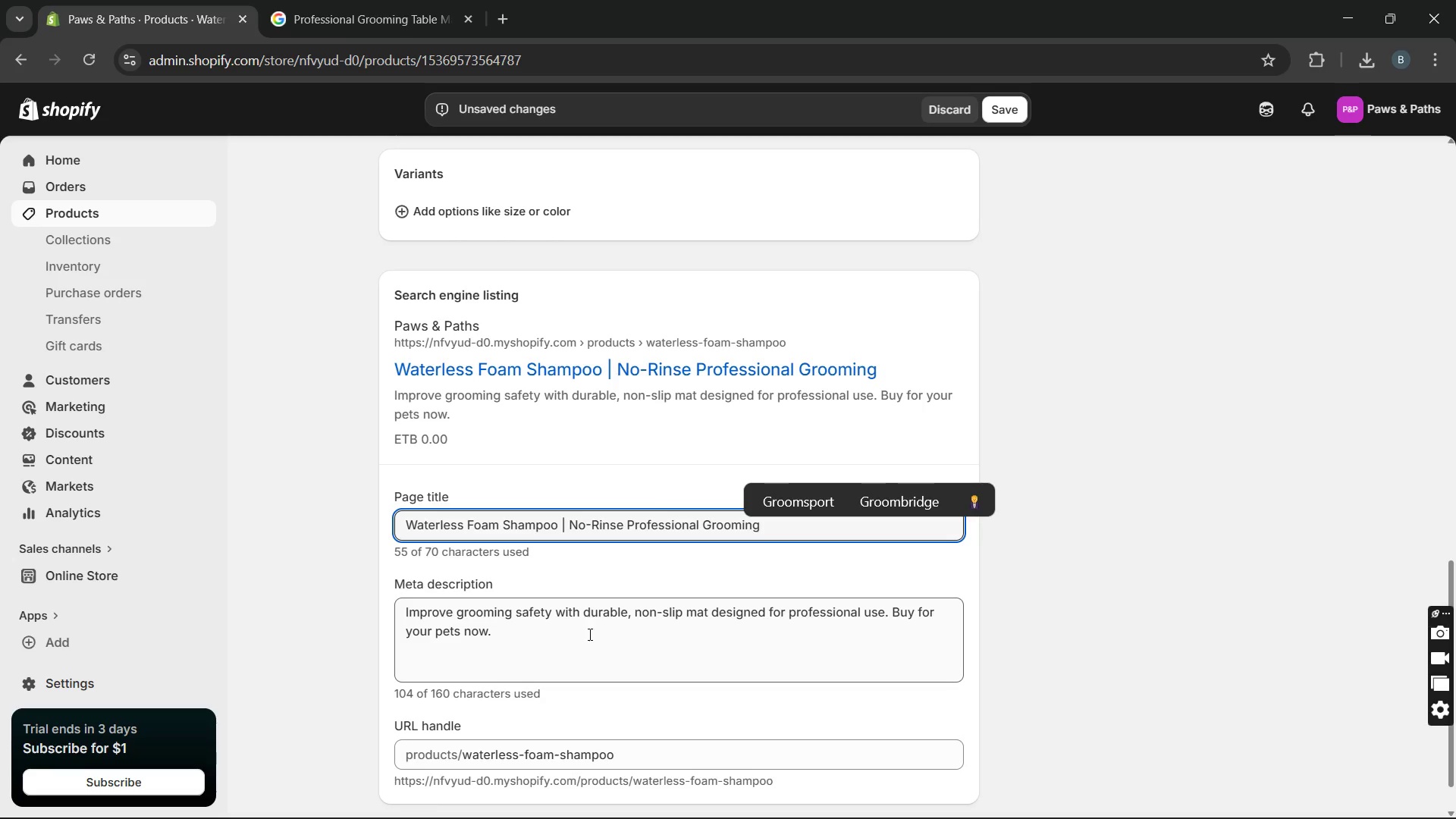 
left_click_drag(start_coordinate=[587, 635], to_coordinate=[527, 642])
 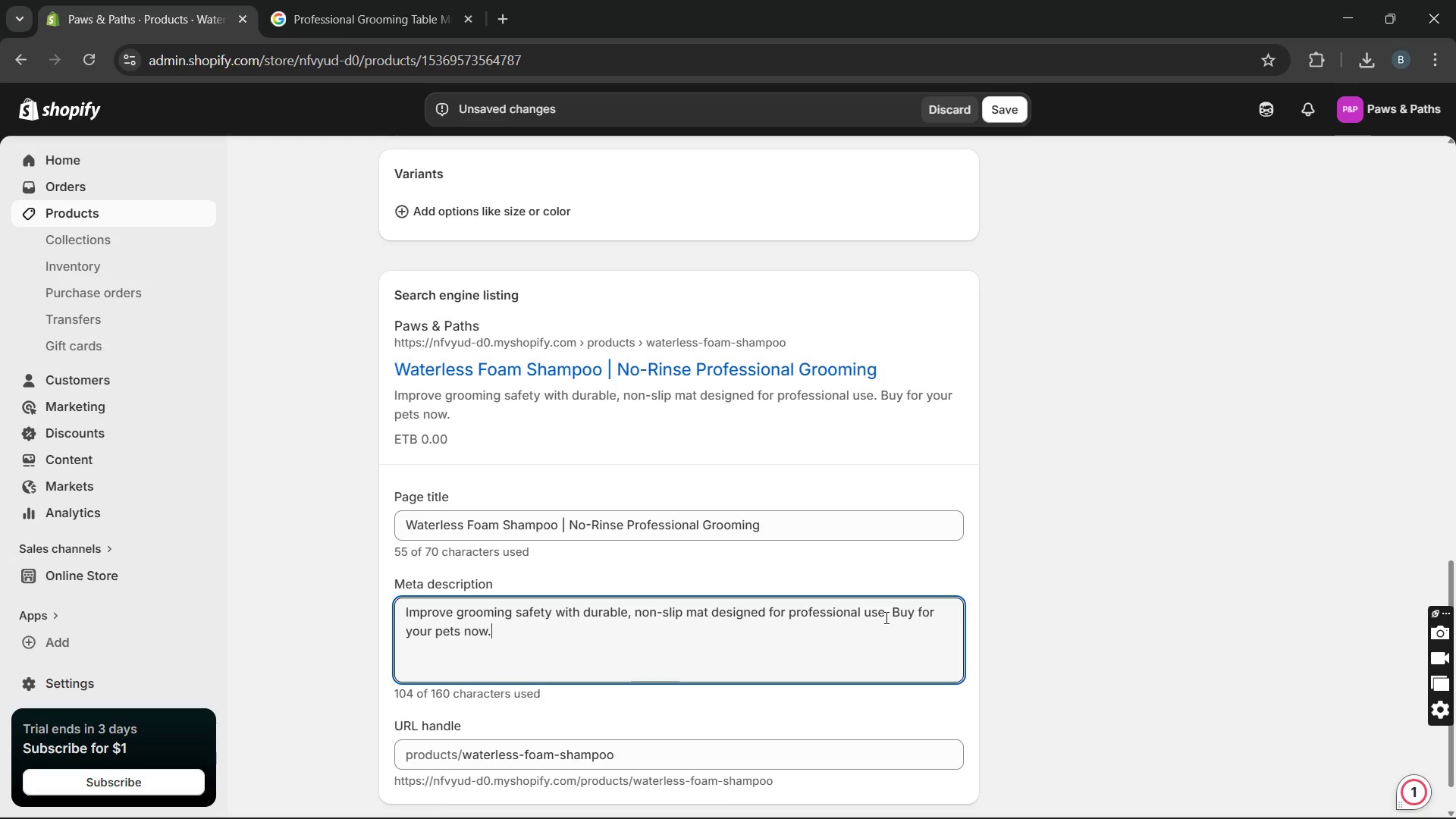 
left_click_drag(start_coordinate=[885, 617], to_coordinate=[364, 483])
 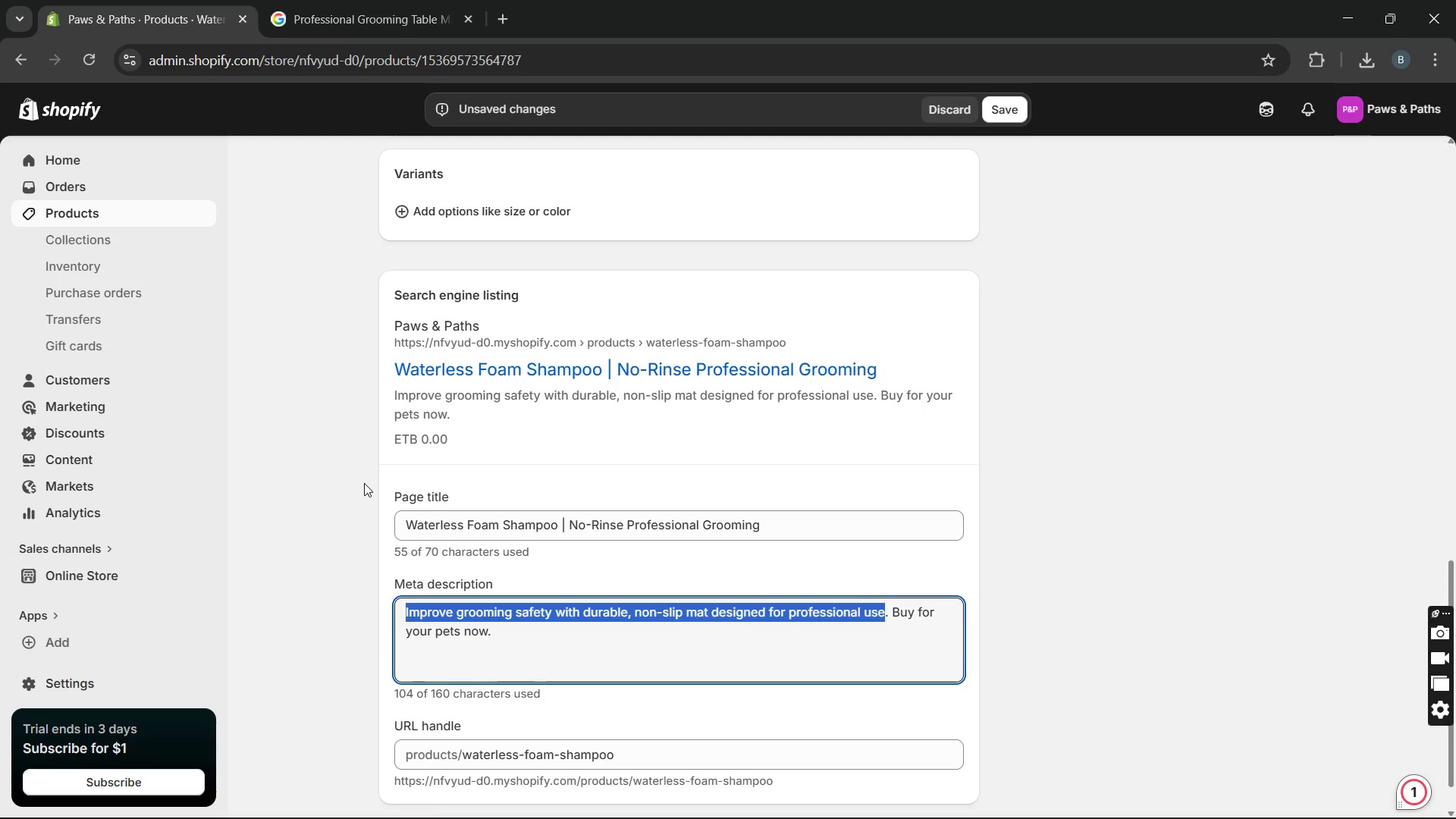 
type(Clean your pet instantly )
 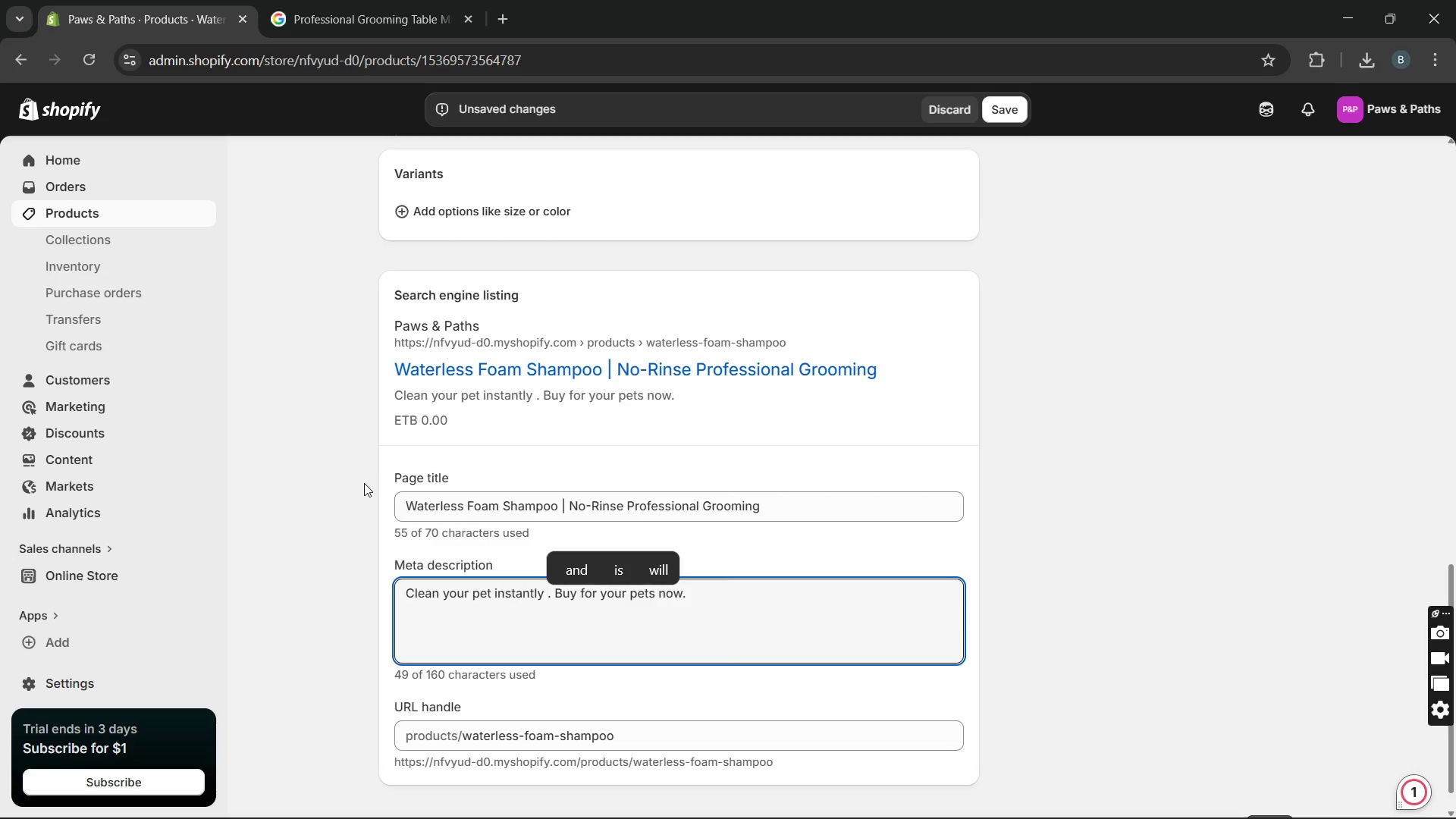 
wait(8.91)
 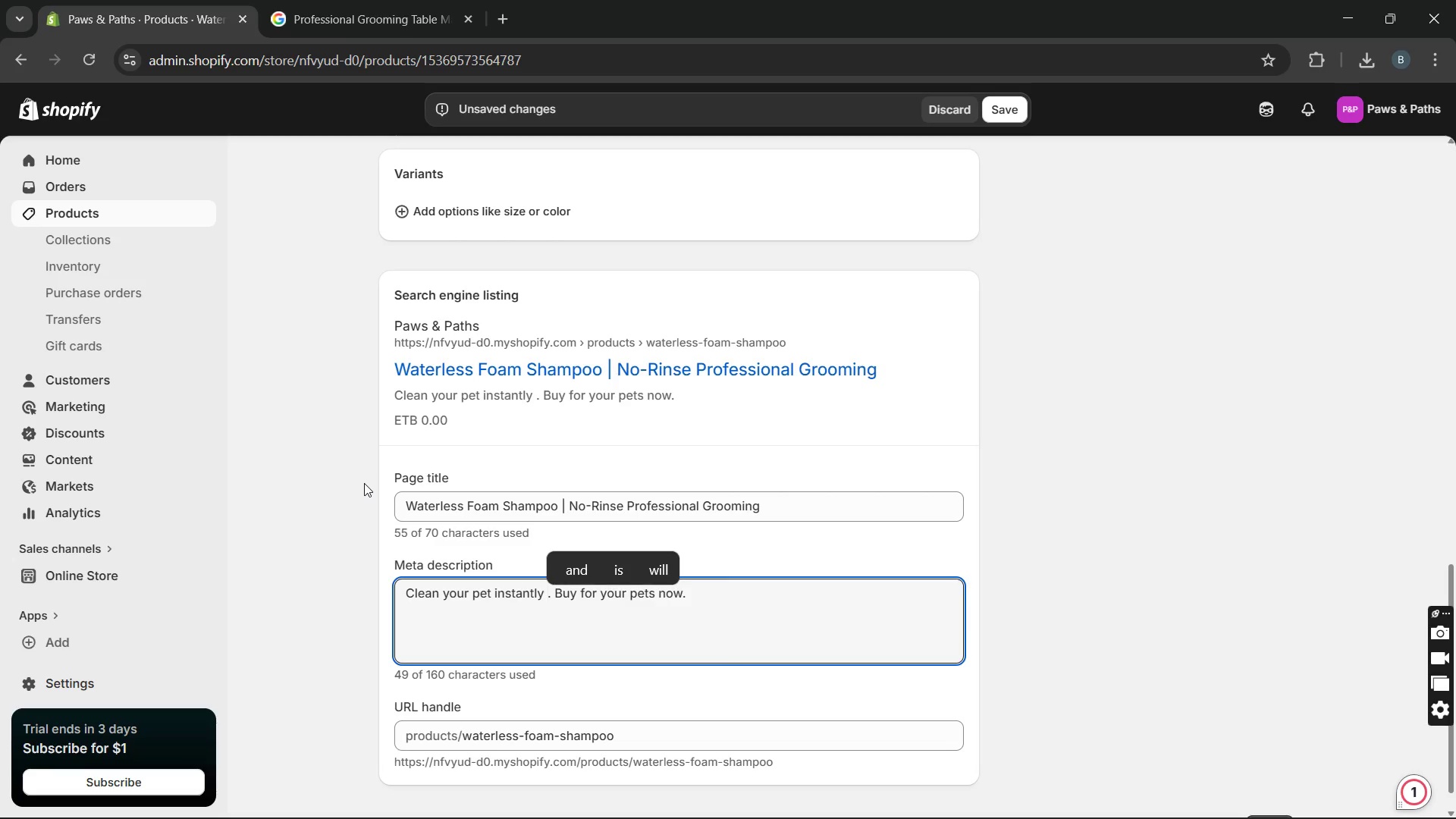 
type(with no water needed using this professional-grade foam shampoo)
 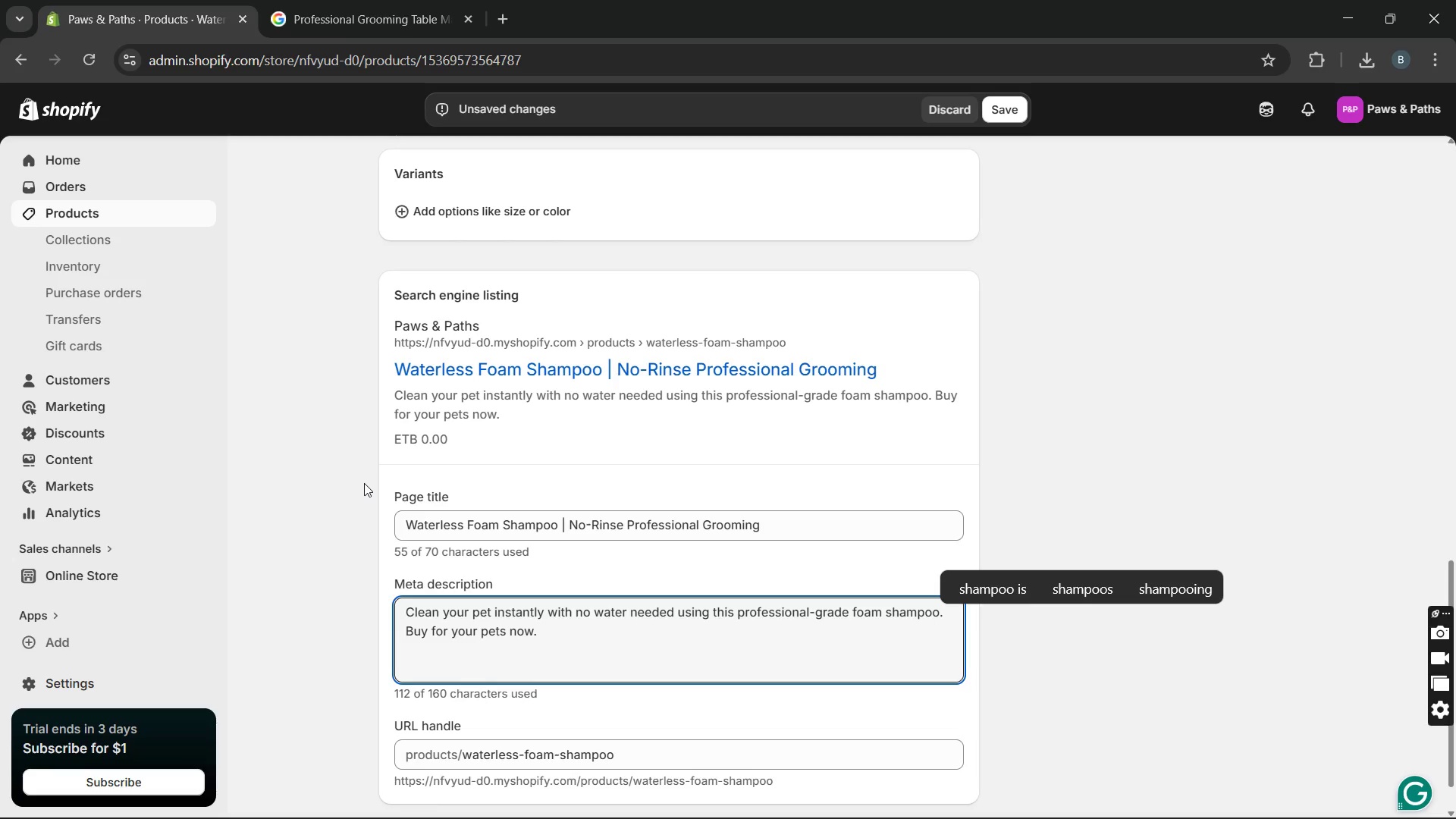 
wait(11.12)
 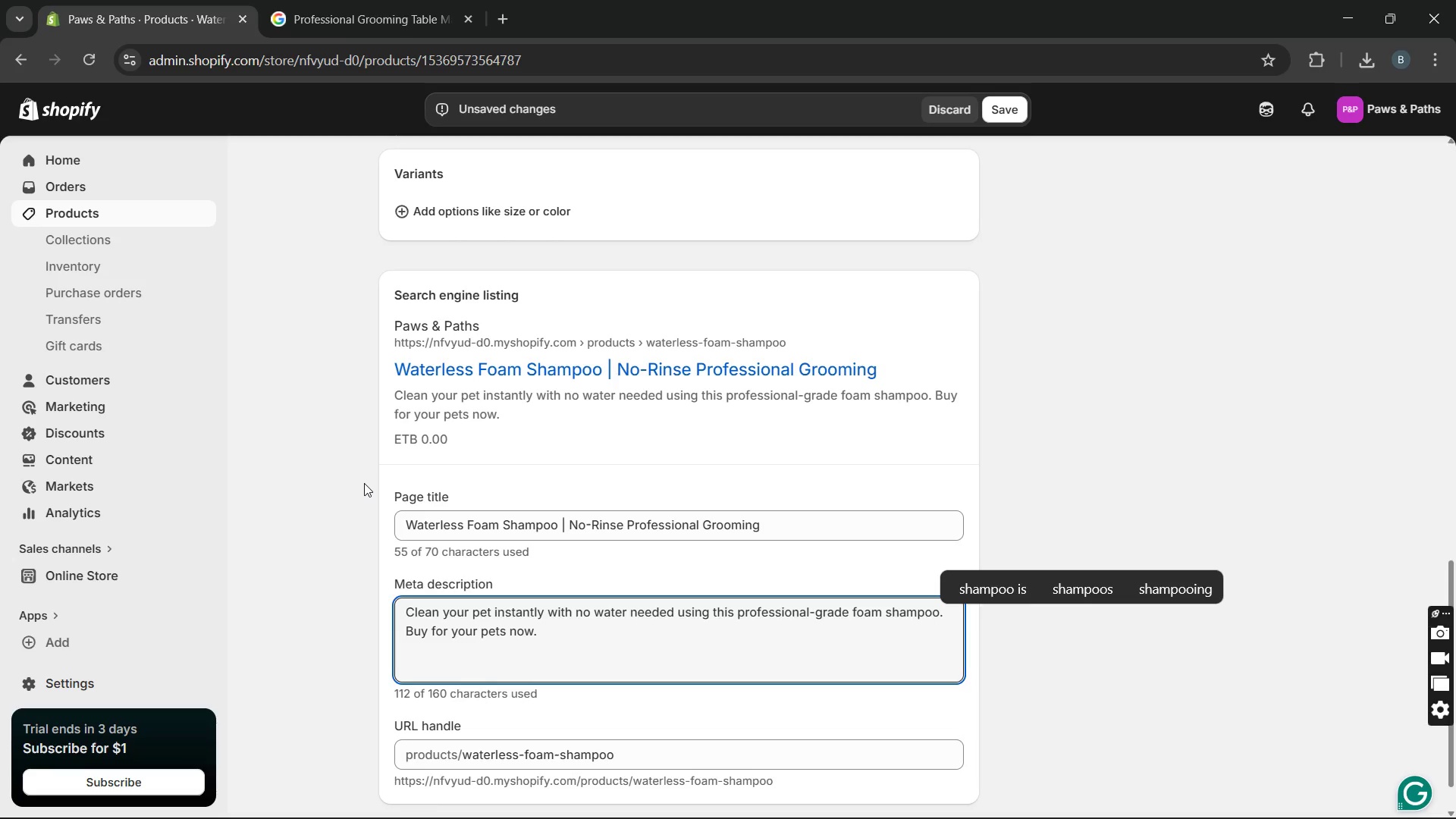 
left_click([406, 391])
 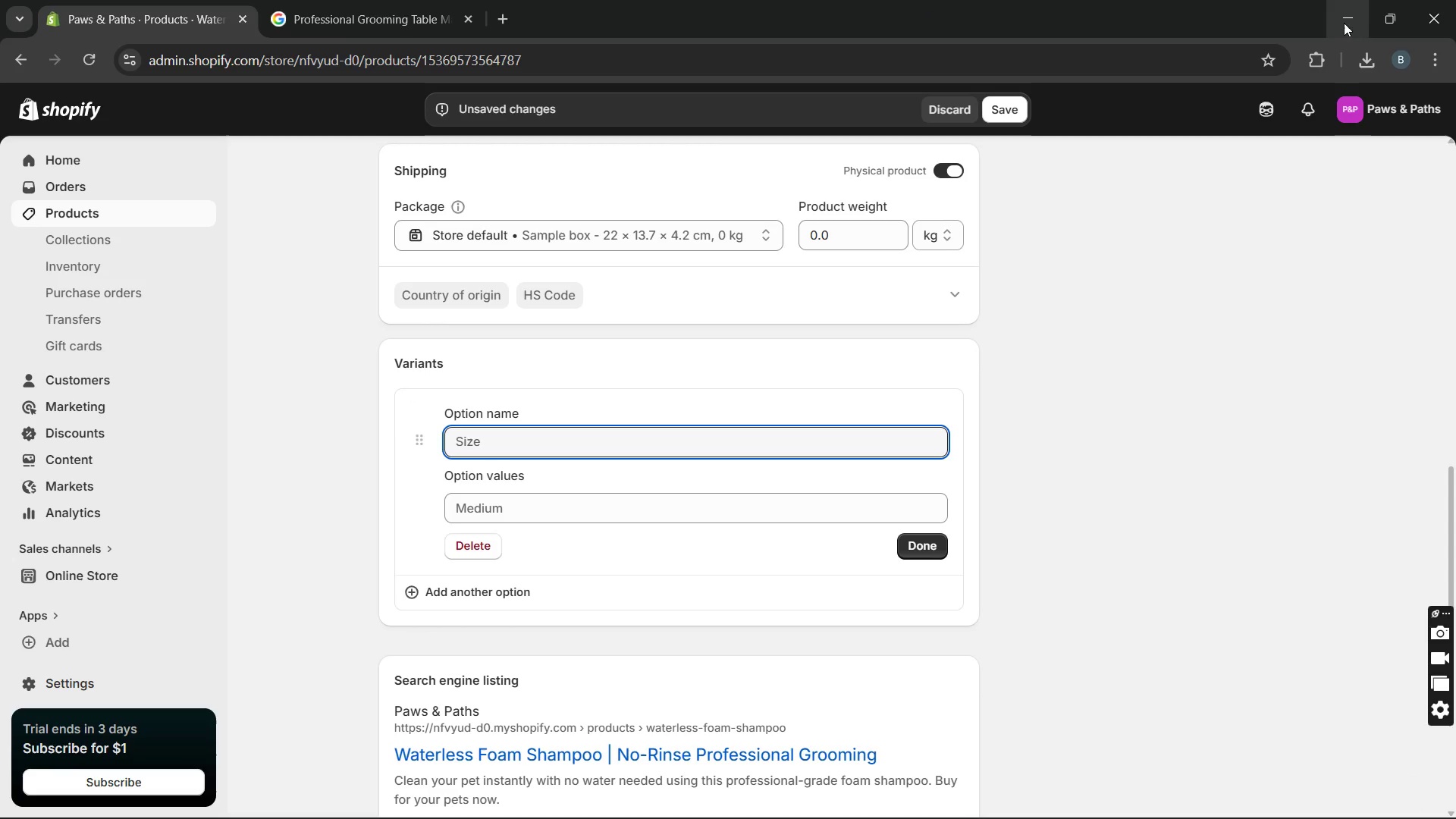 
left_click([1374, 17])
 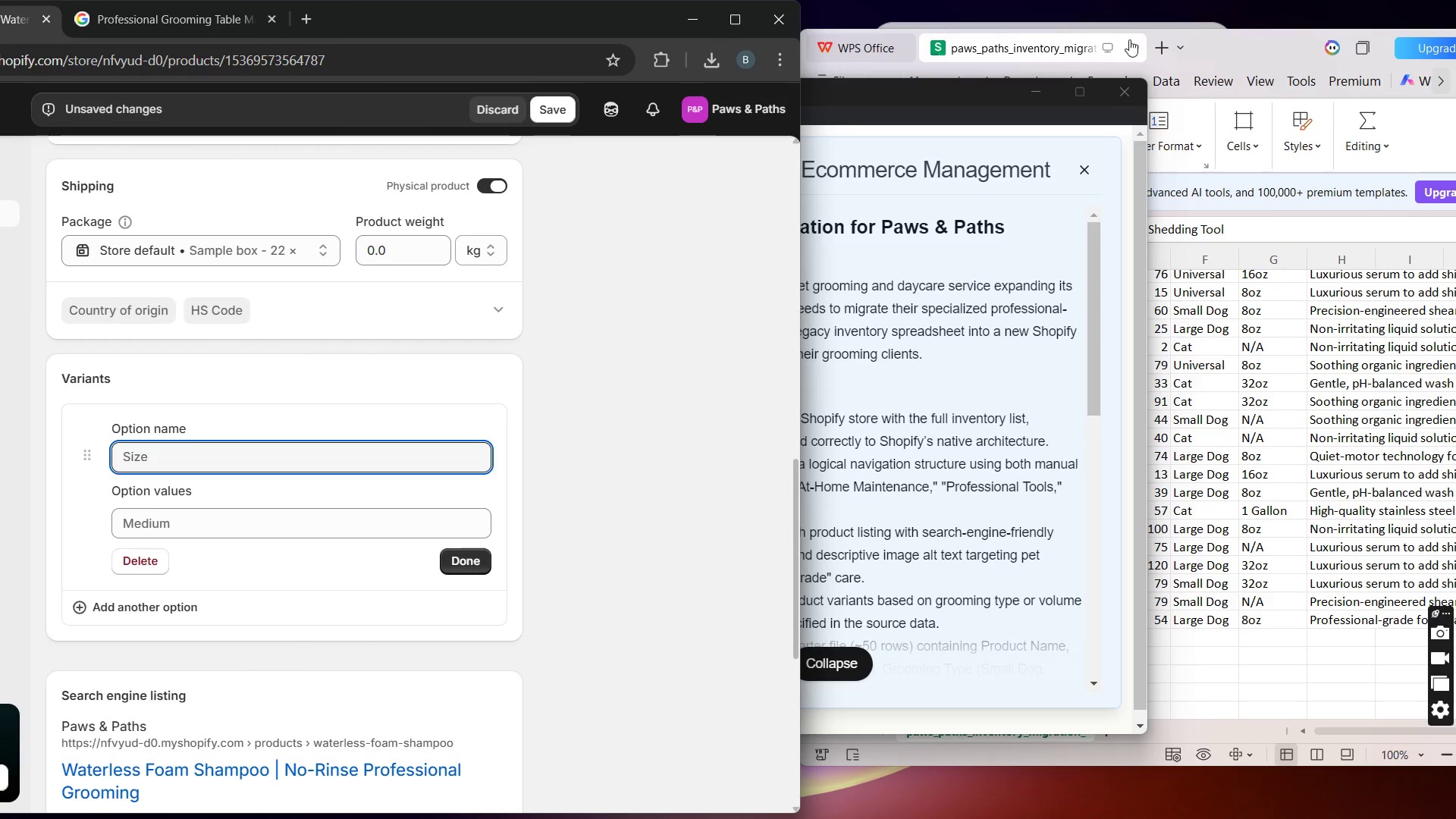 
left_click([1208, 35])
 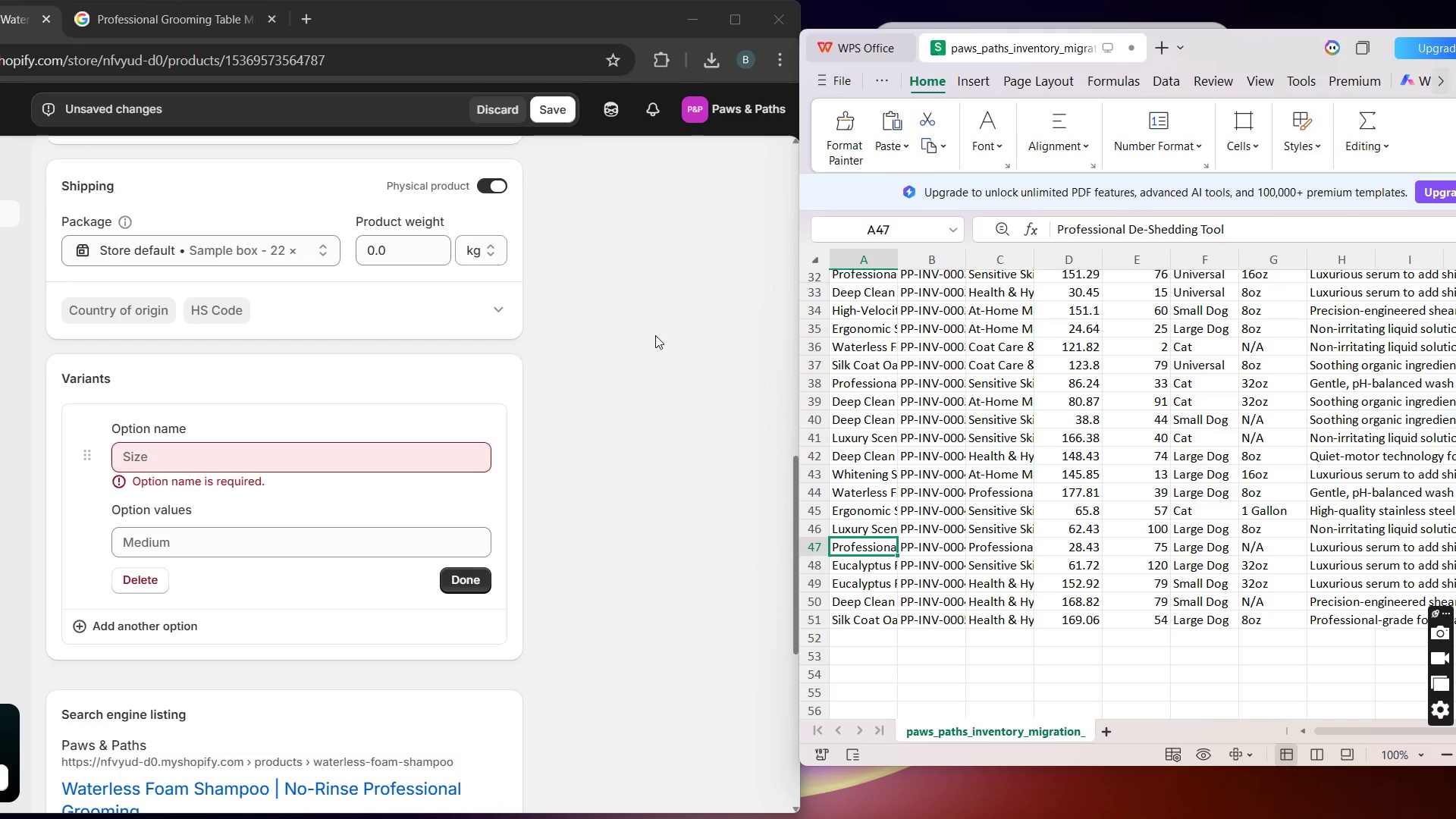 
wait(7.5)
 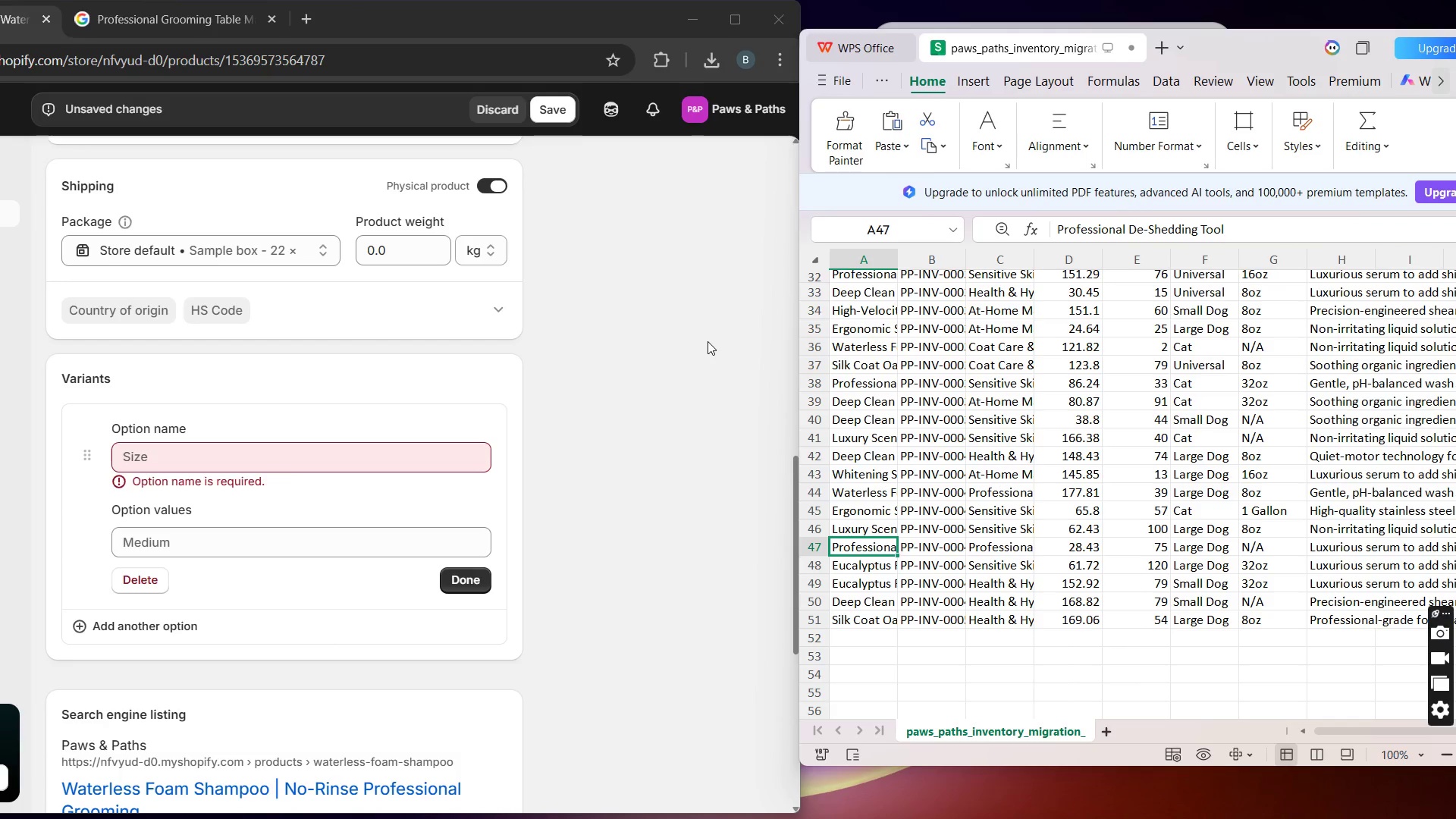 
mouse_move([690, 392])
 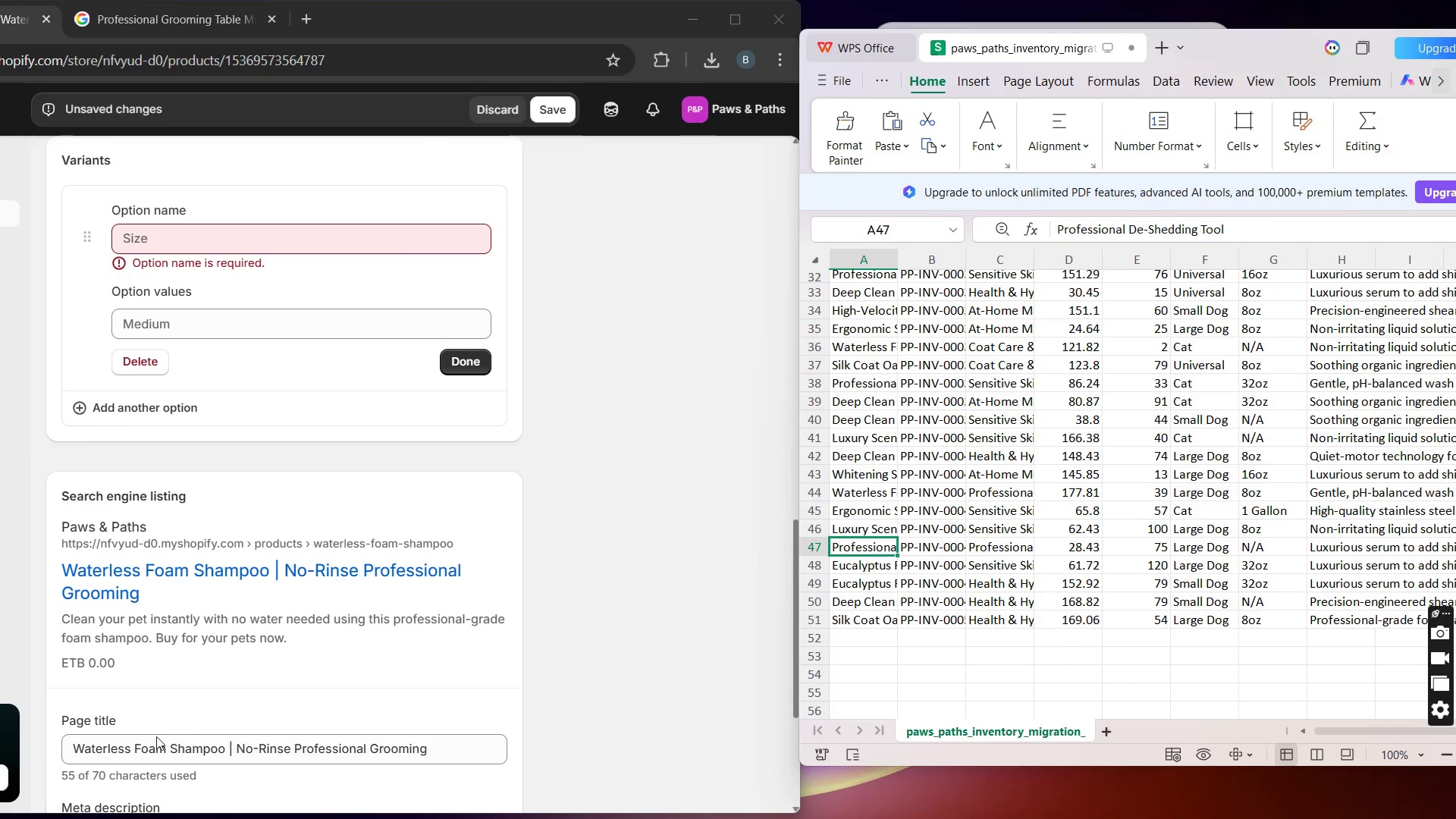 
double_click([143, 750])
 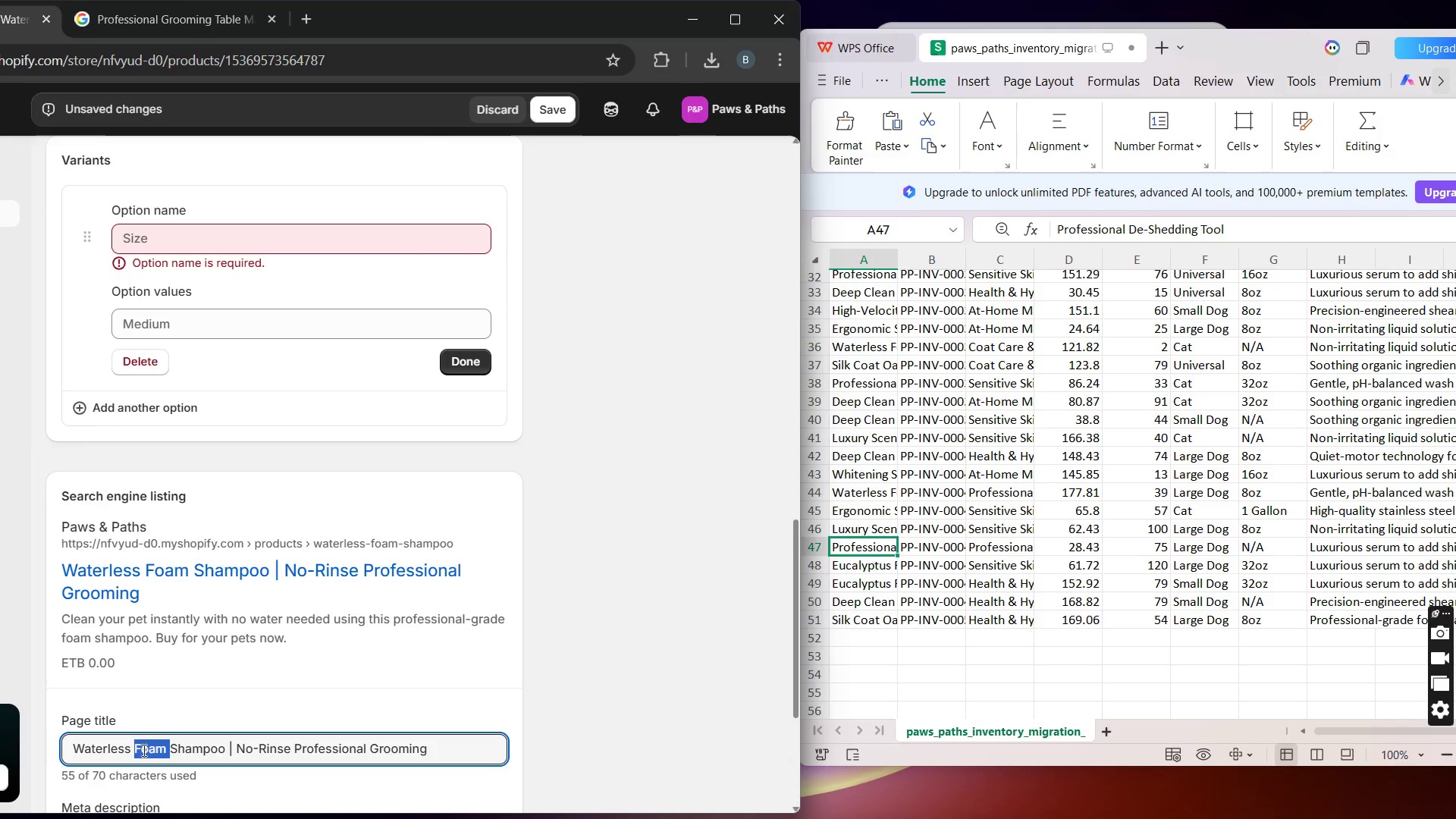 
type(Dog )
 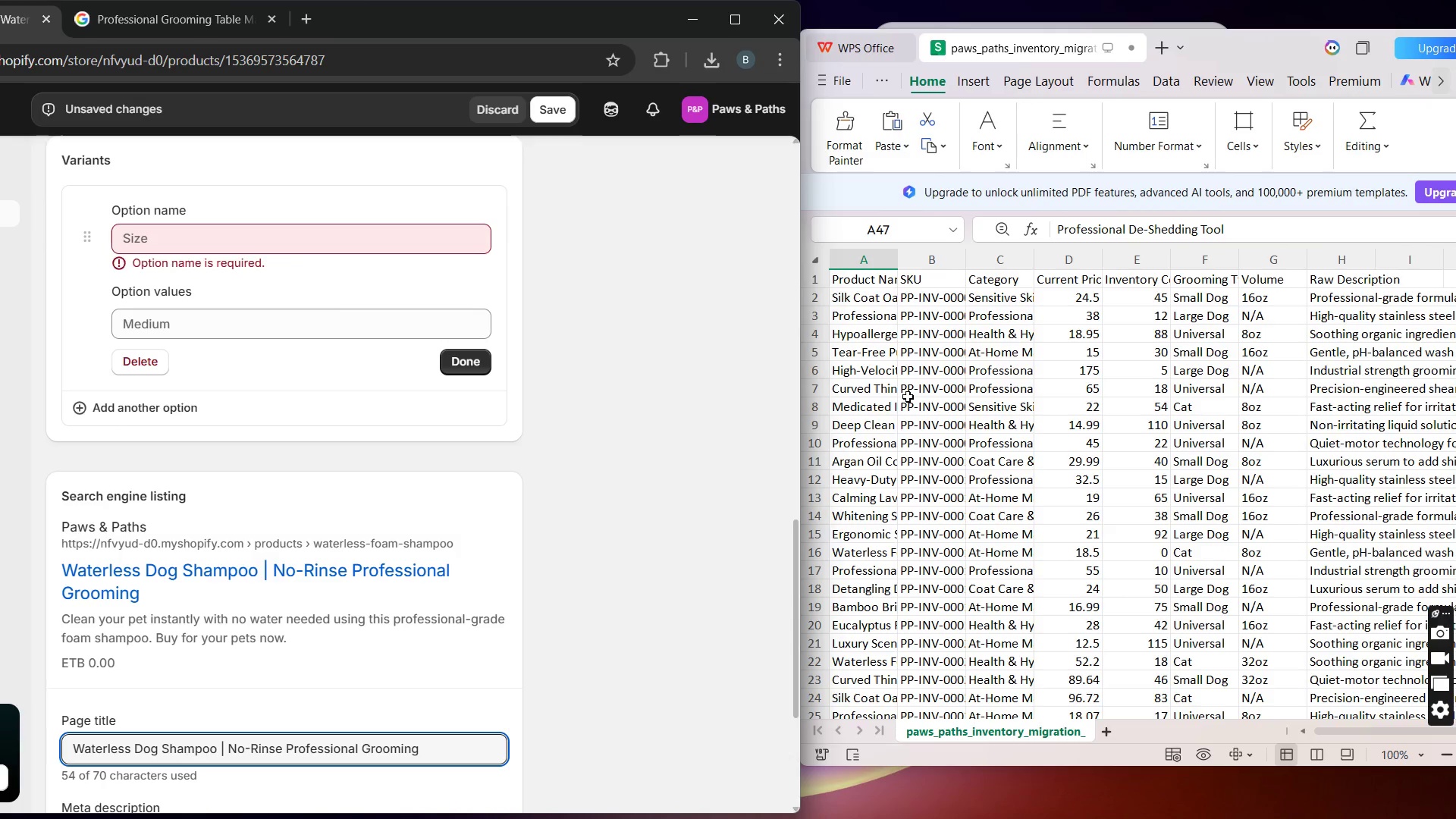 
left_click([870, 304])
 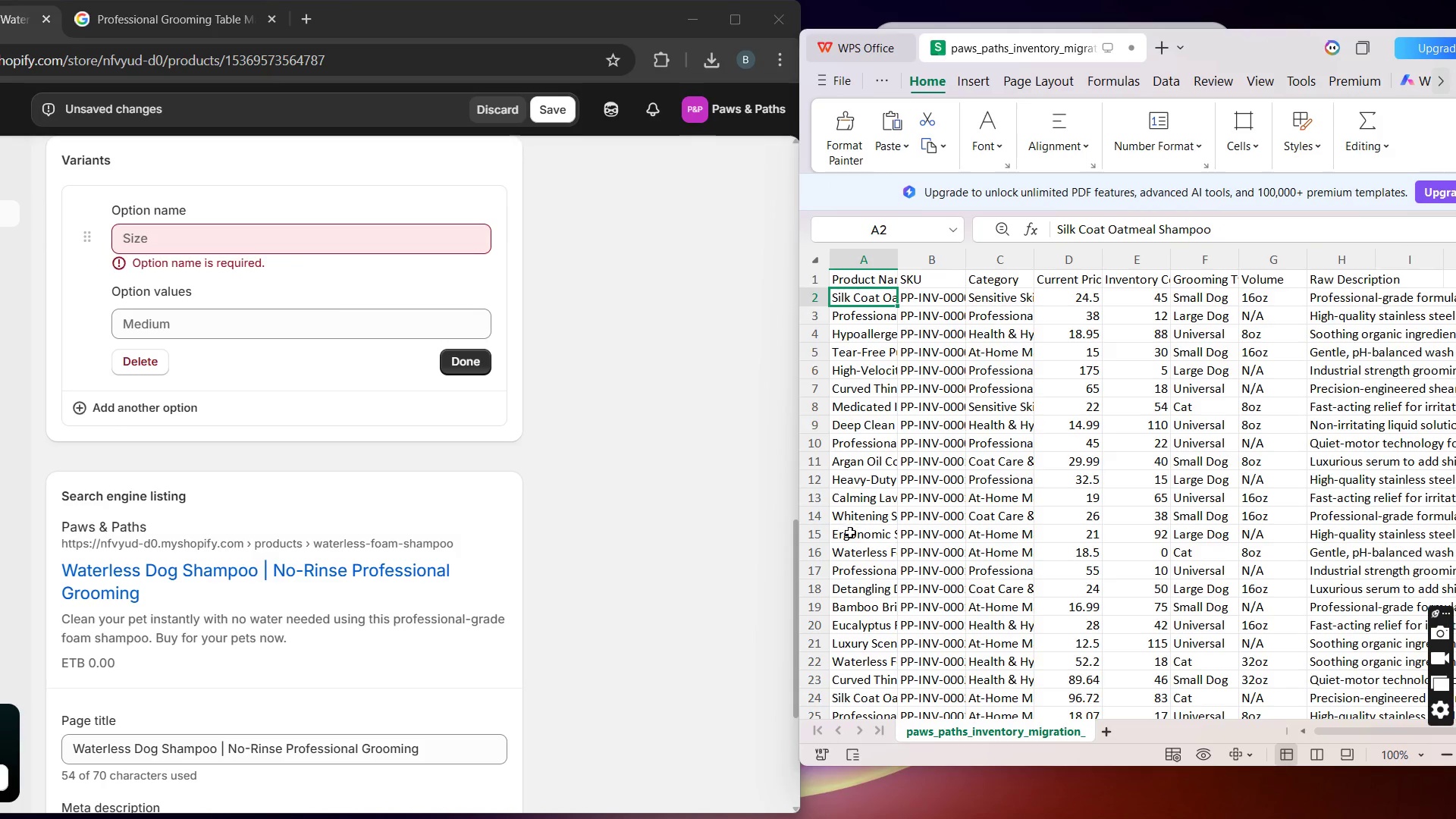 
left_click([850, 548])
 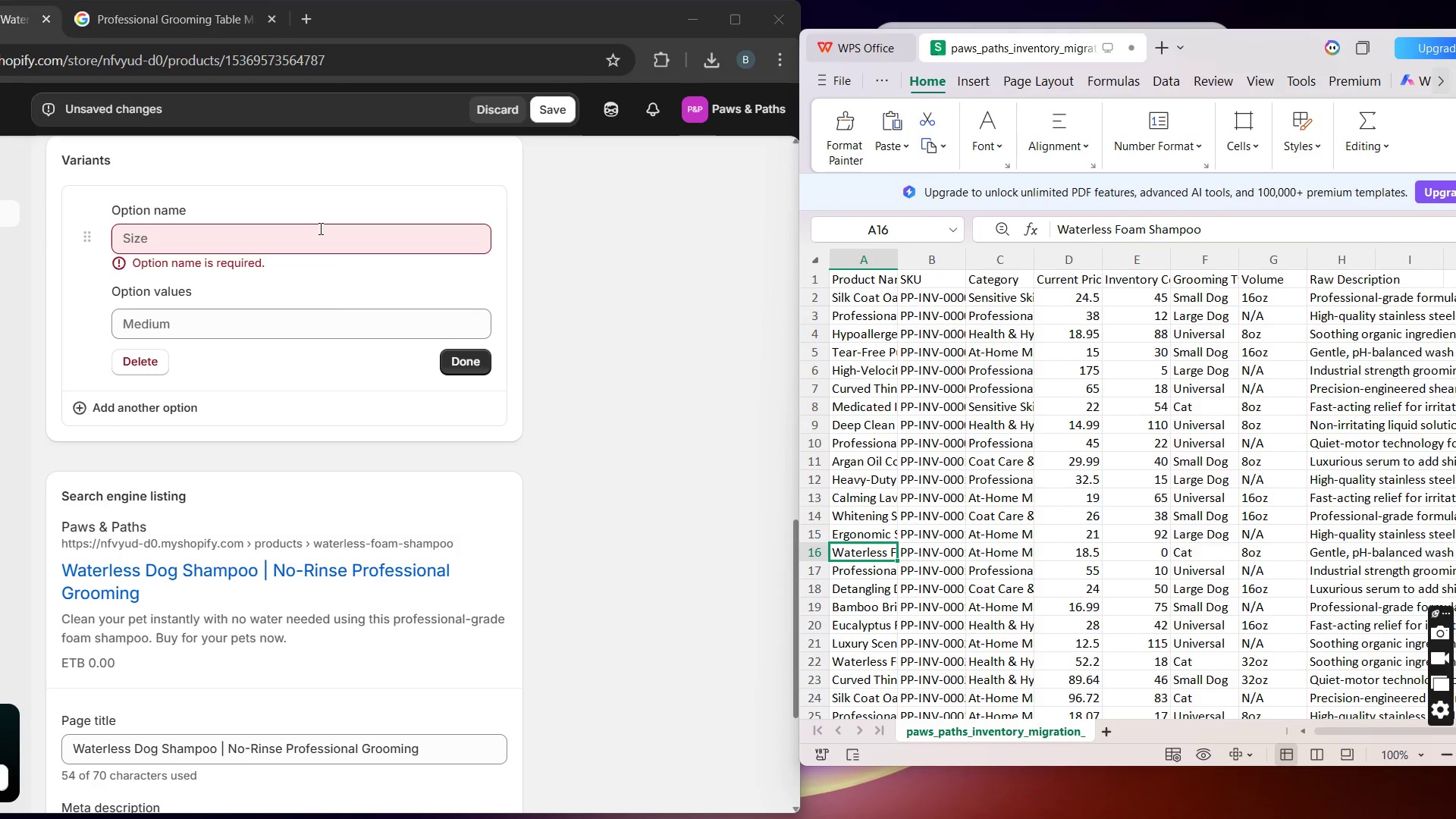 
wait(5.12)
 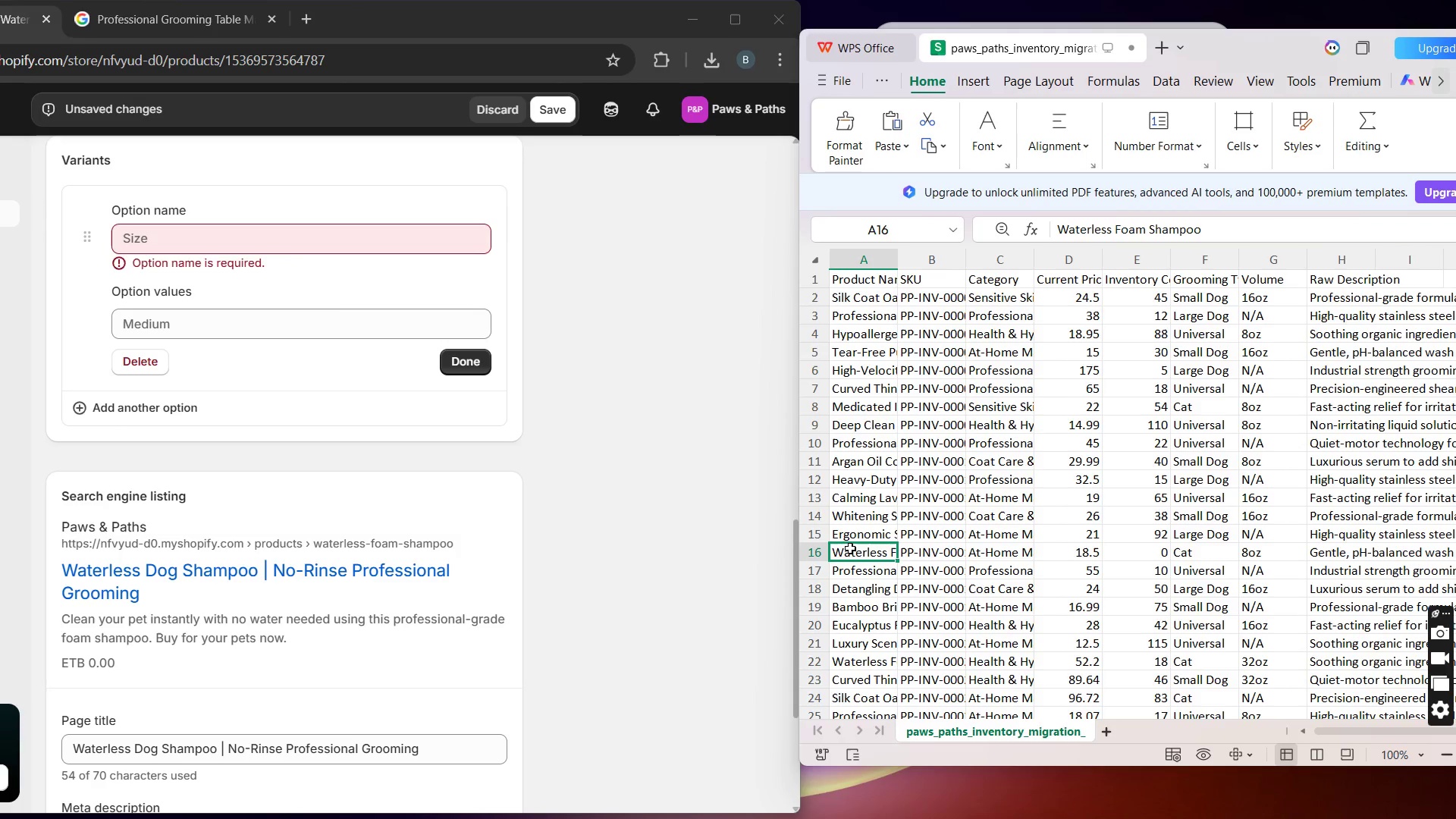 
key(CapsLock)
 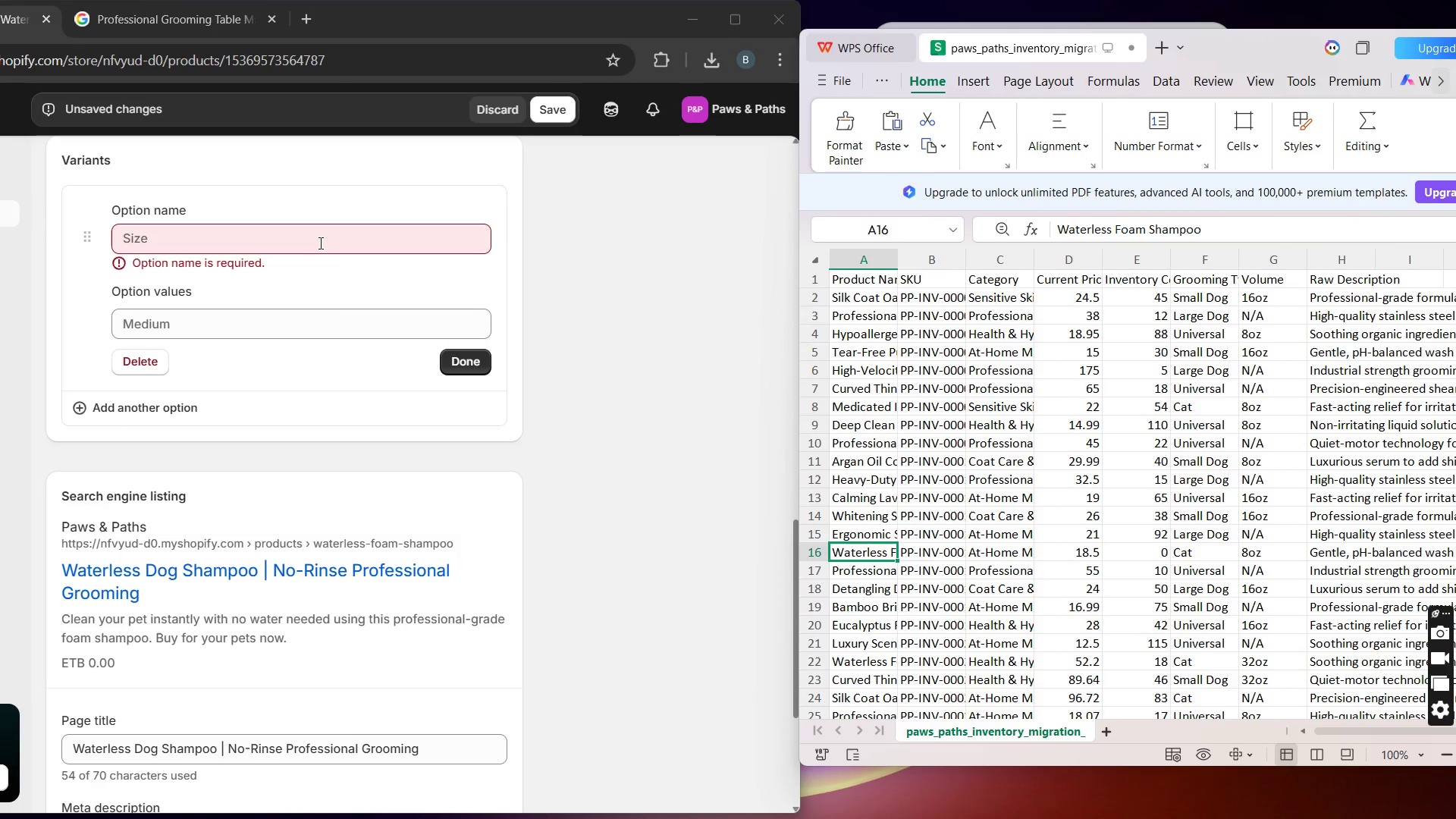 
left_click([319, 243])
 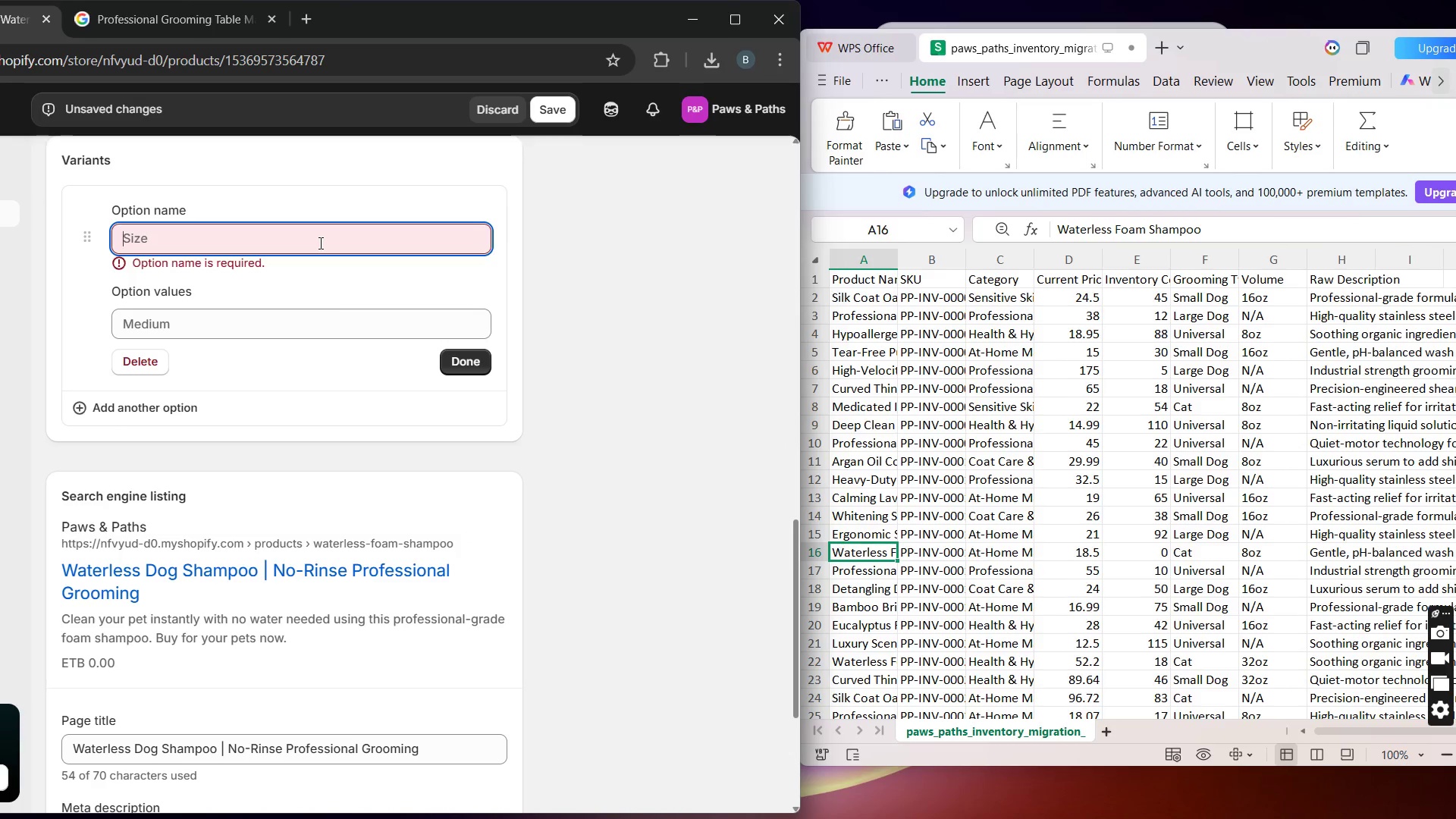 
type(Grooming Type)
 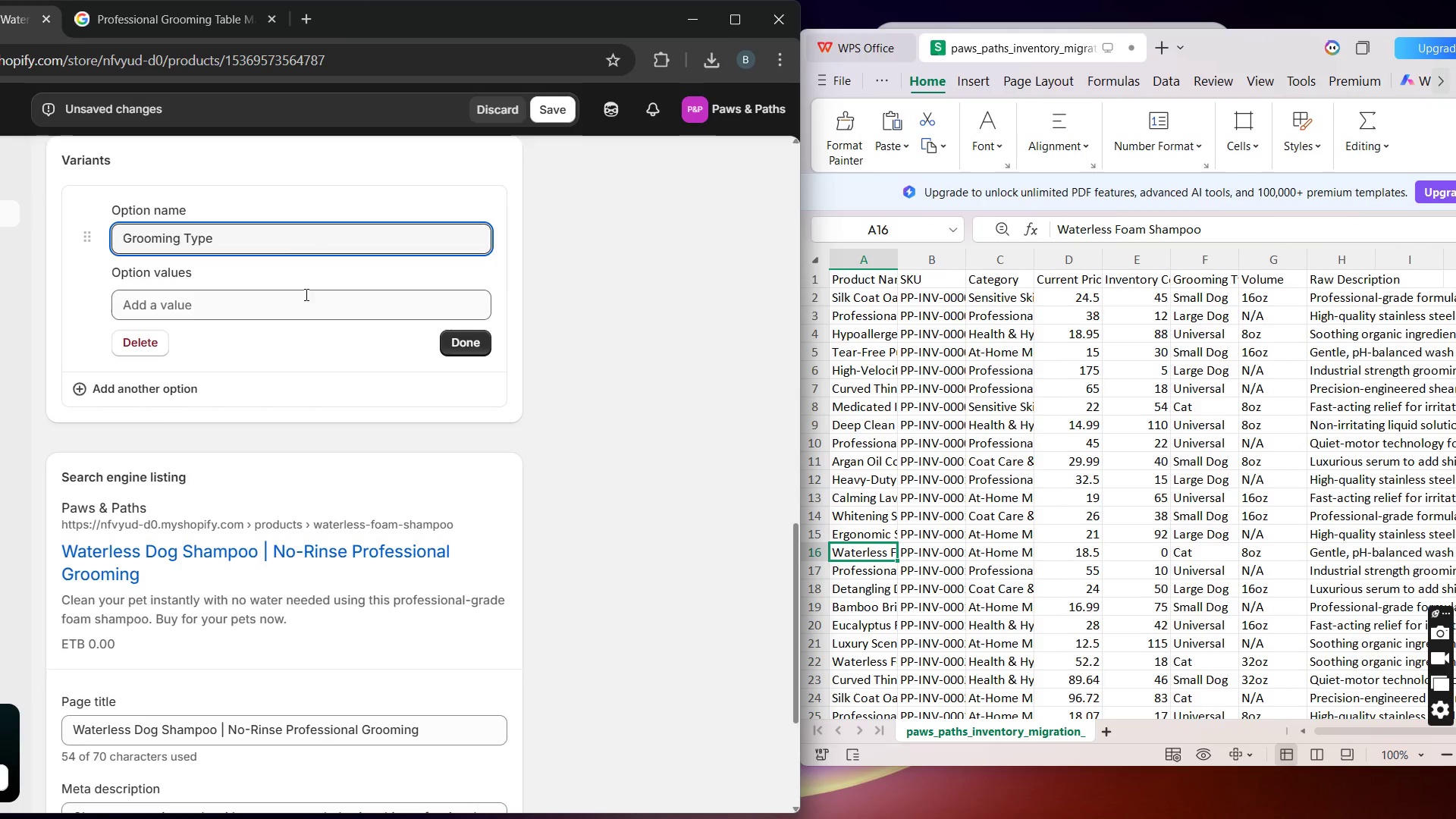 
left_click([303, 297])
 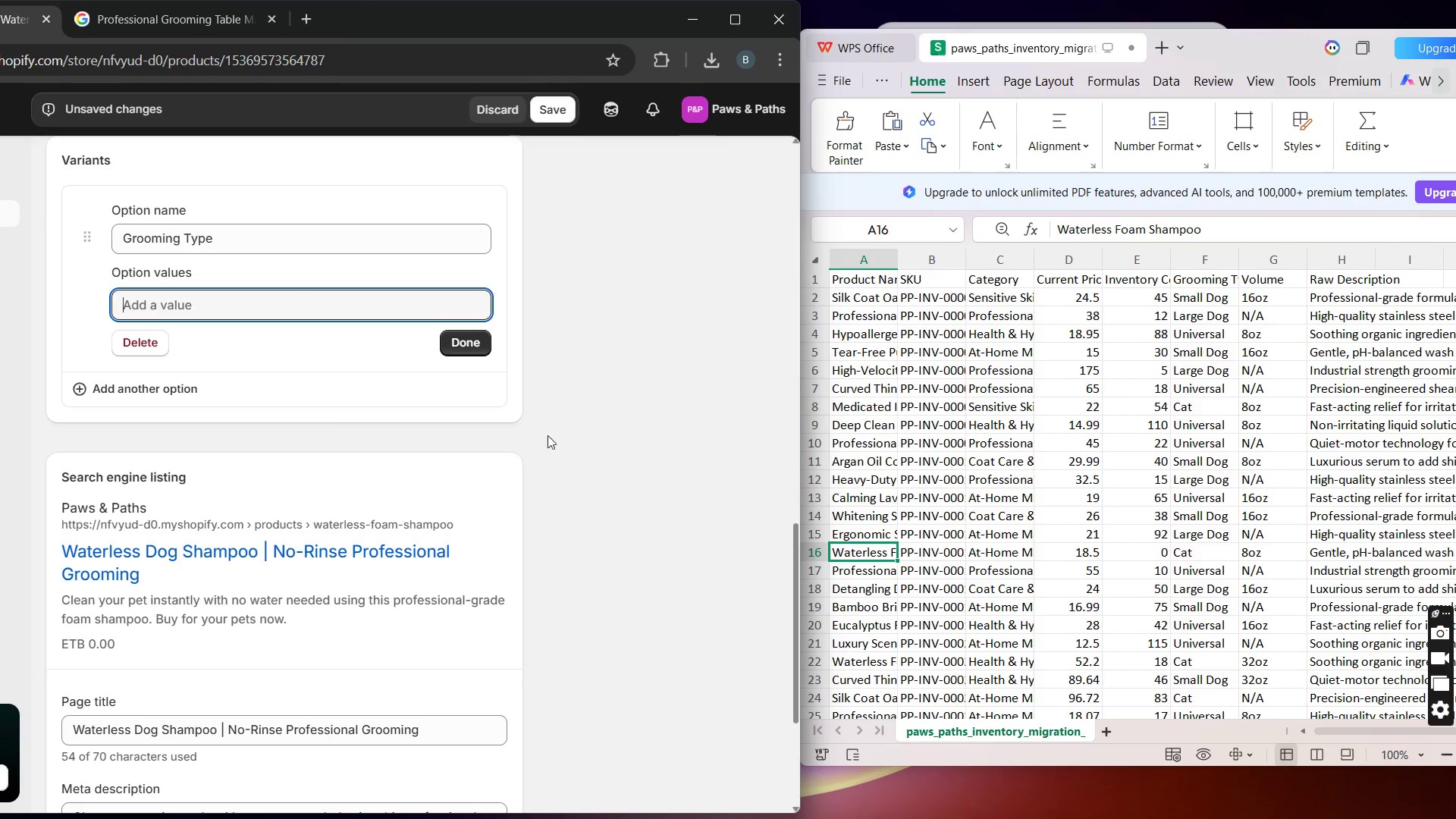 
type(c)
key(Backspace)
type(Cat)
 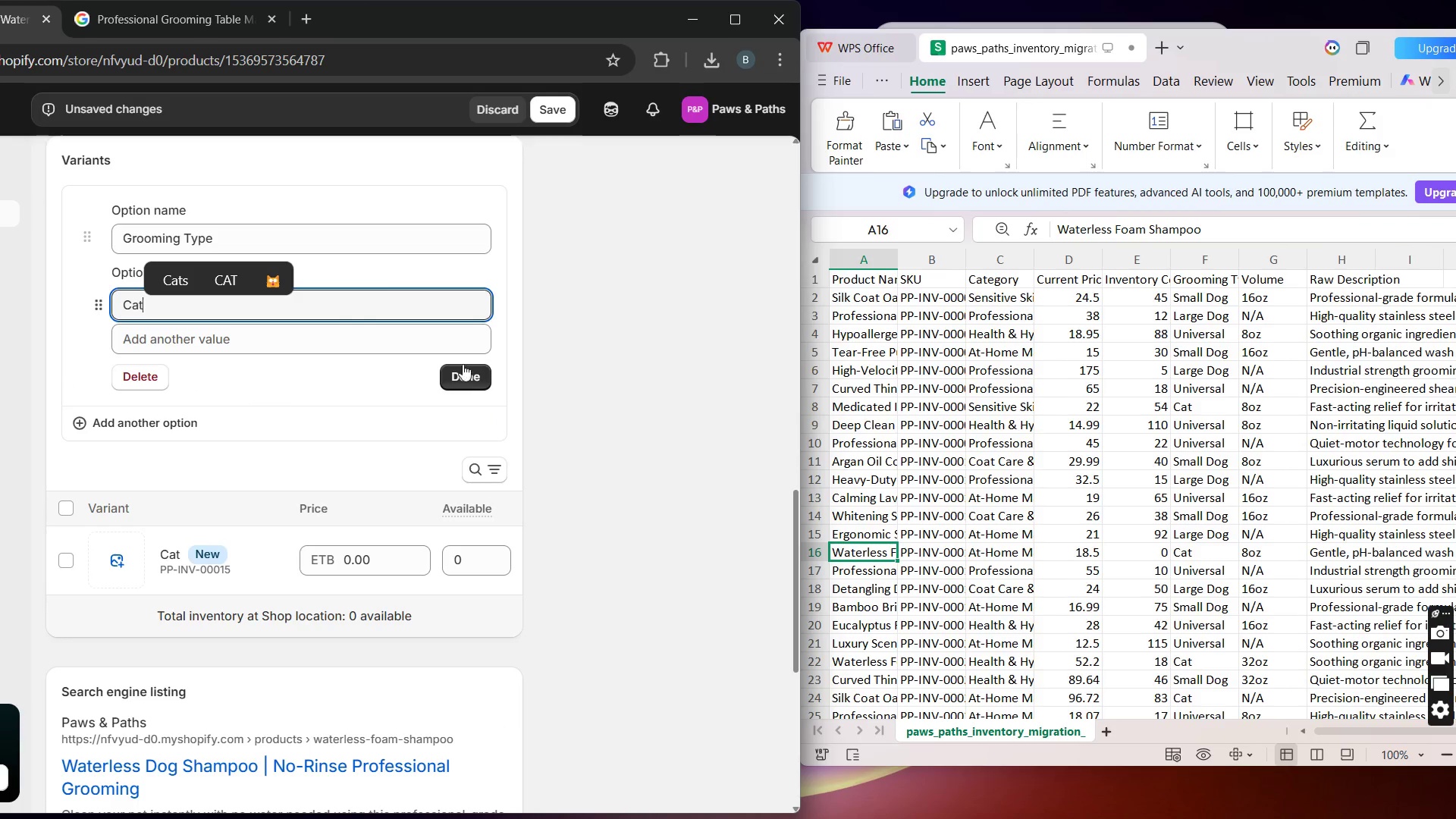 
left_click([459, 367])
 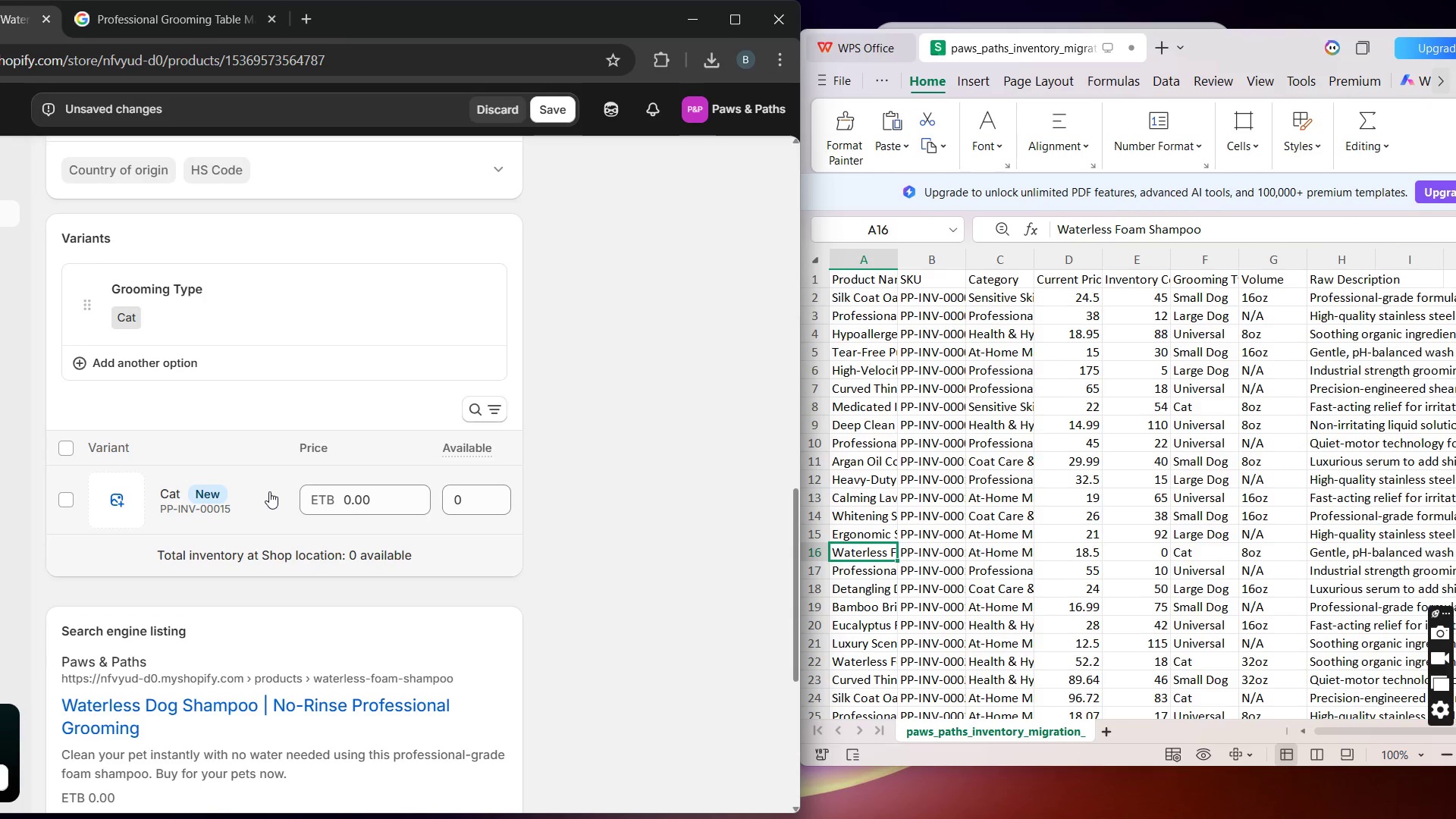 
wait(7.73)
 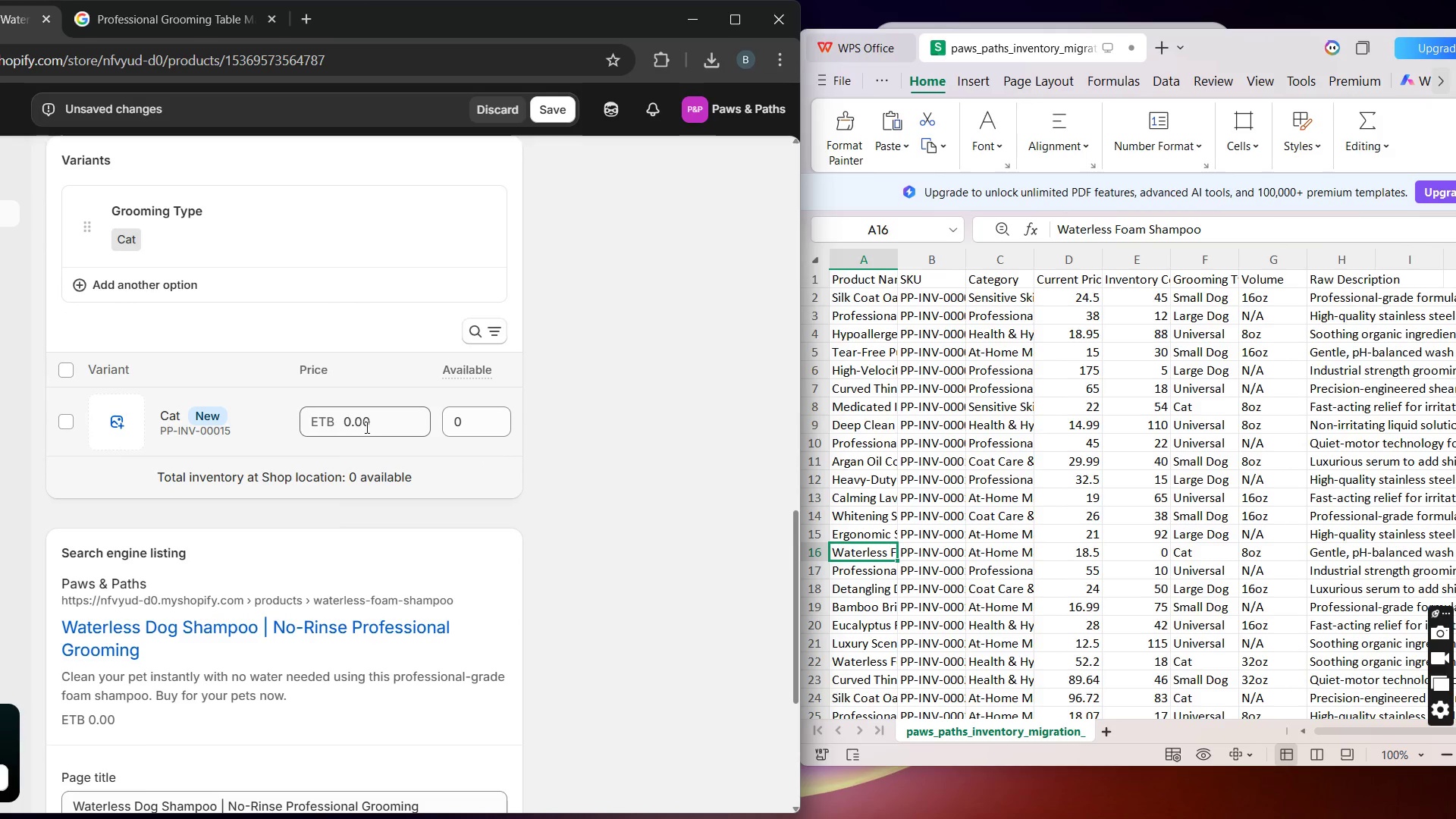 
left_click([168, 414])
 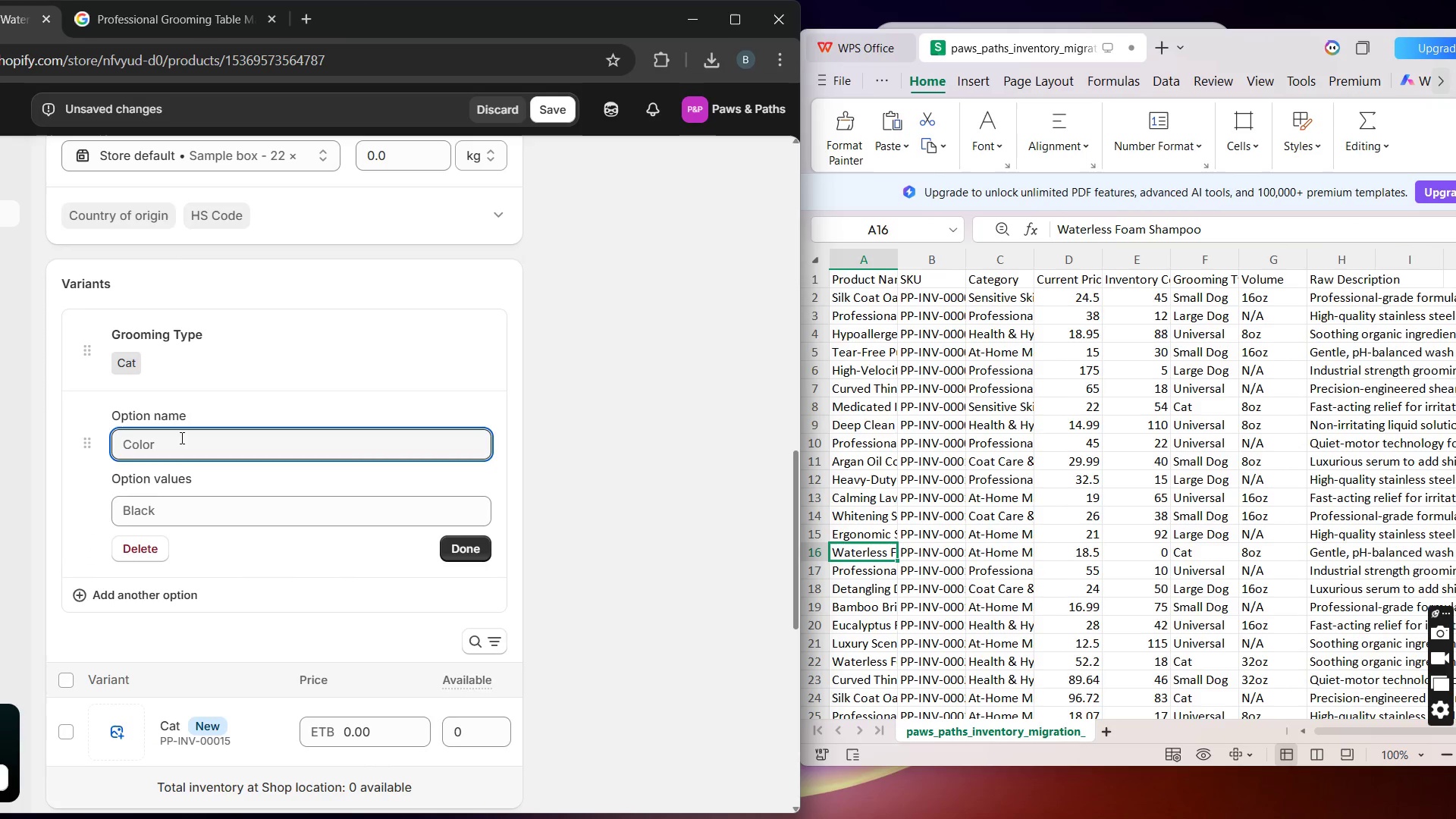 
type(Volume)
 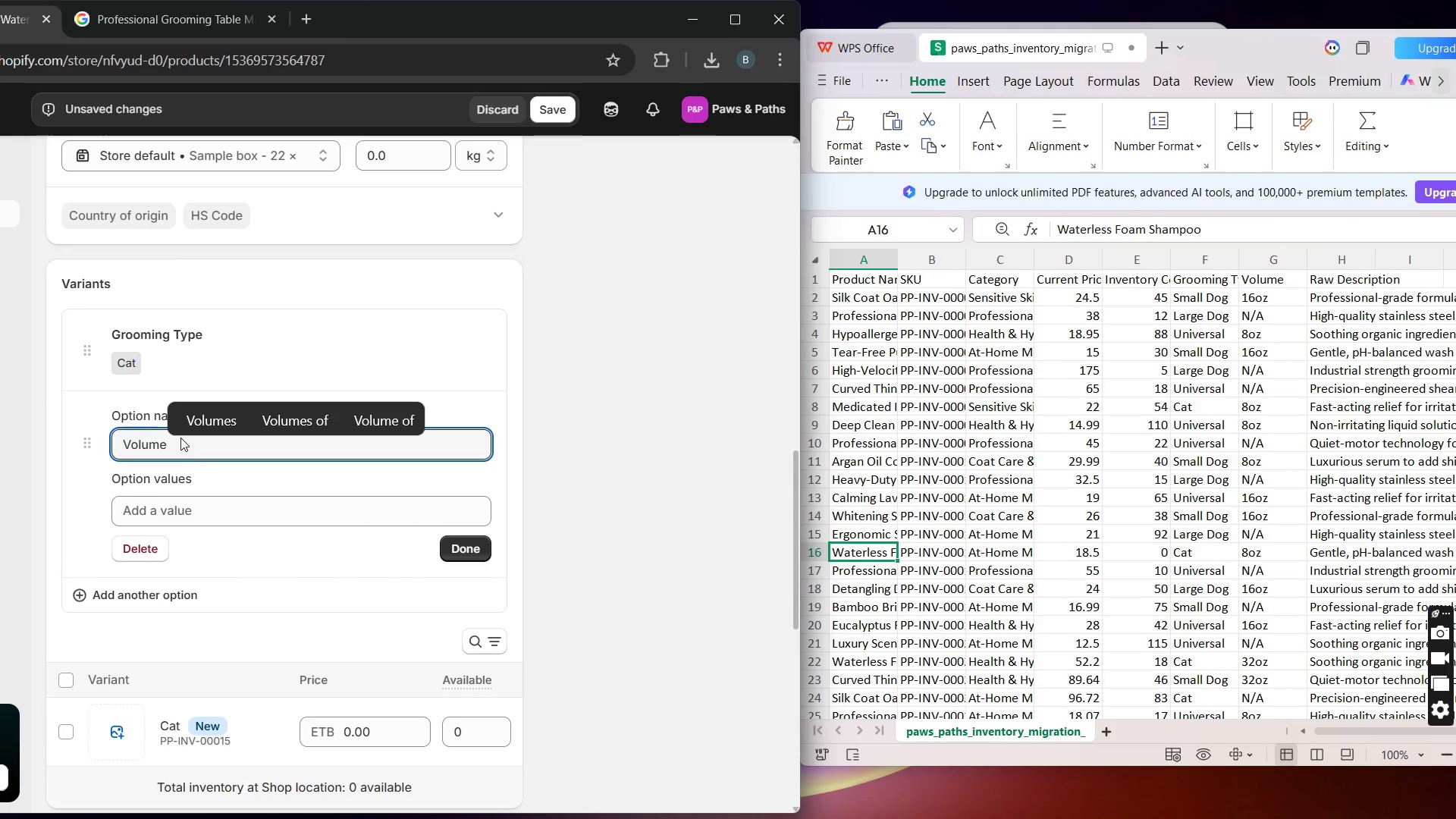 
left_click([216, 513])
 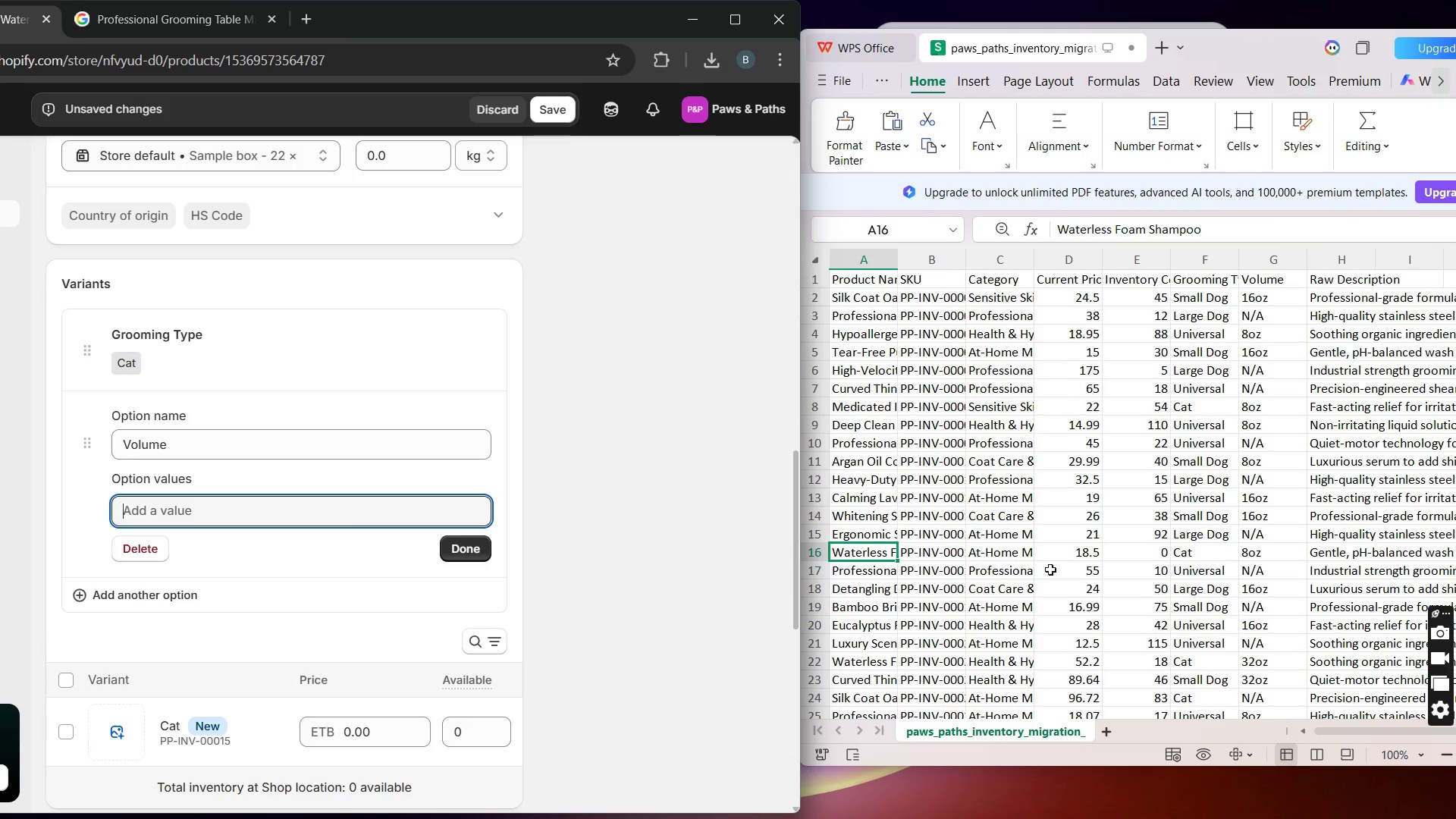 
type(8oz)
 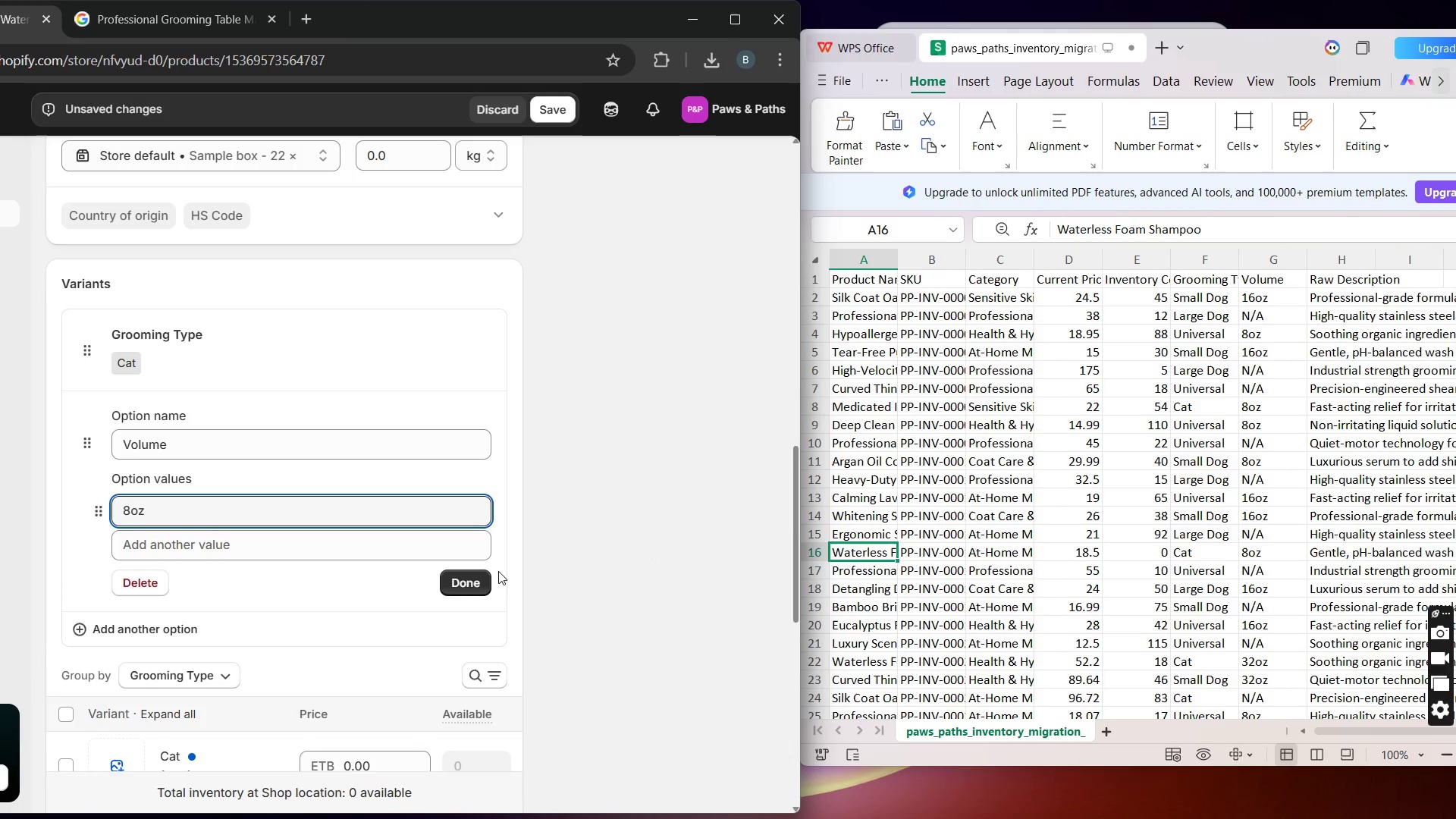 
left_click([469, 570])
 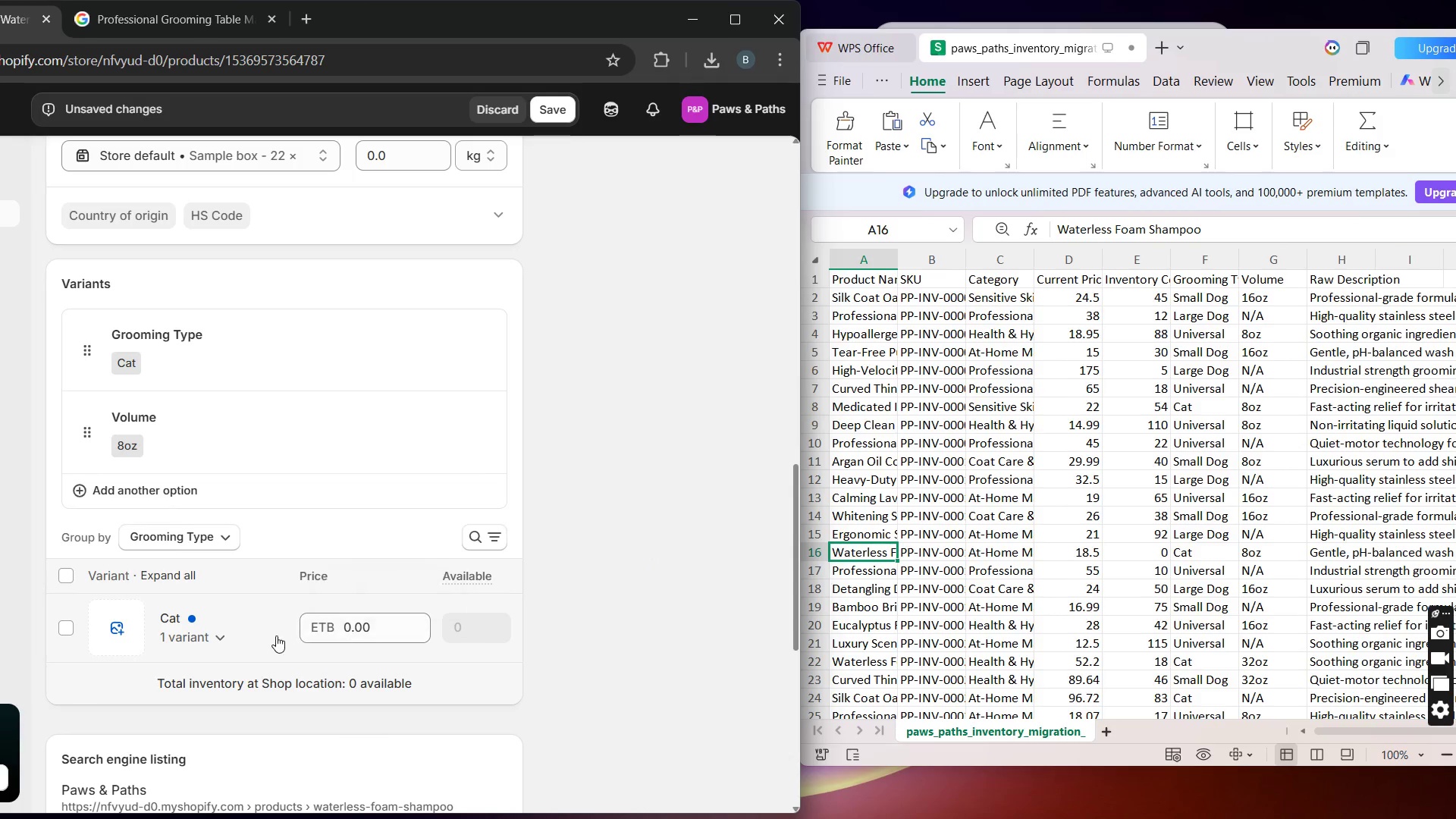 
left_click([269, 631])
 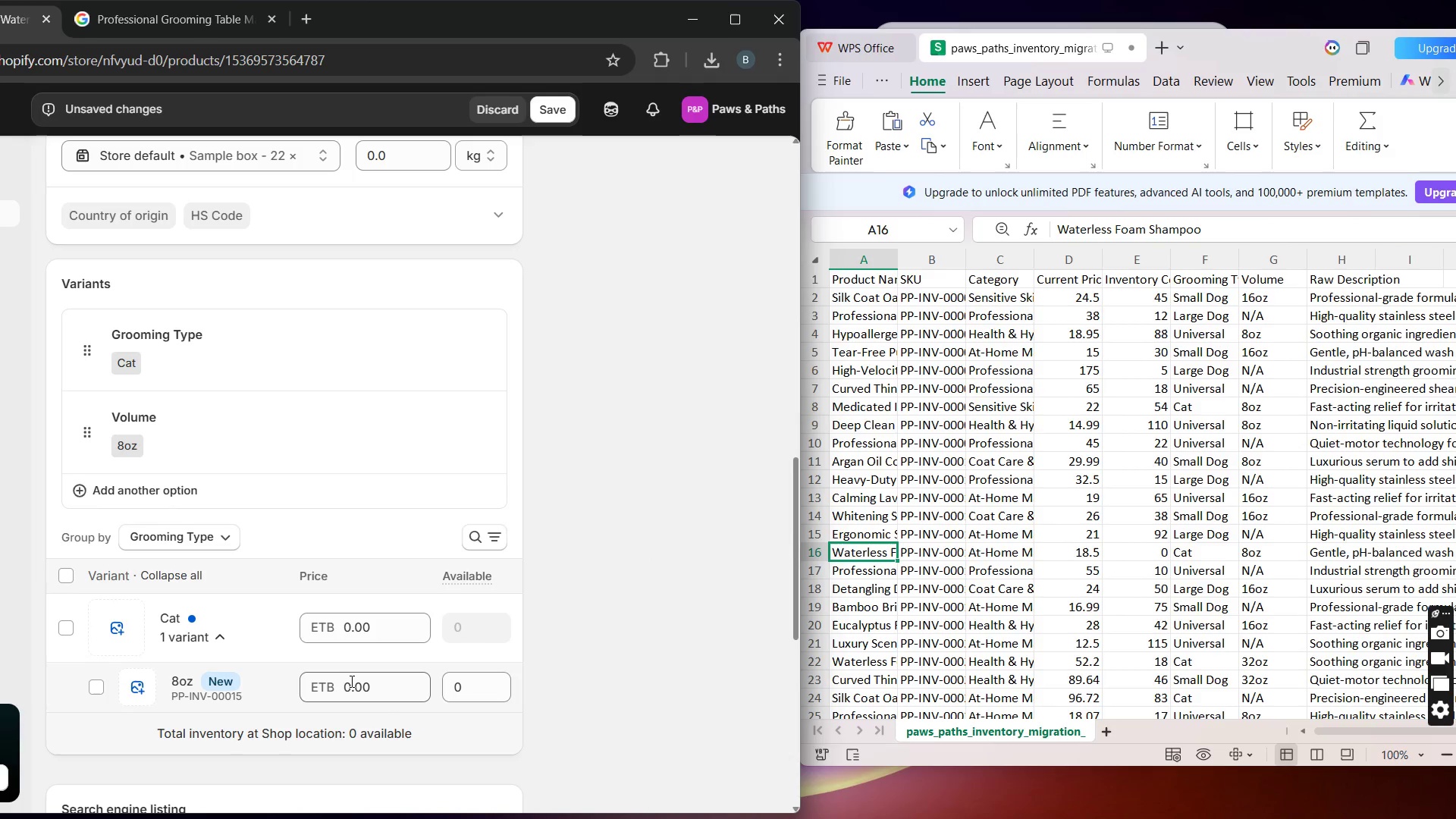 
double_click([350, 681])
 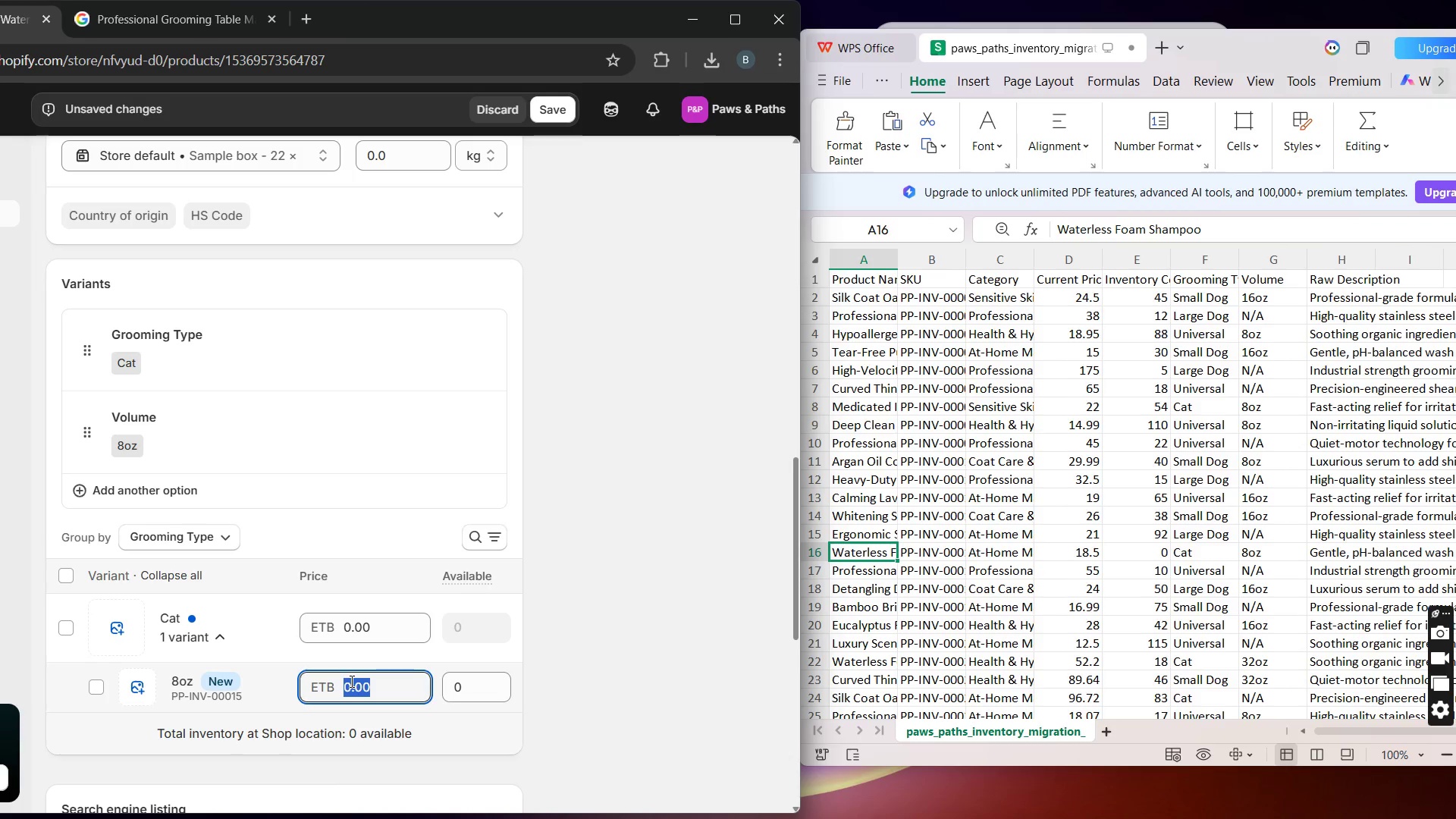 
type(18.5)
 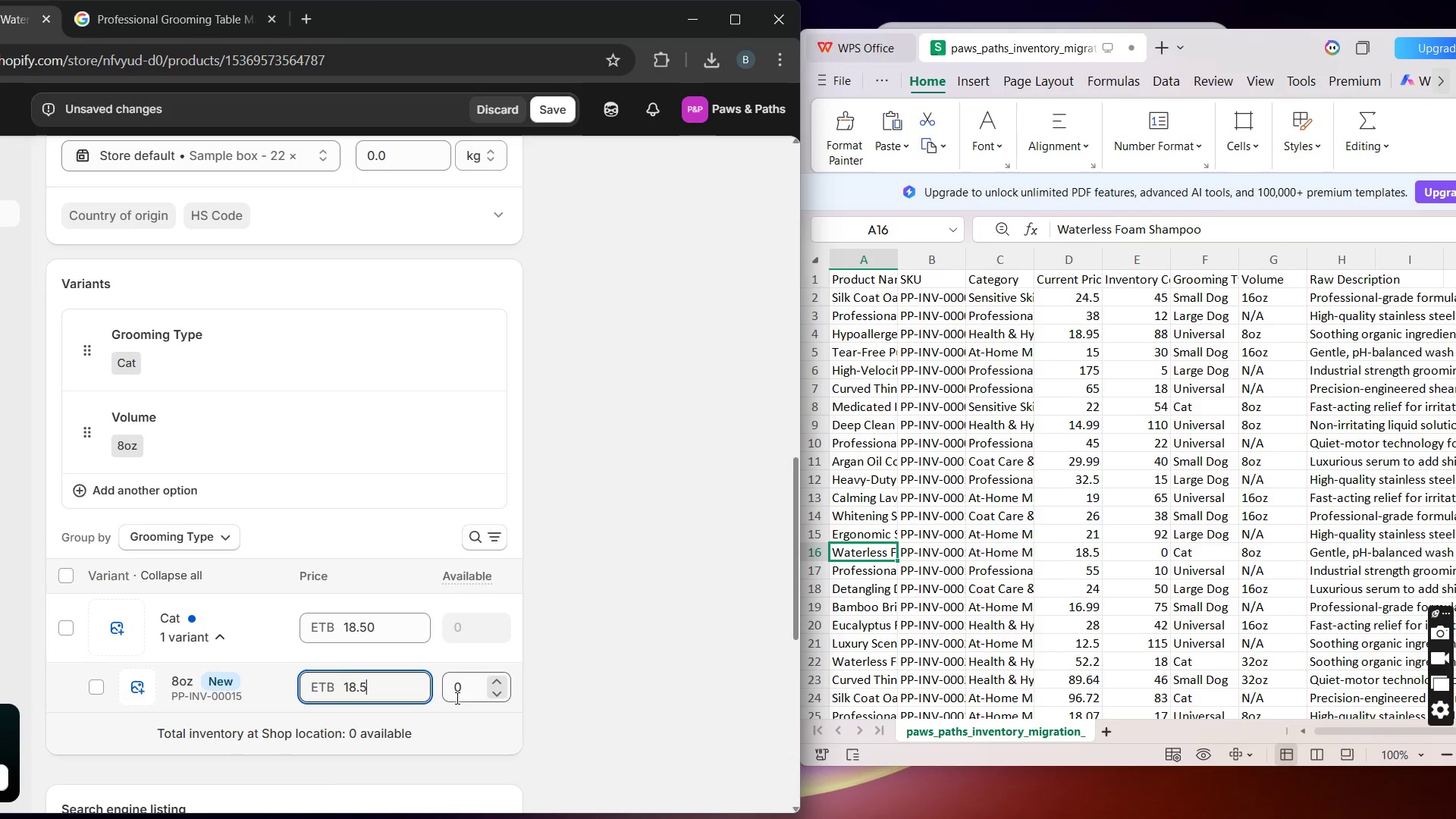 
double_click([456, 697])
 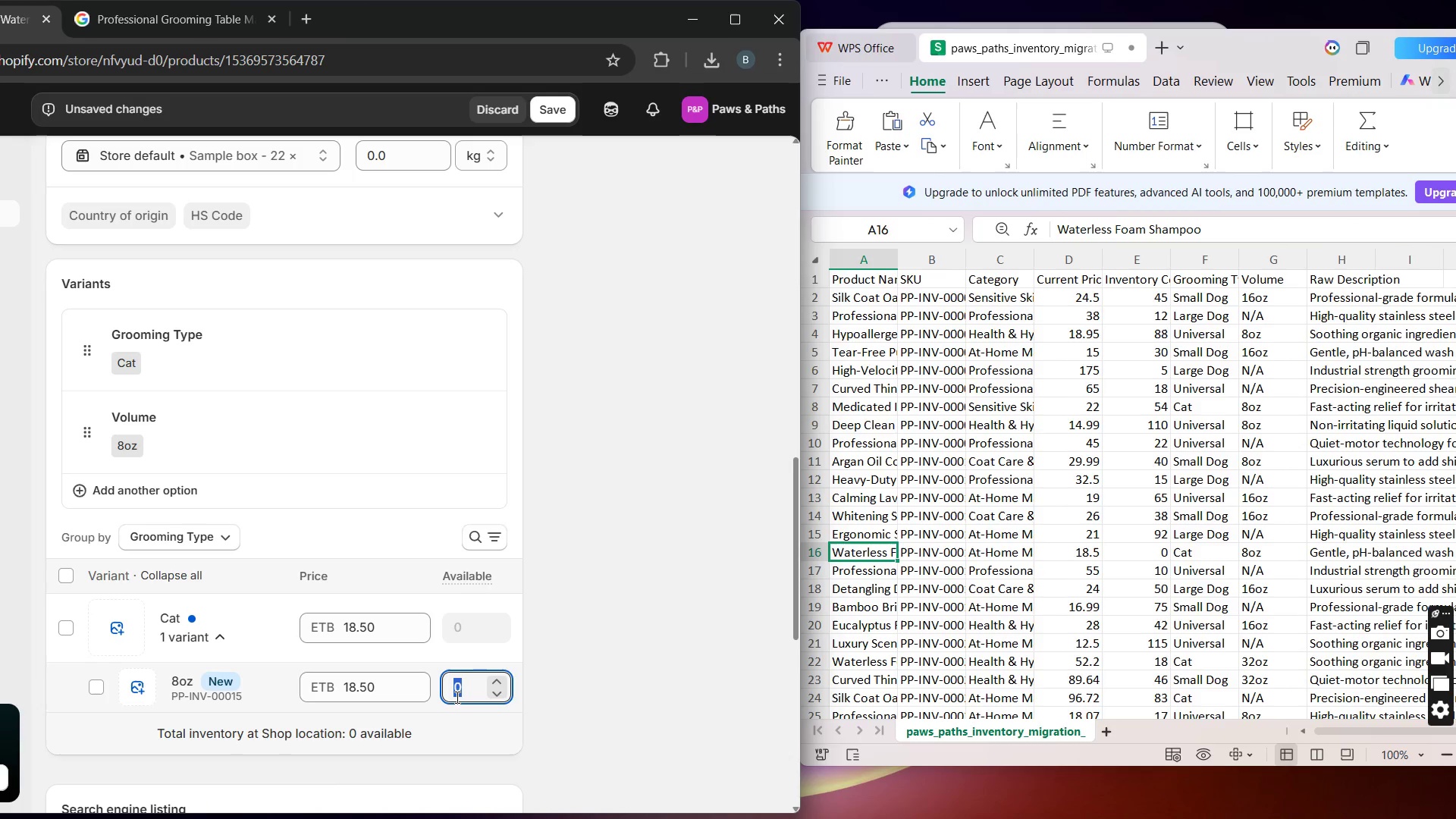 
wait(7.91)
 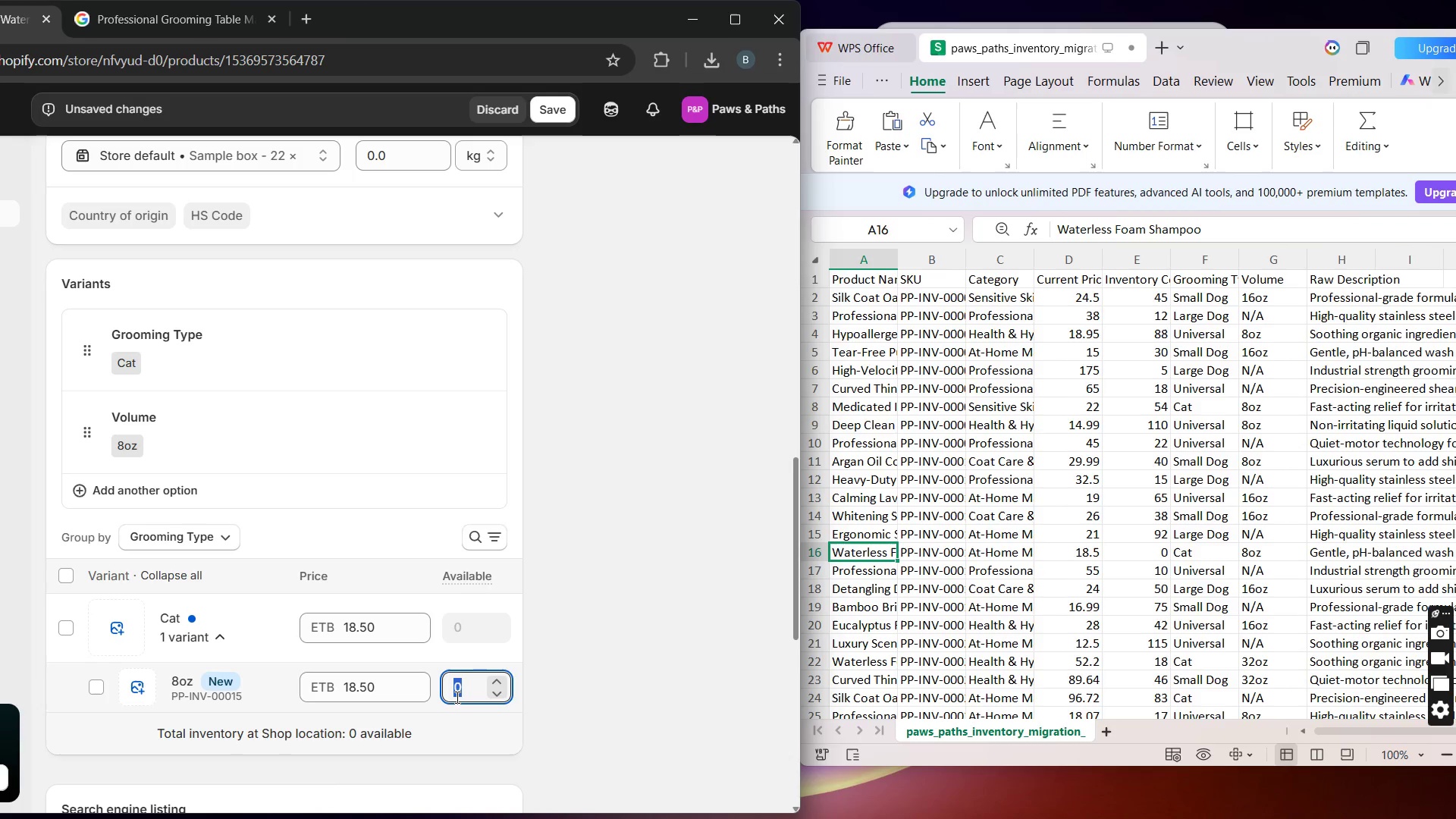 
key(0)
 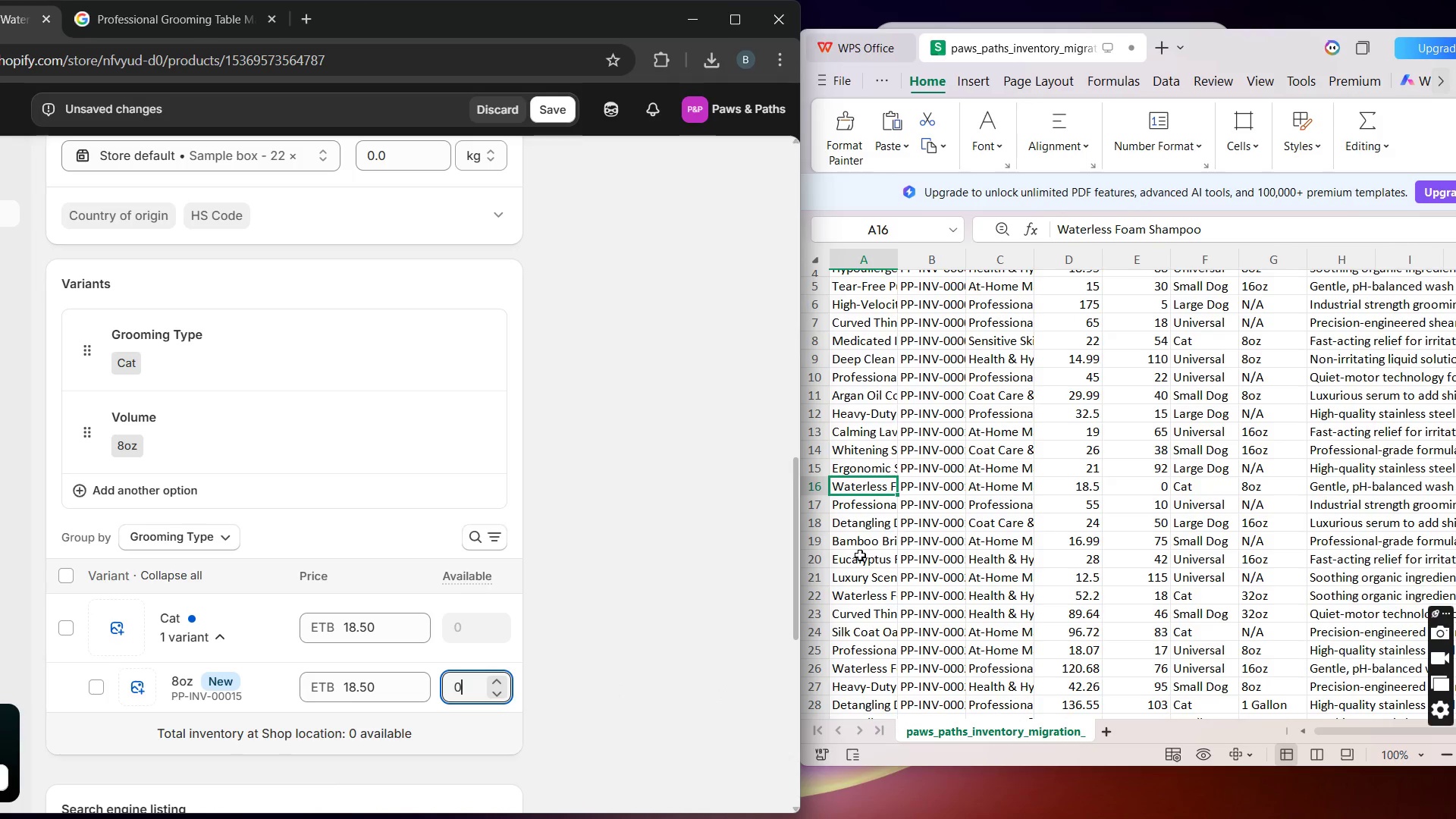 
wait(17.11)
 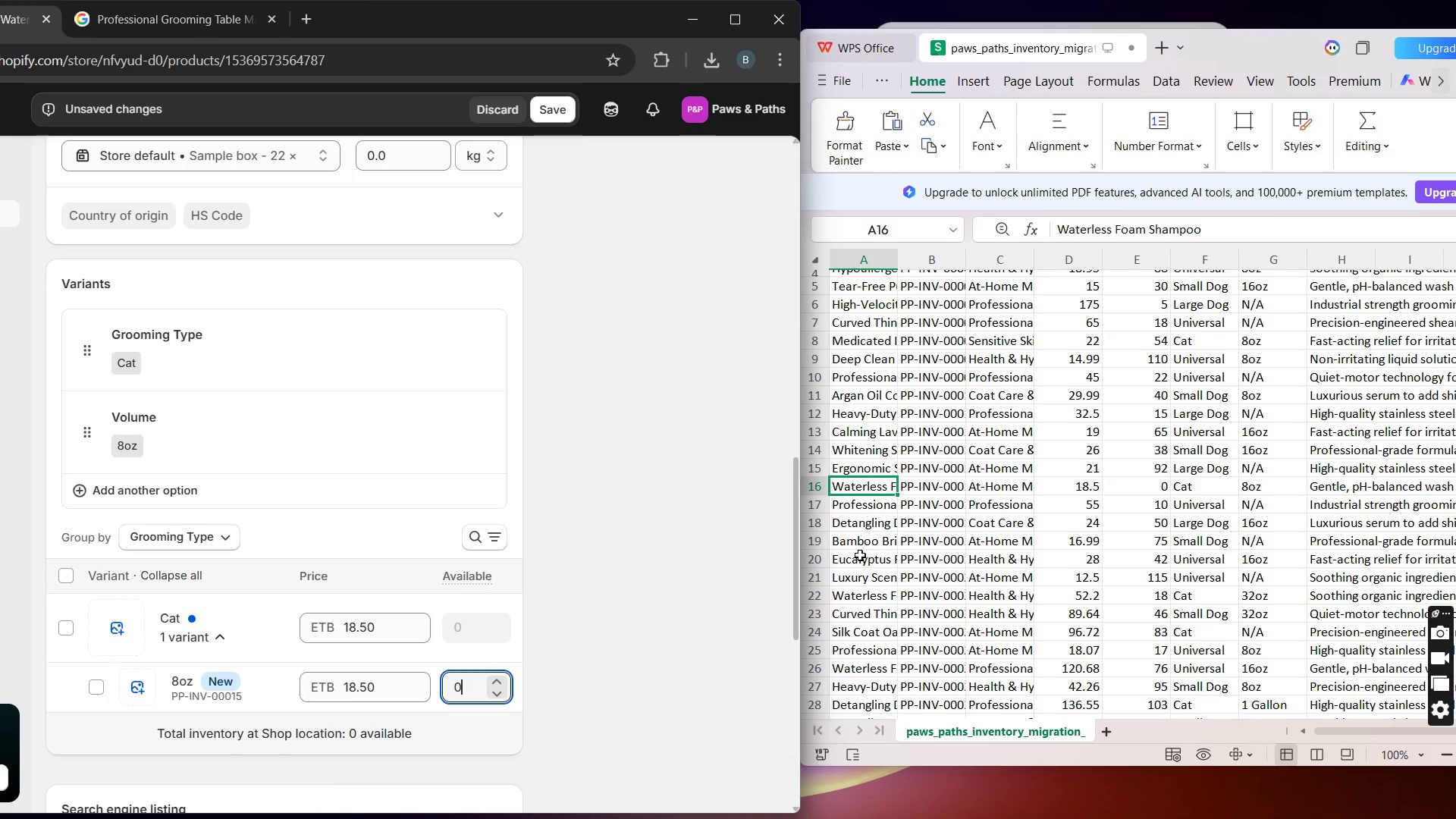 
left_click([860, 592])
 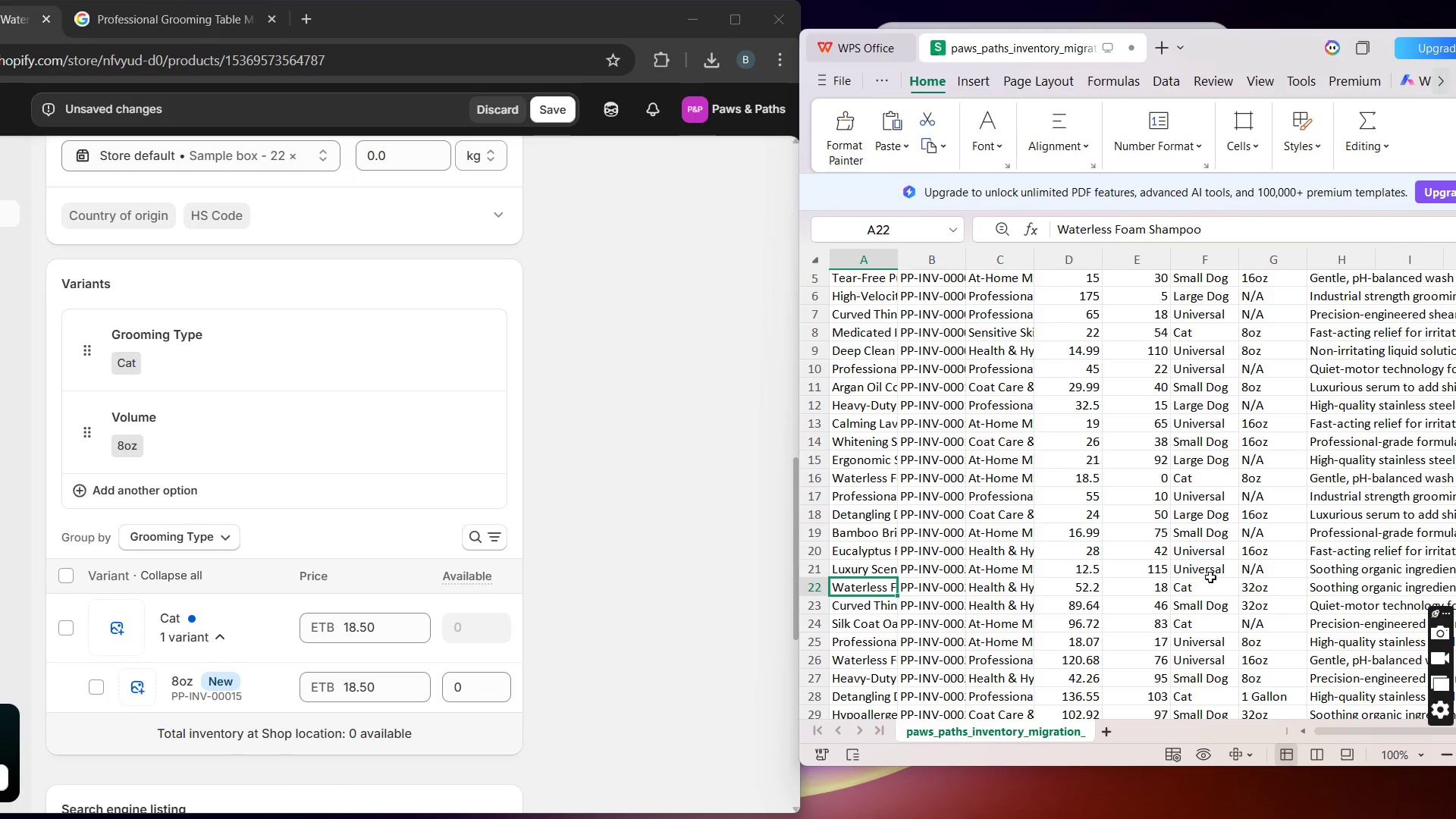 
wait(26.02)
 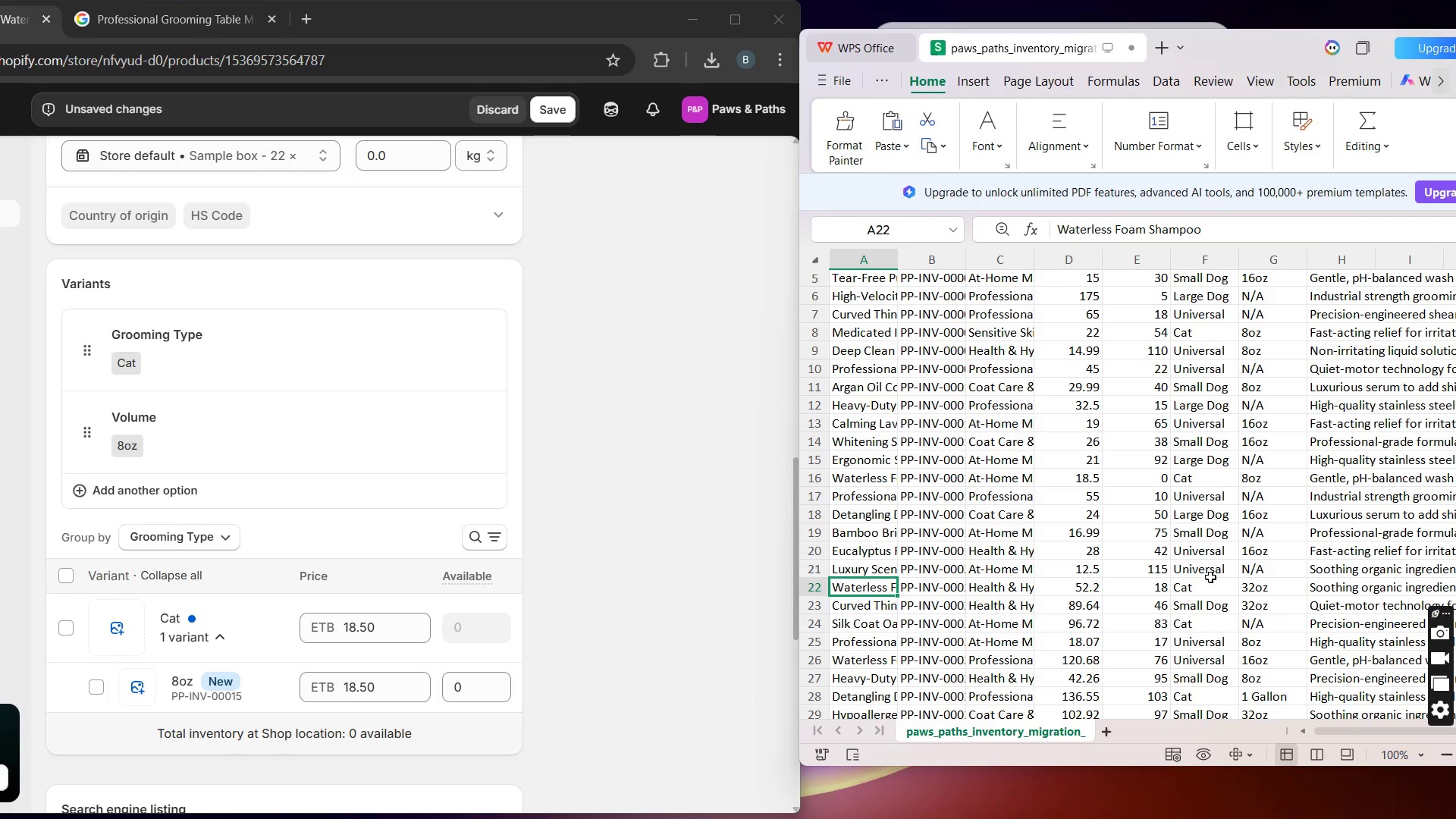 
left_click([251, 440])
 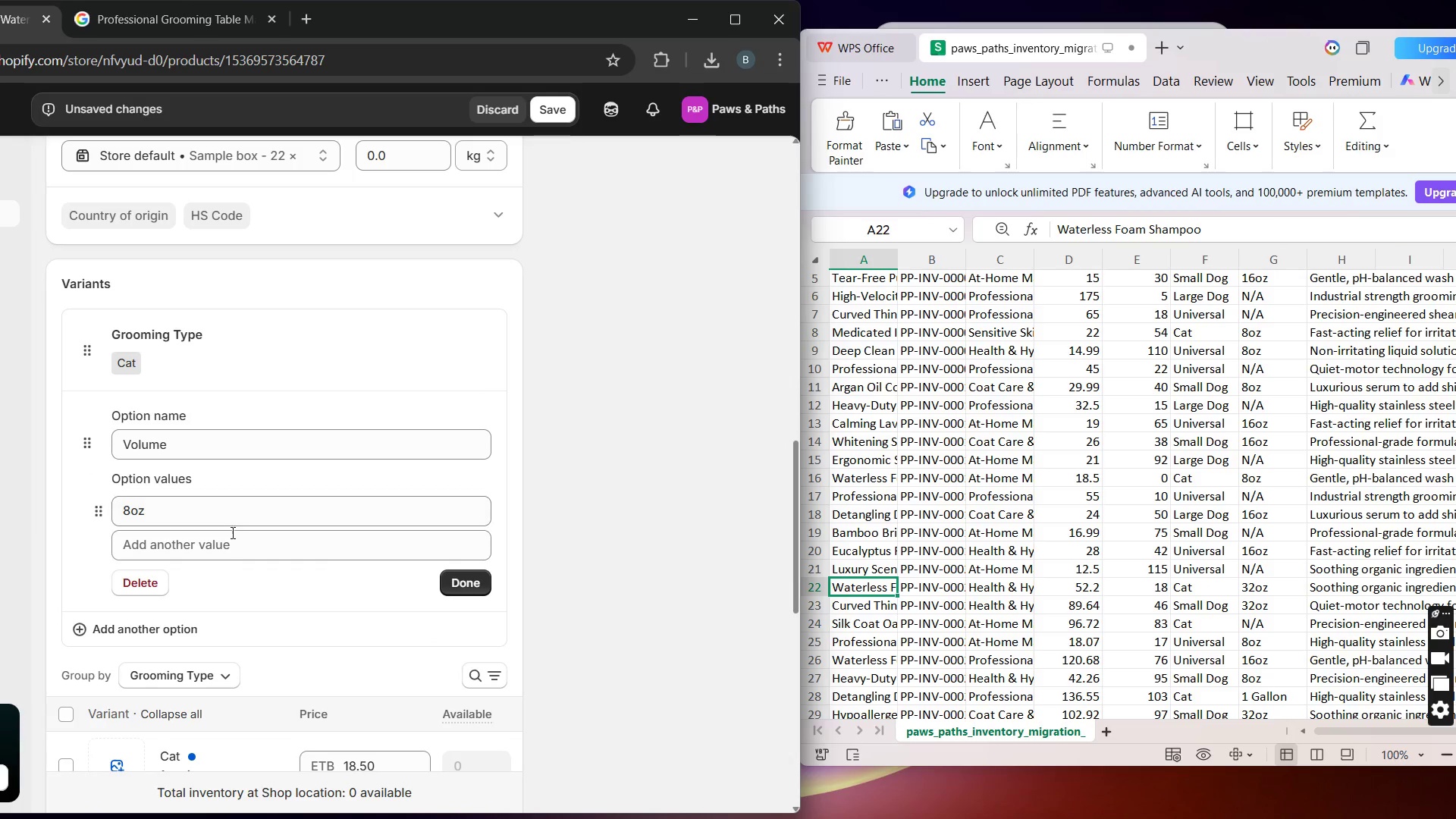 
left_click([221, 554])
 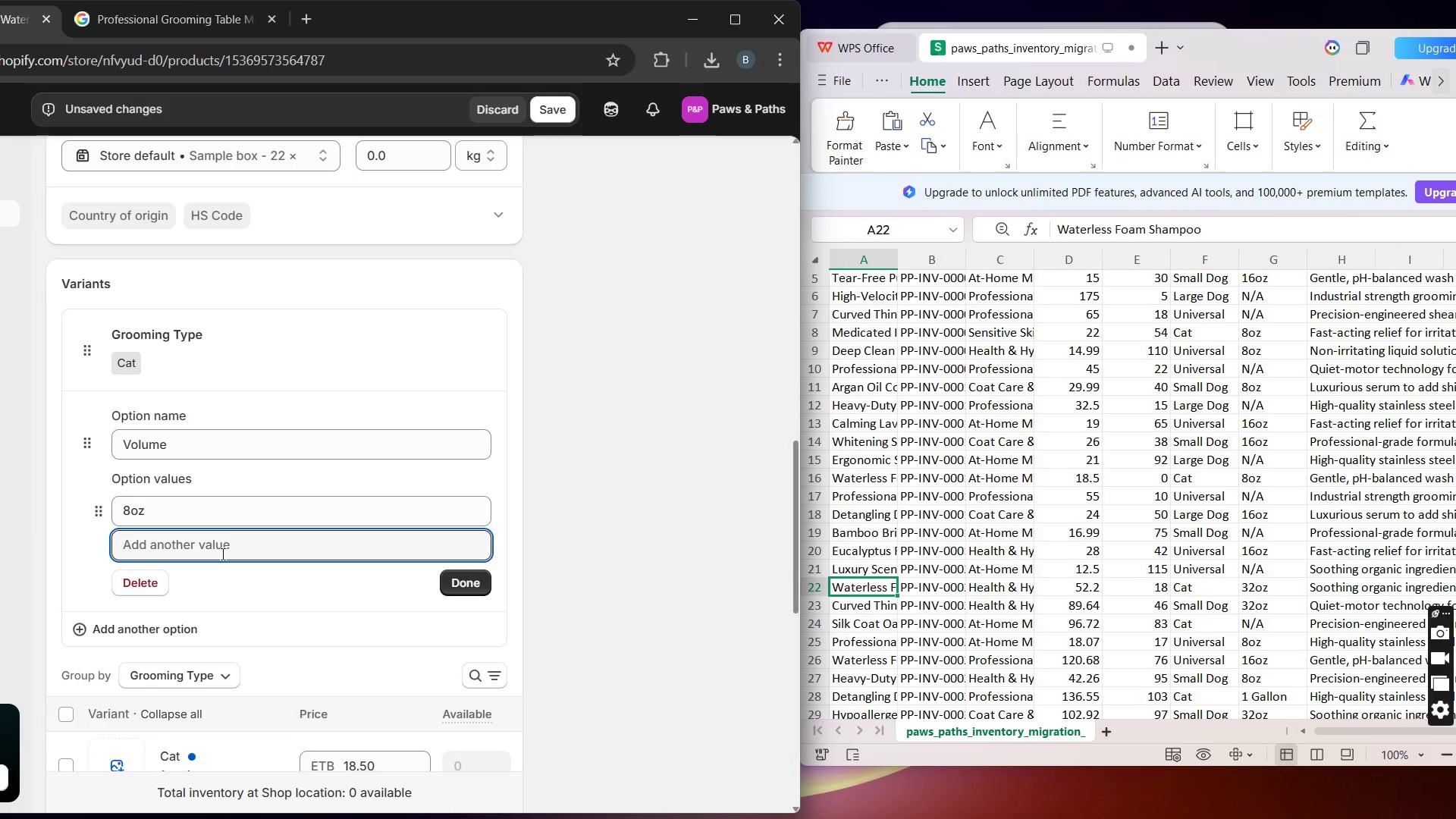 
type(32oz)
 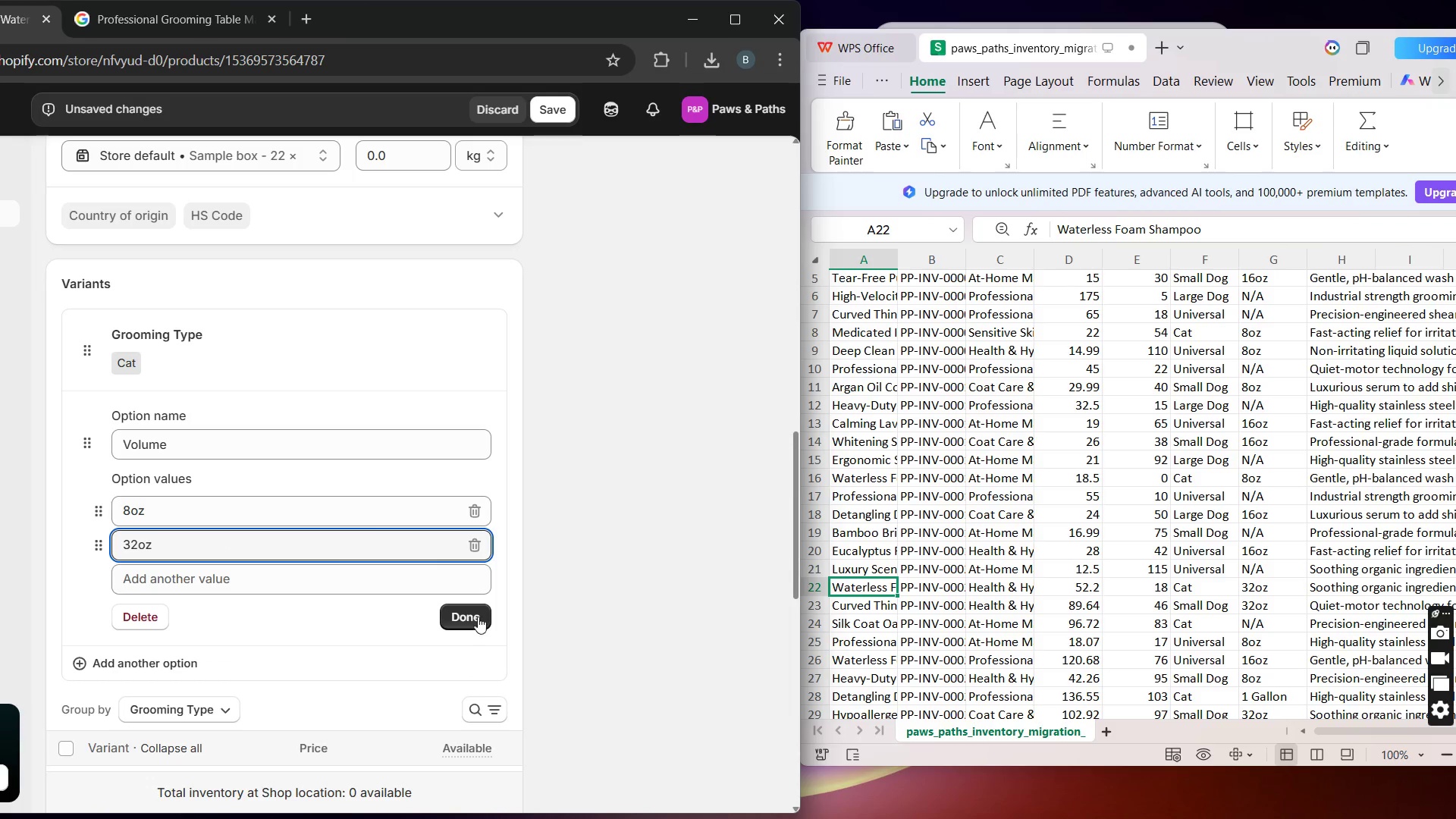 
left_click([487, 619])
 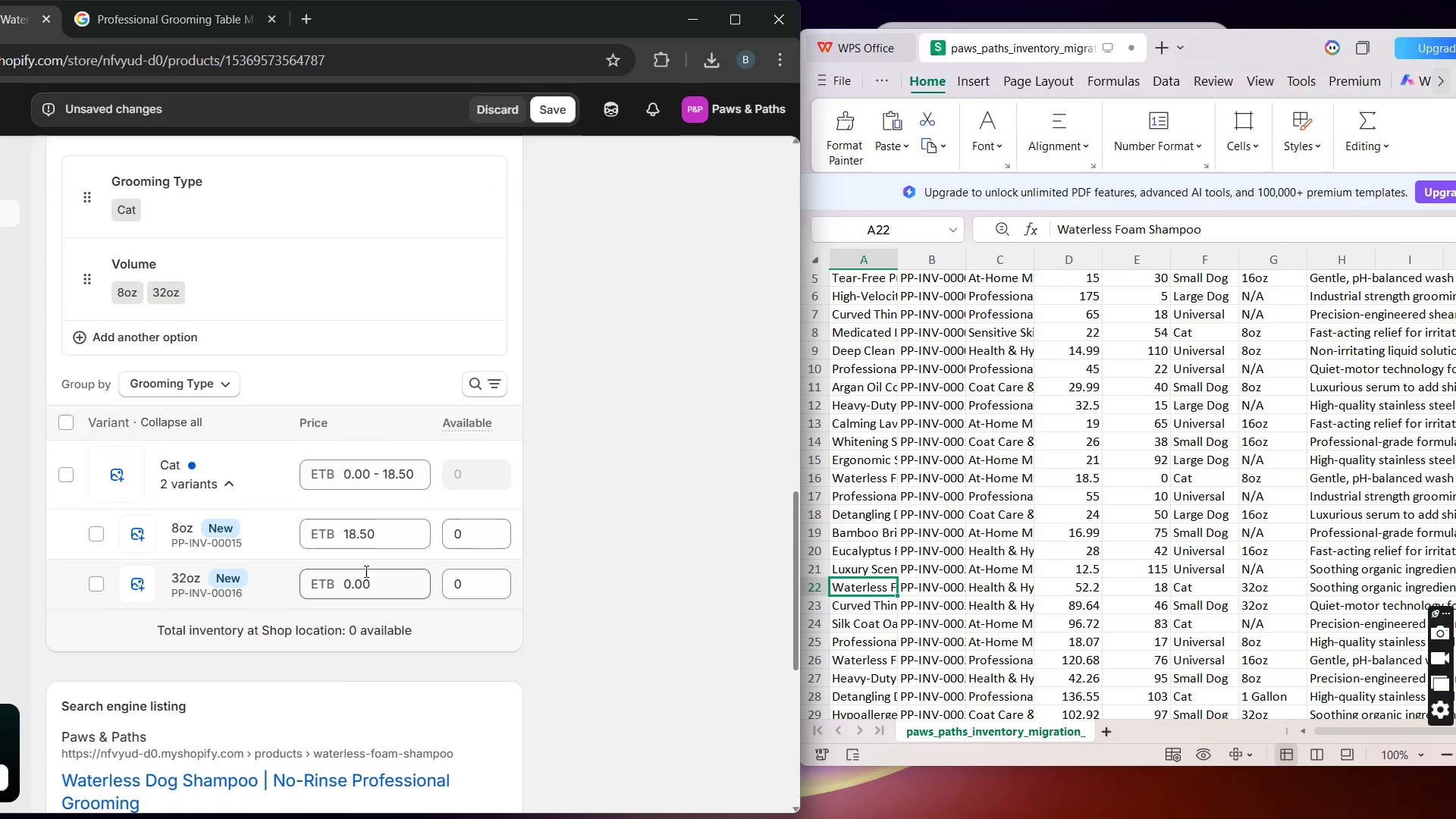 
left_click([361, 573])
 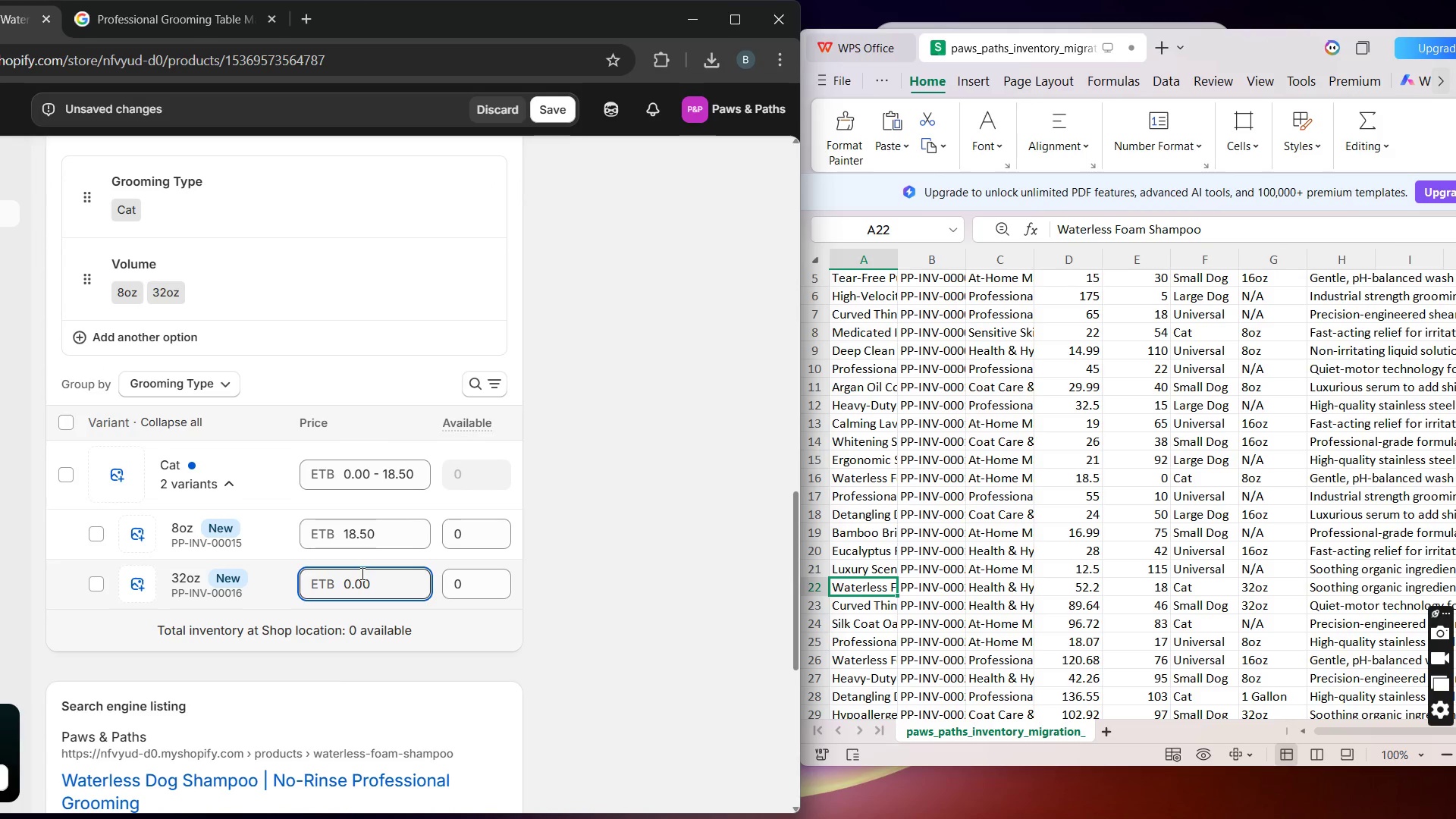 
double_click([361, 573])
 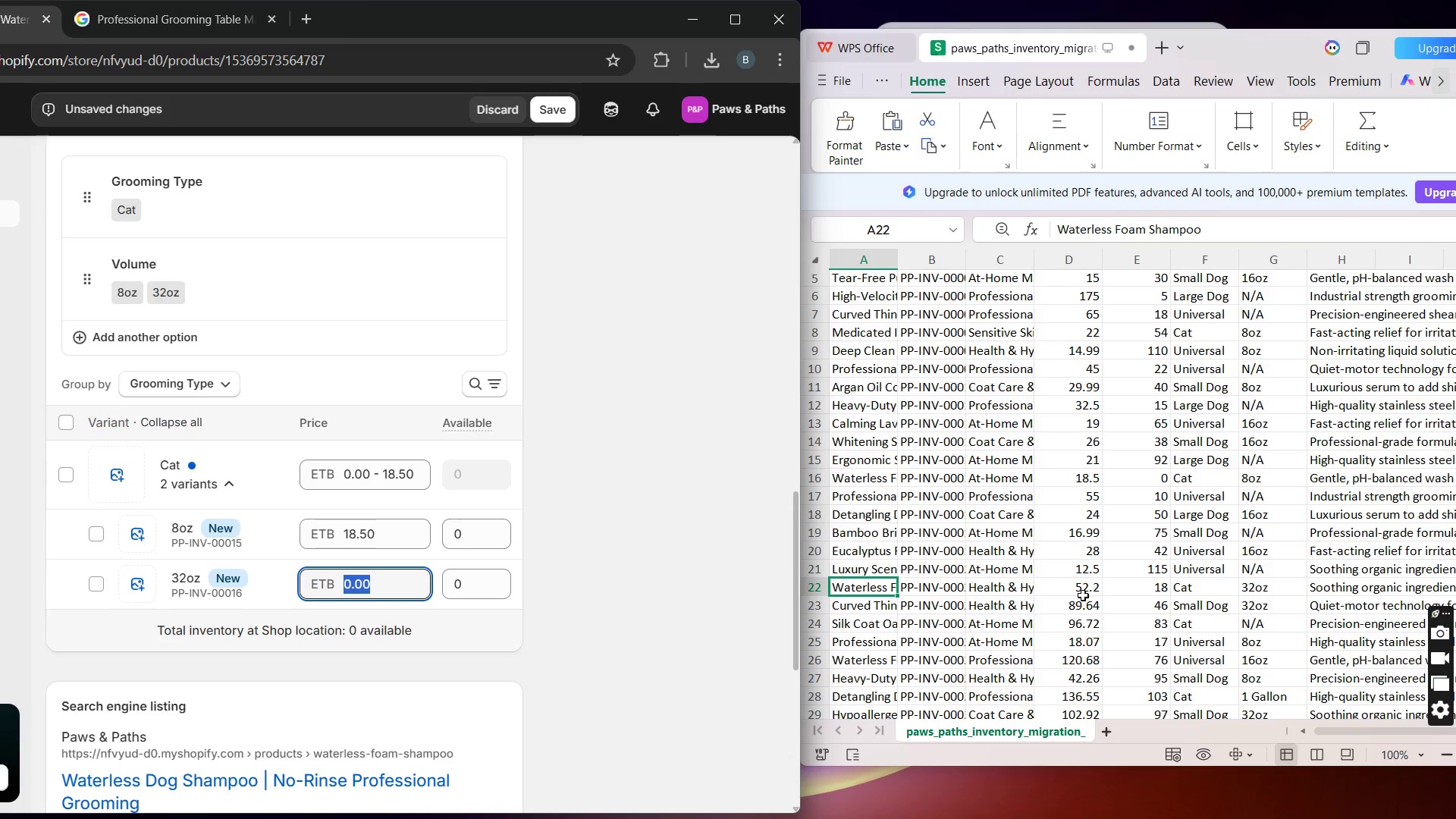 
wait(6.97)
 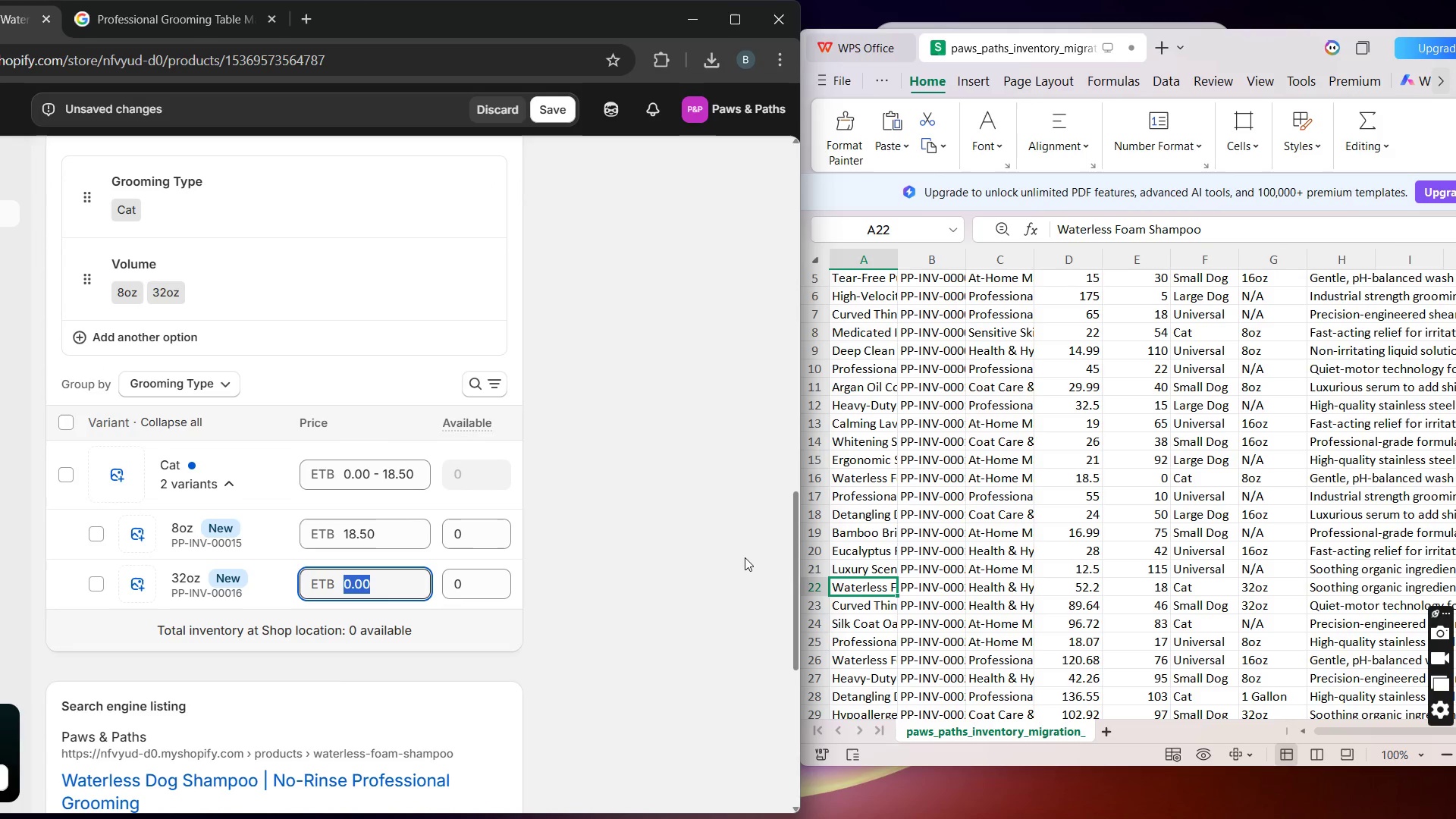 
type(52.2)
 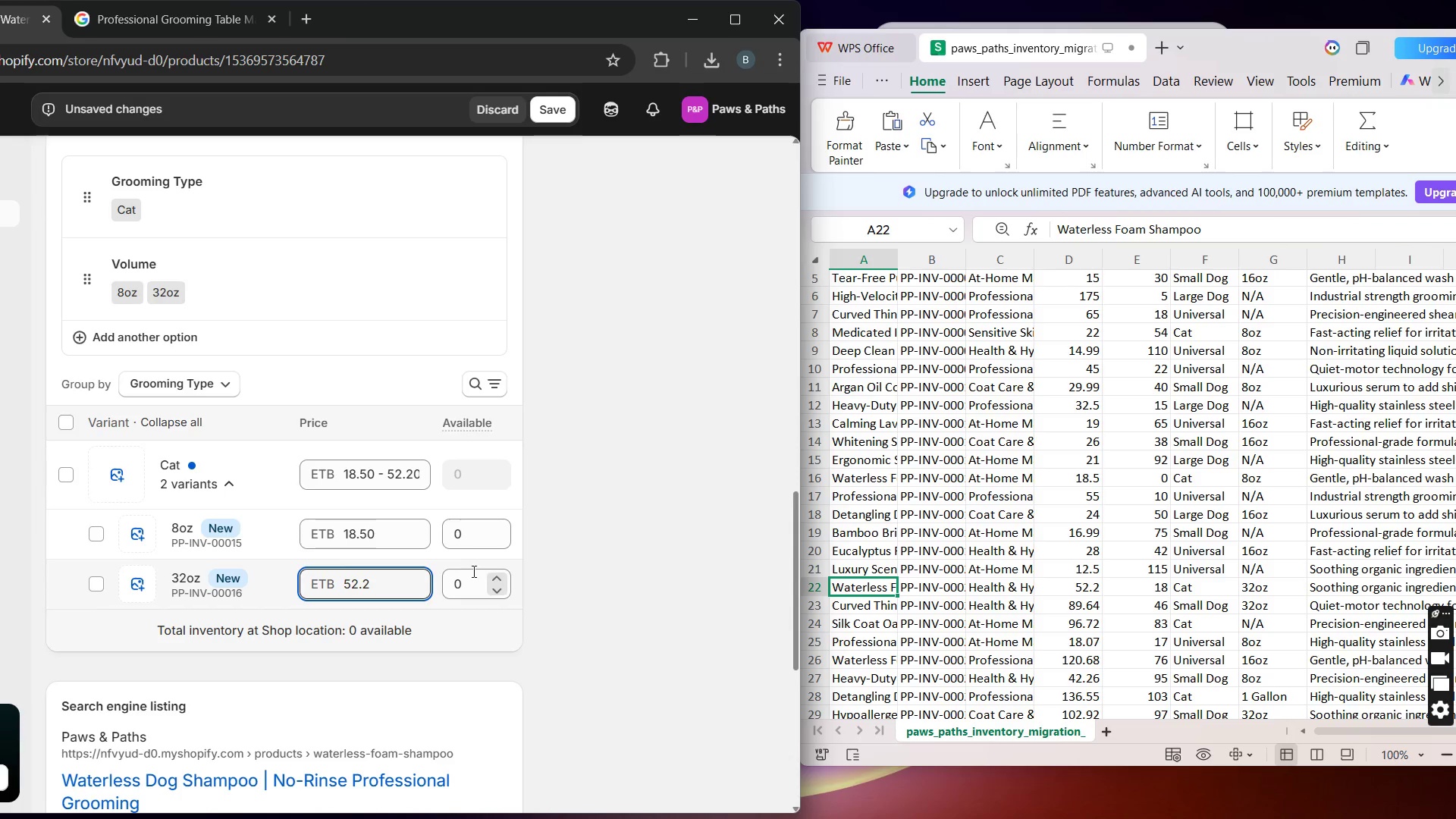 
left_click([461, 574])
 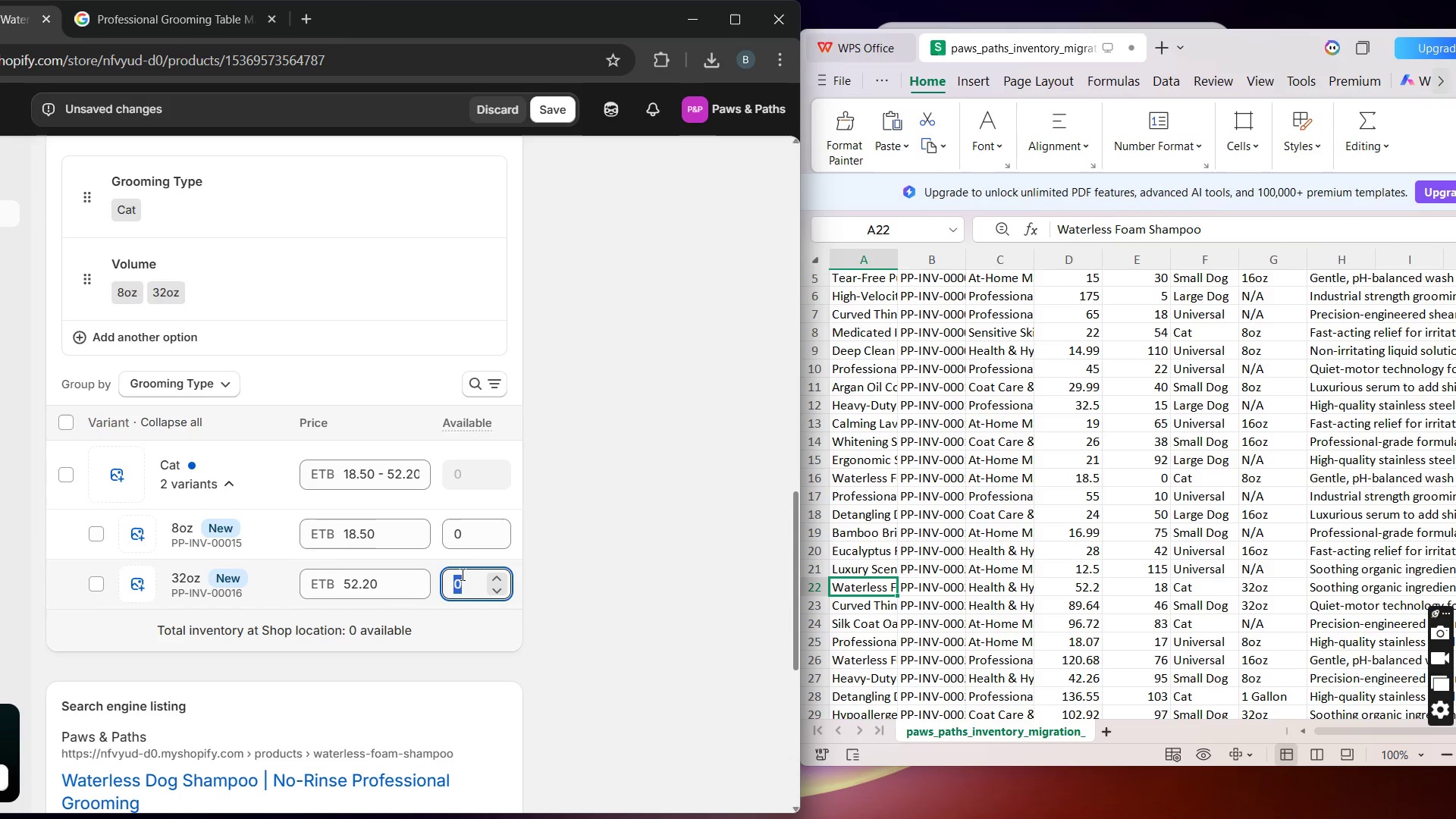 
type(18)
 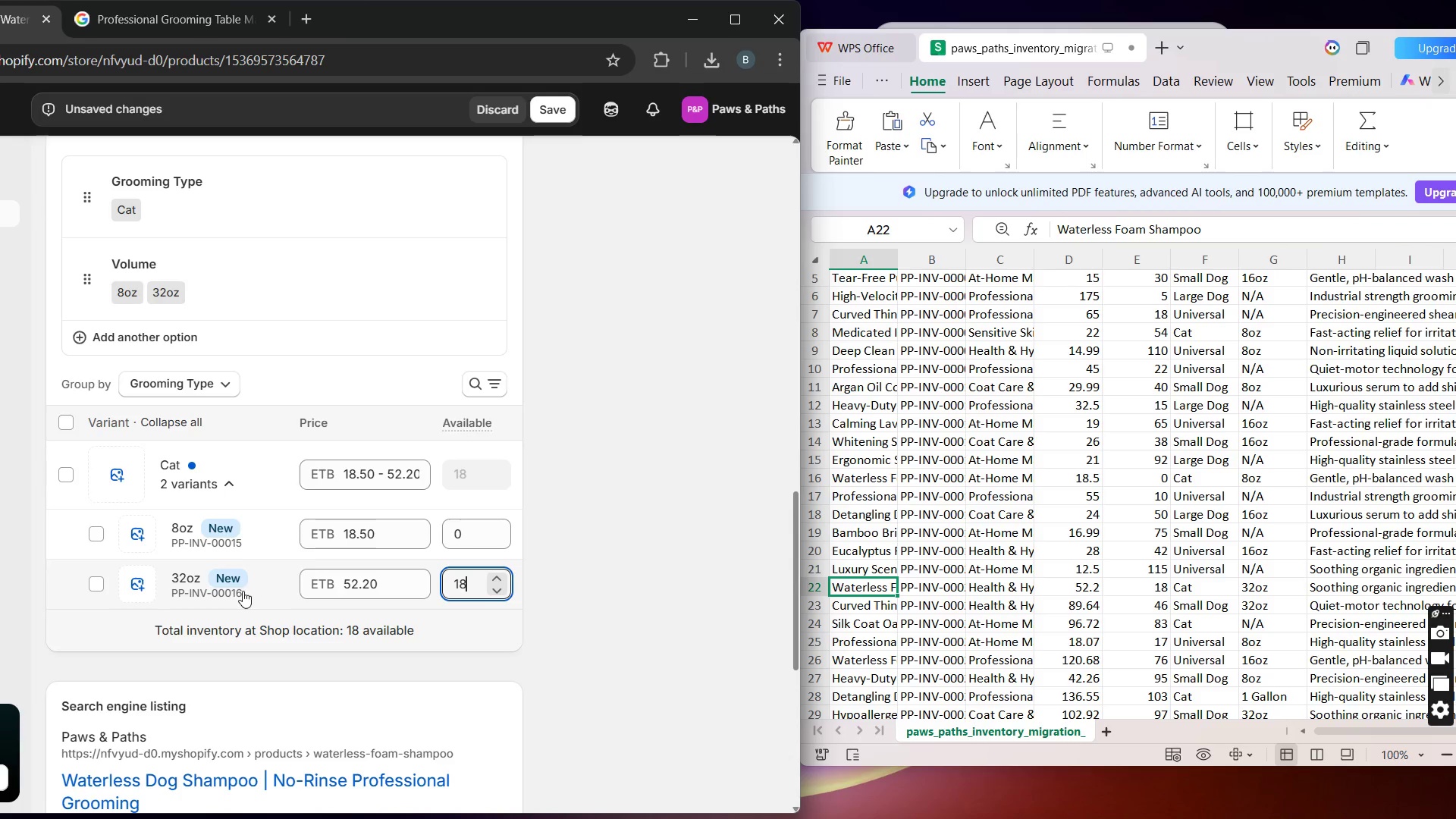 
left_click([241, 591])
 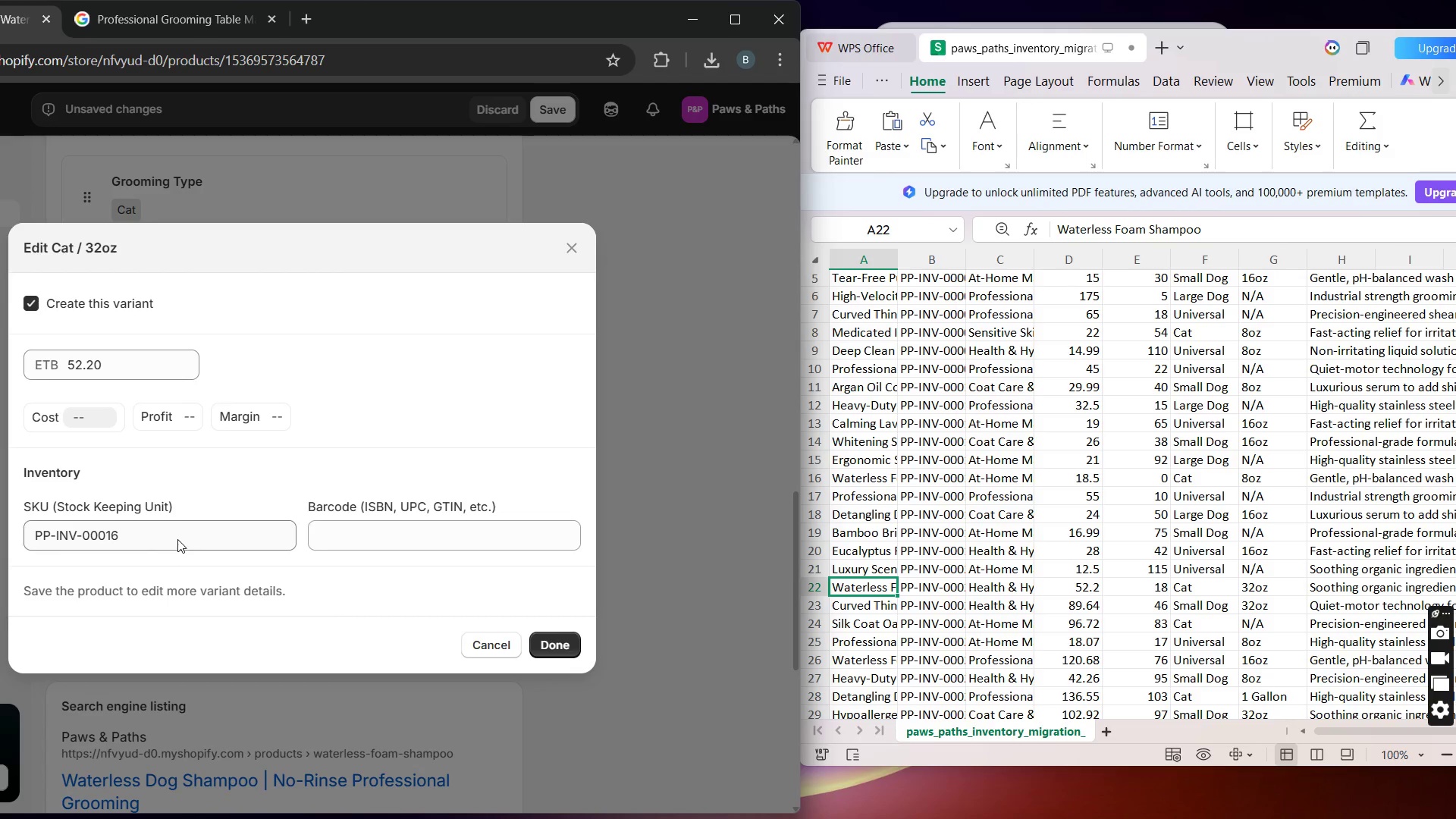 
left_click([176, 532])
 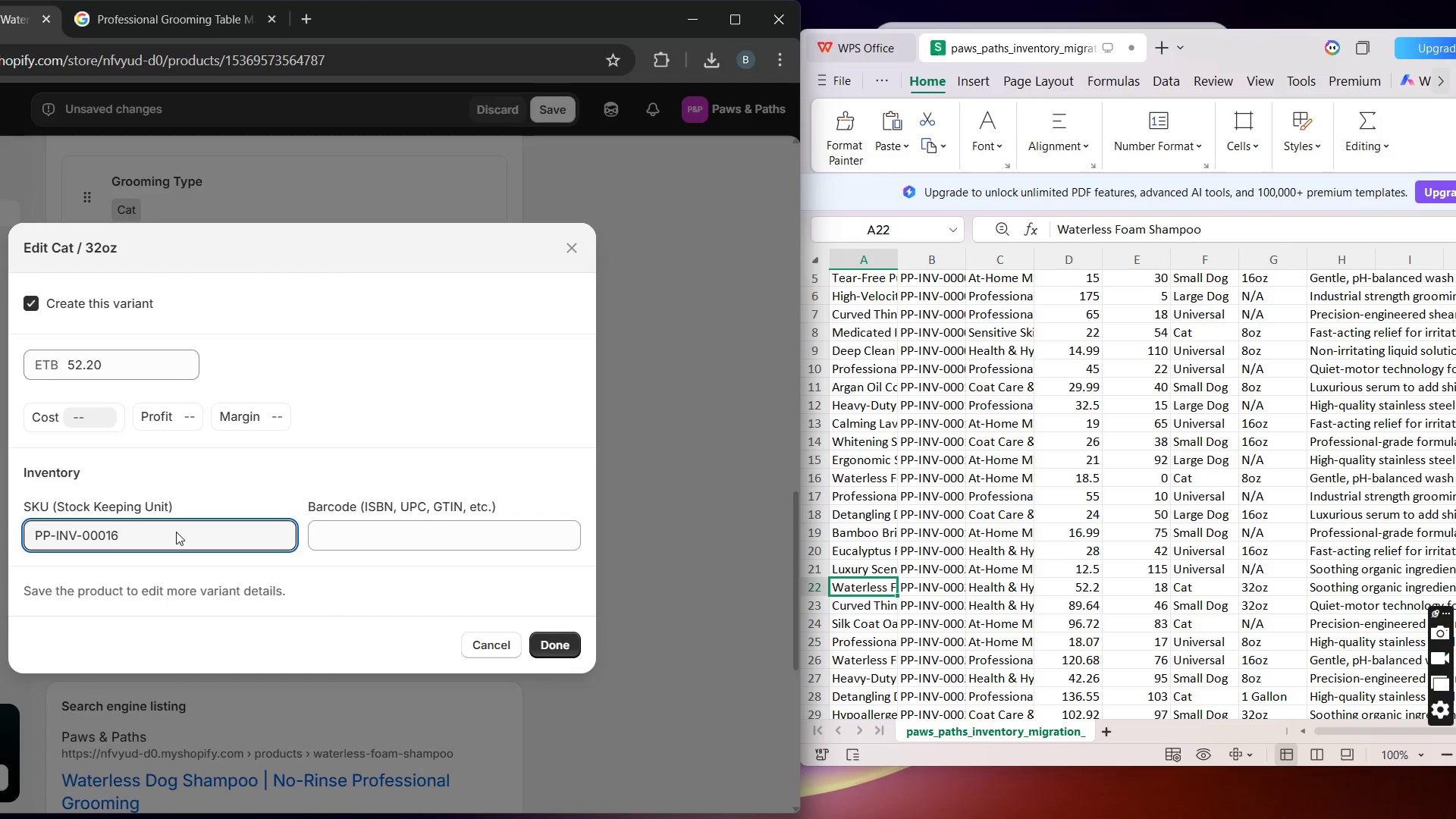 
key(Backspace)
key(Backspace)
type(21)
 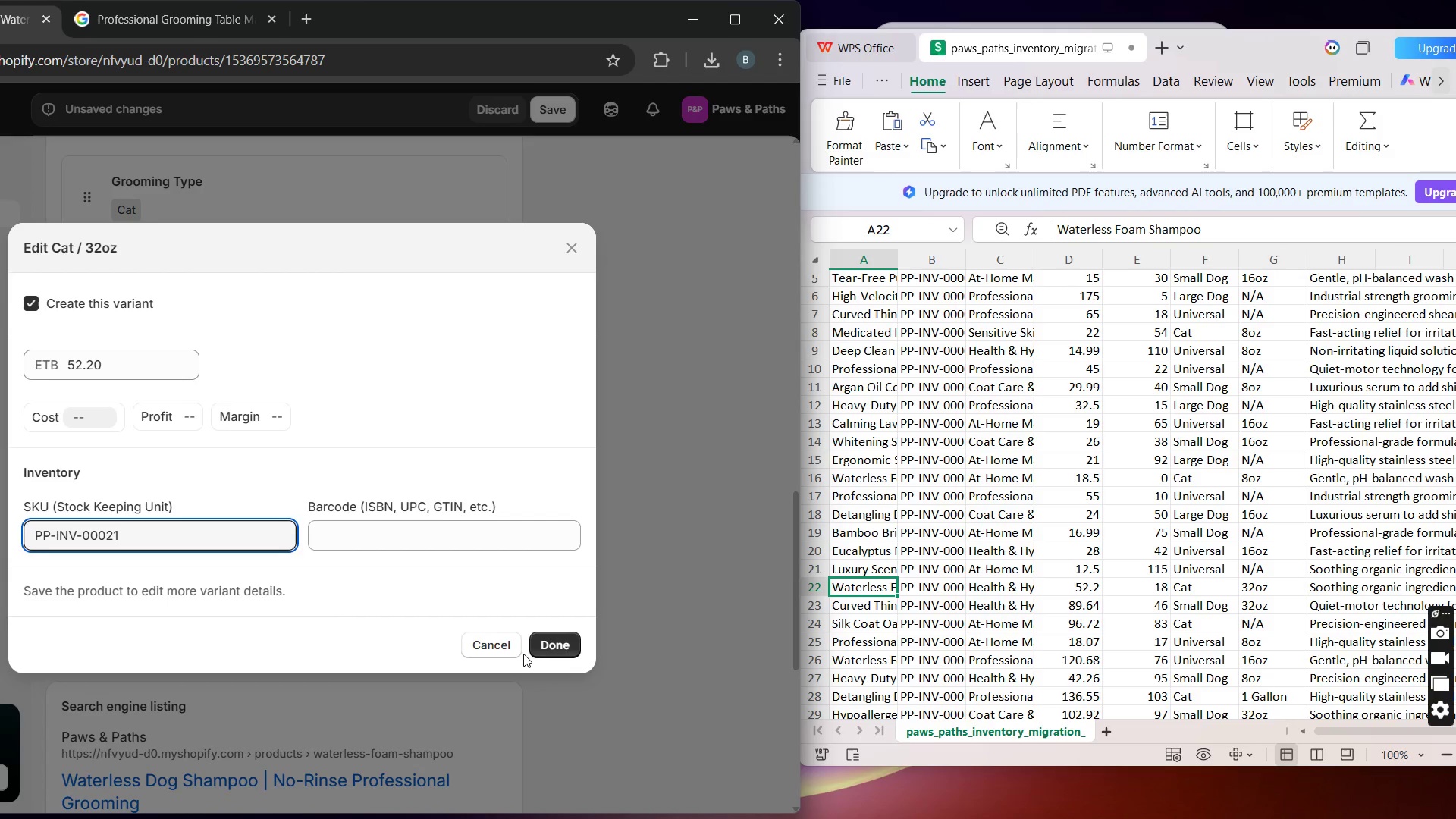 
left_click([533, 651])
 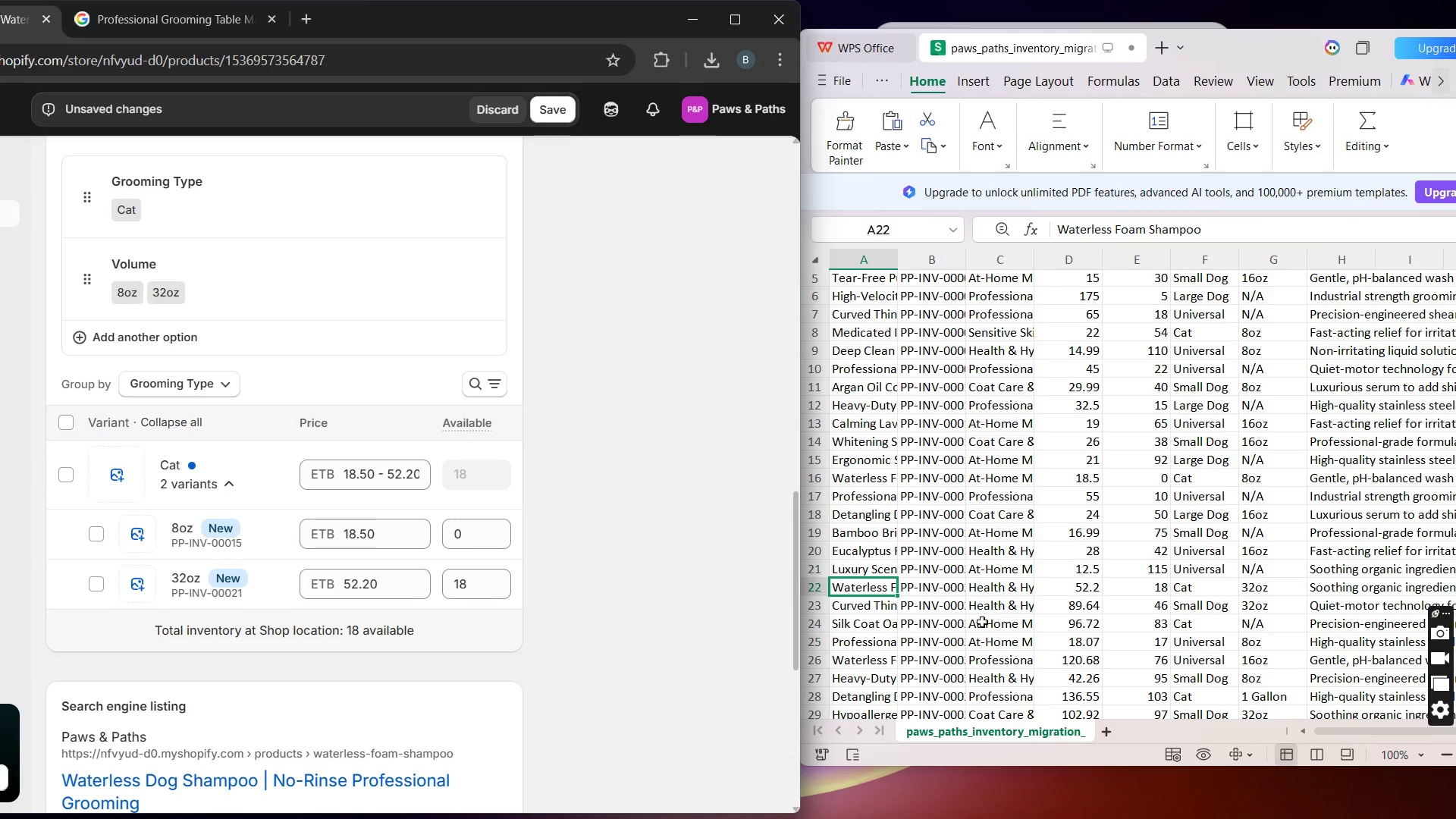 
wait(5.41)
 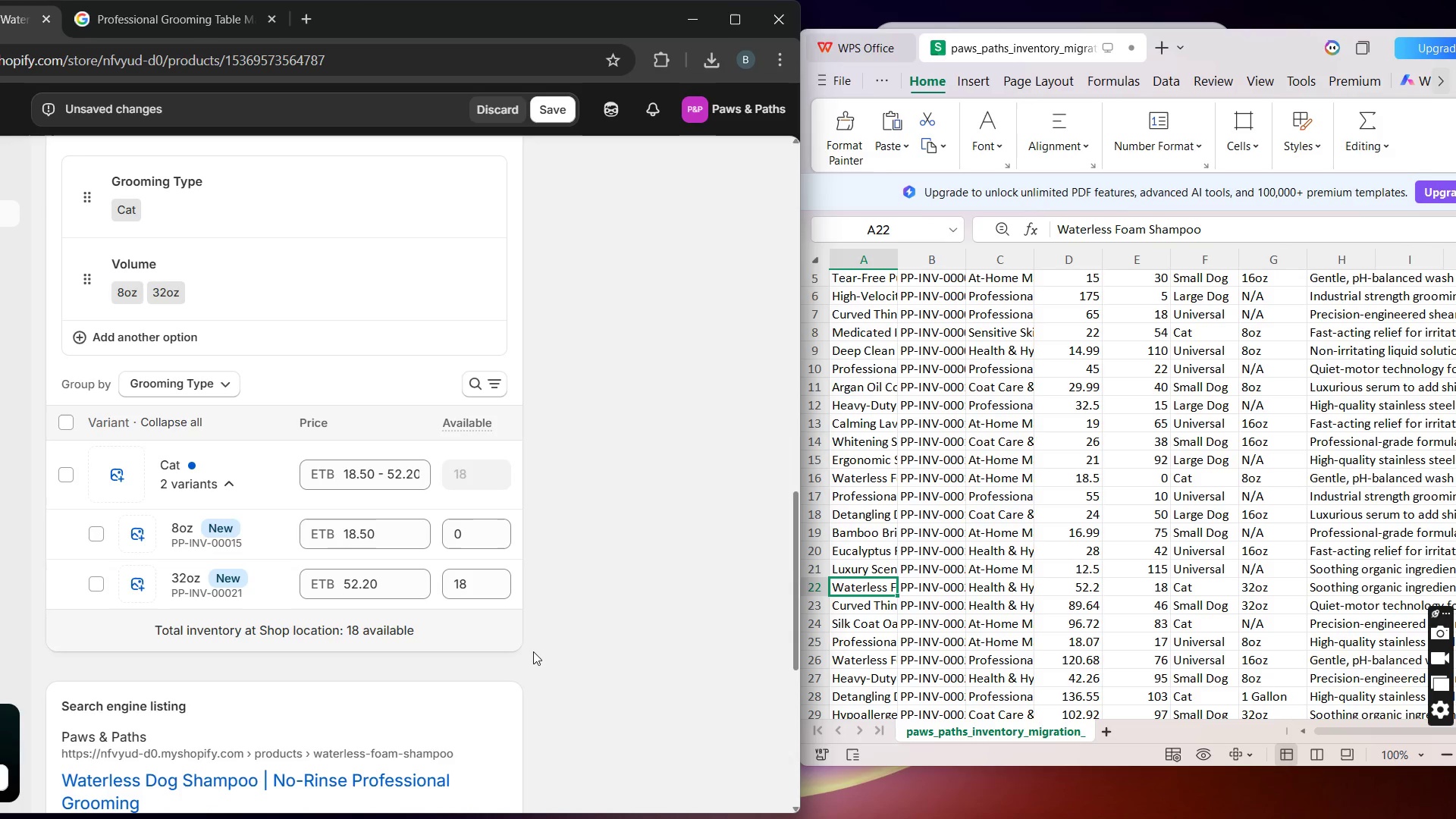 
left_click([881, 659])
 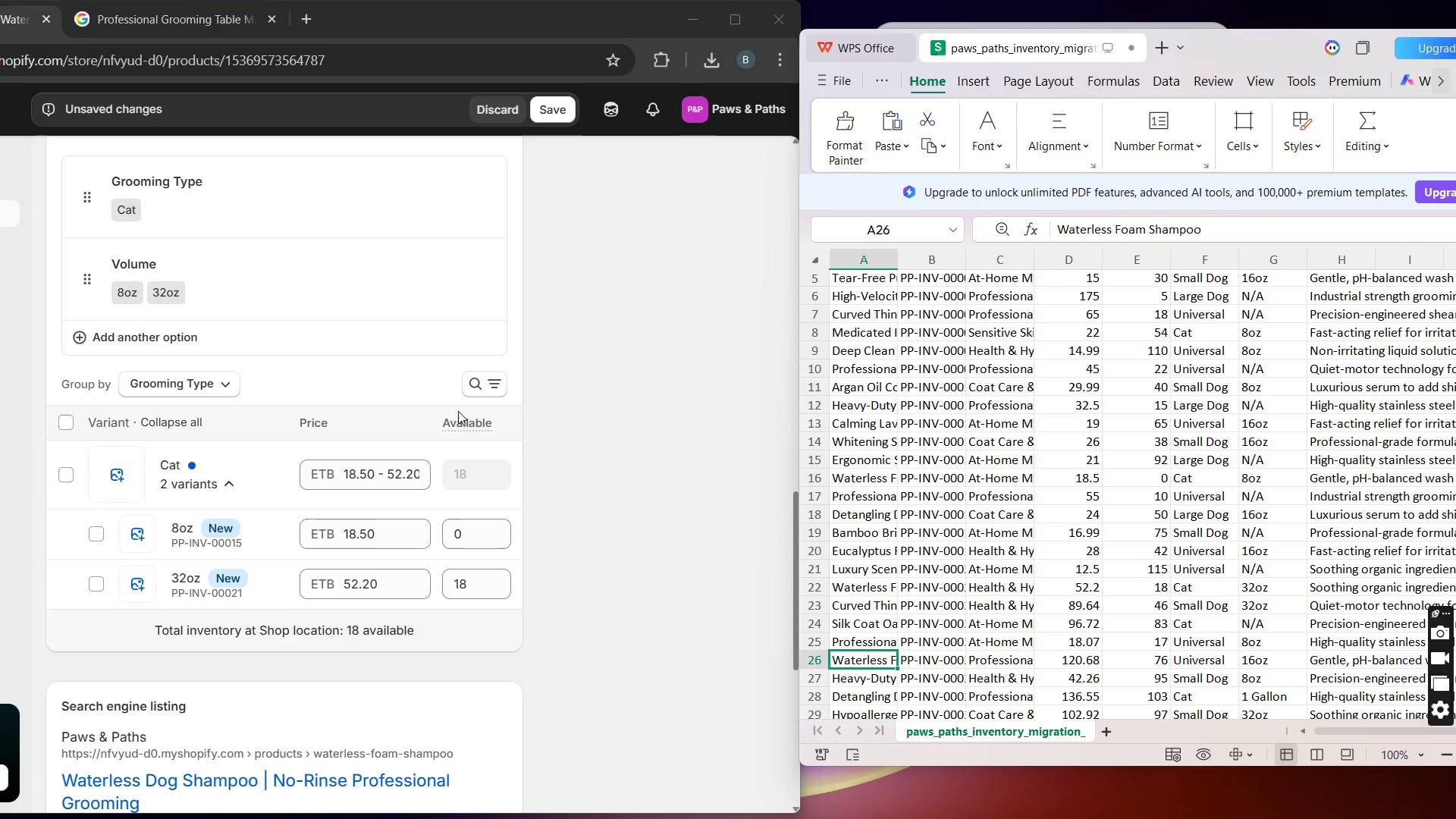 
wait(7.14)
 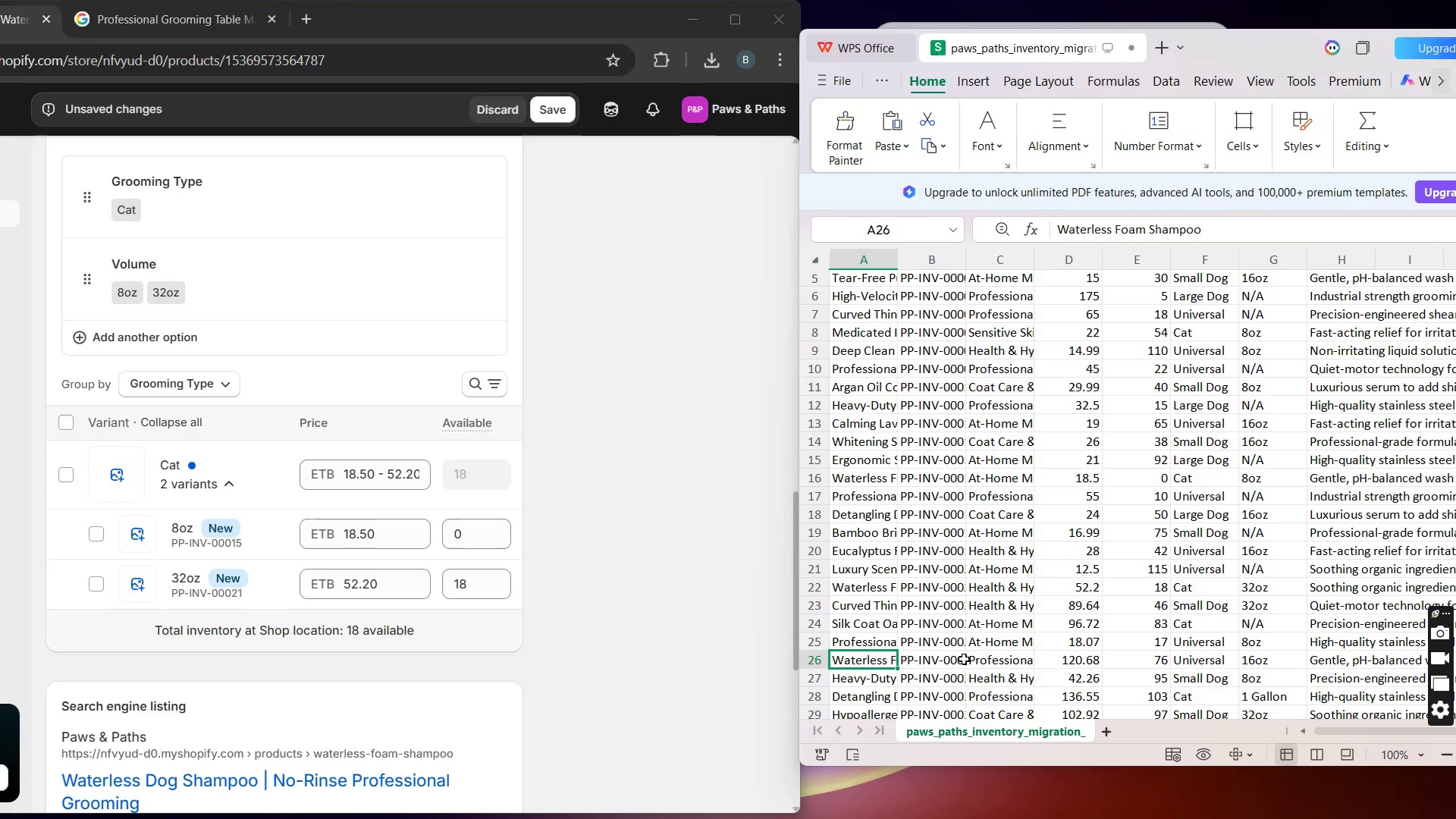 
left_click([292, 321])
 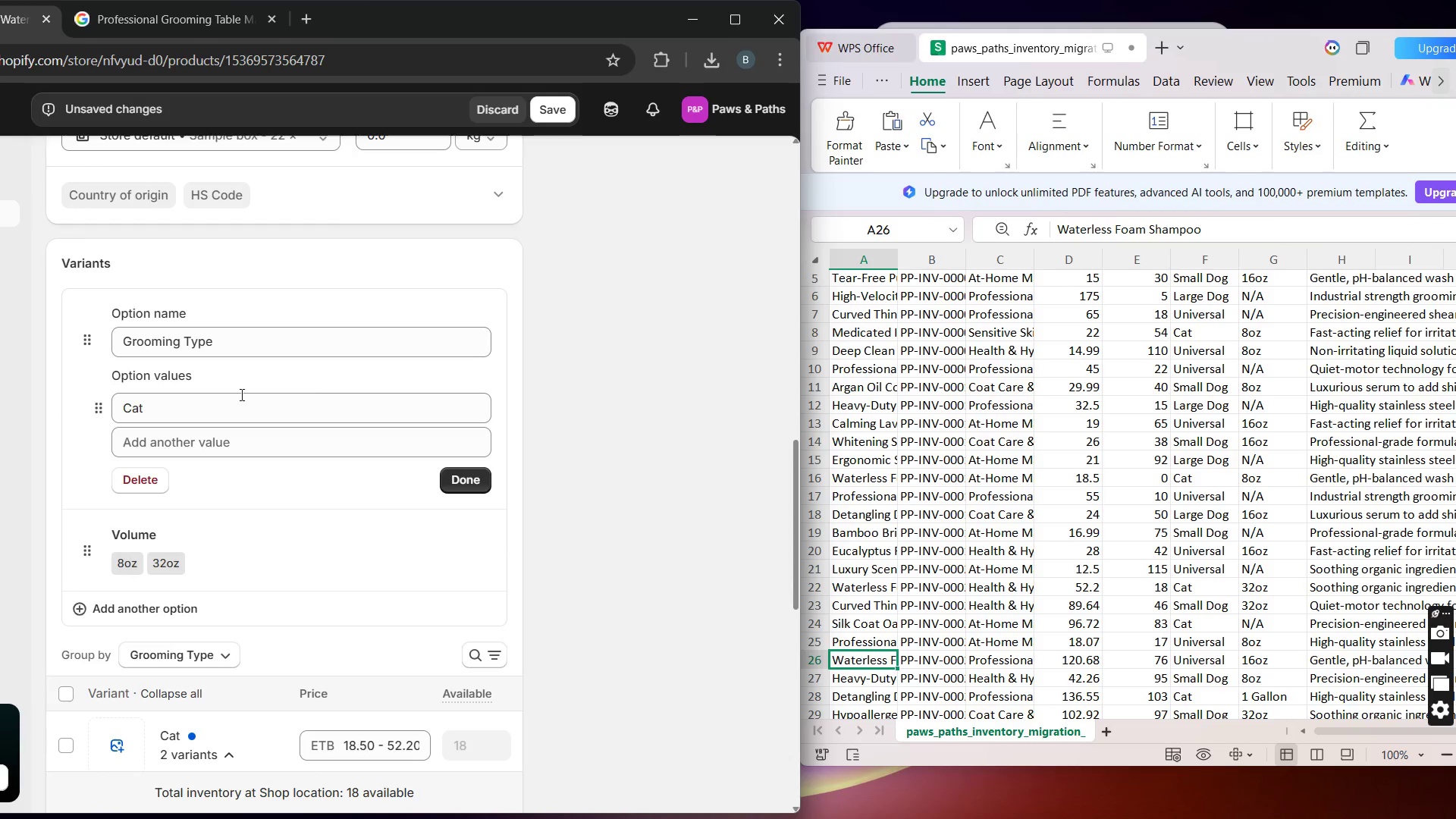 
left_click([160, 445])
 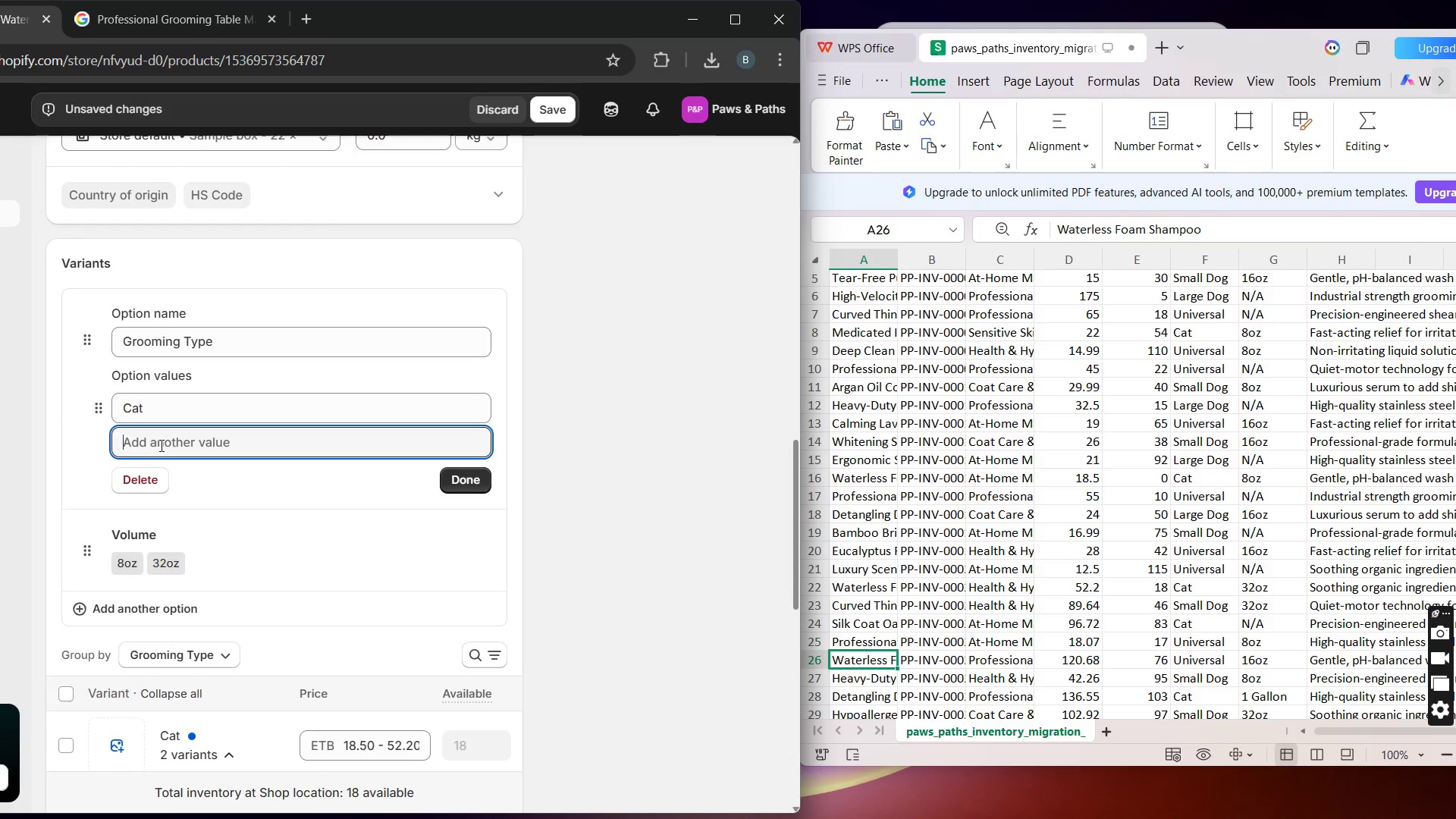 
type(Universal)
 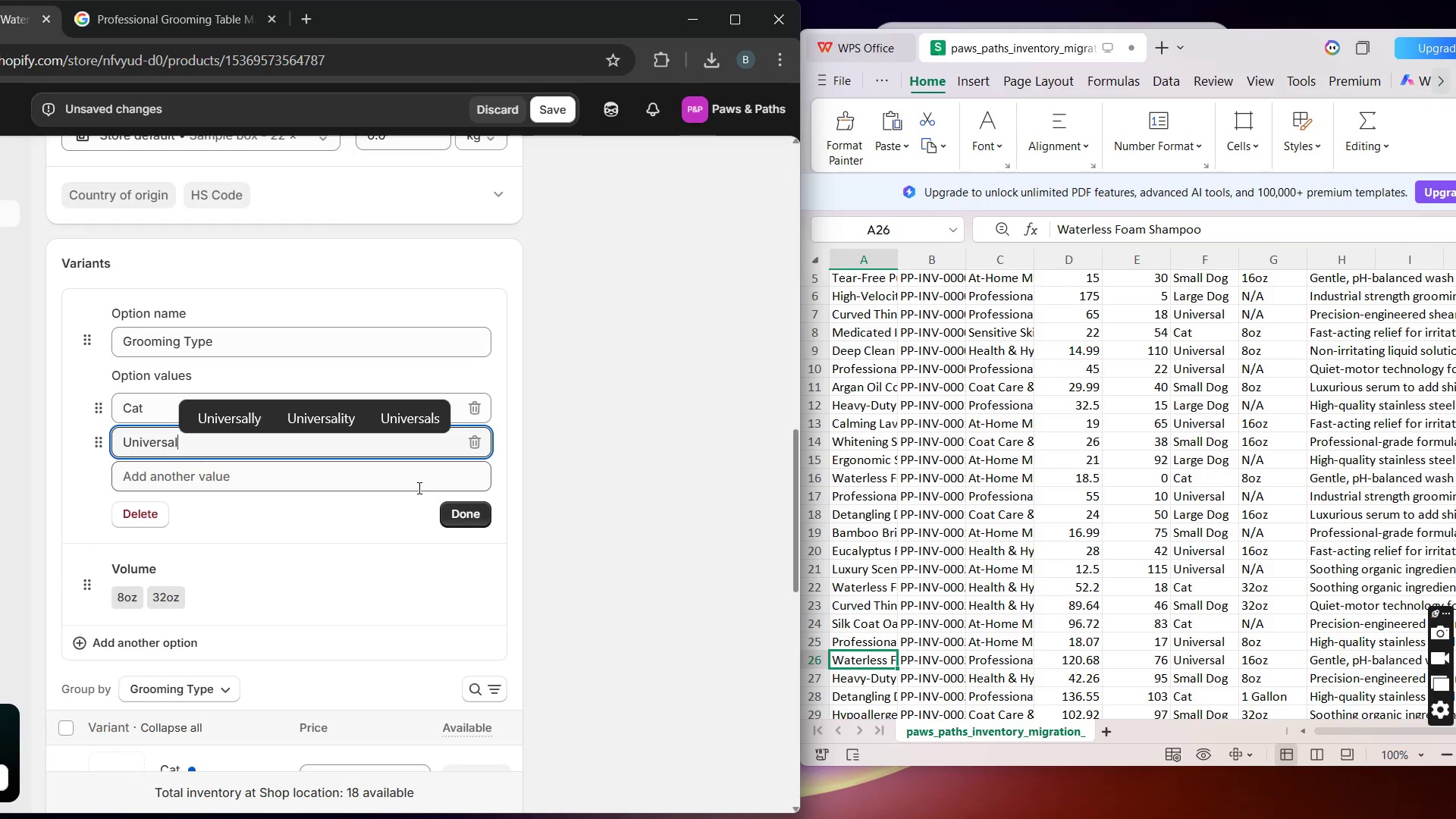 
left_click([453, 511])
 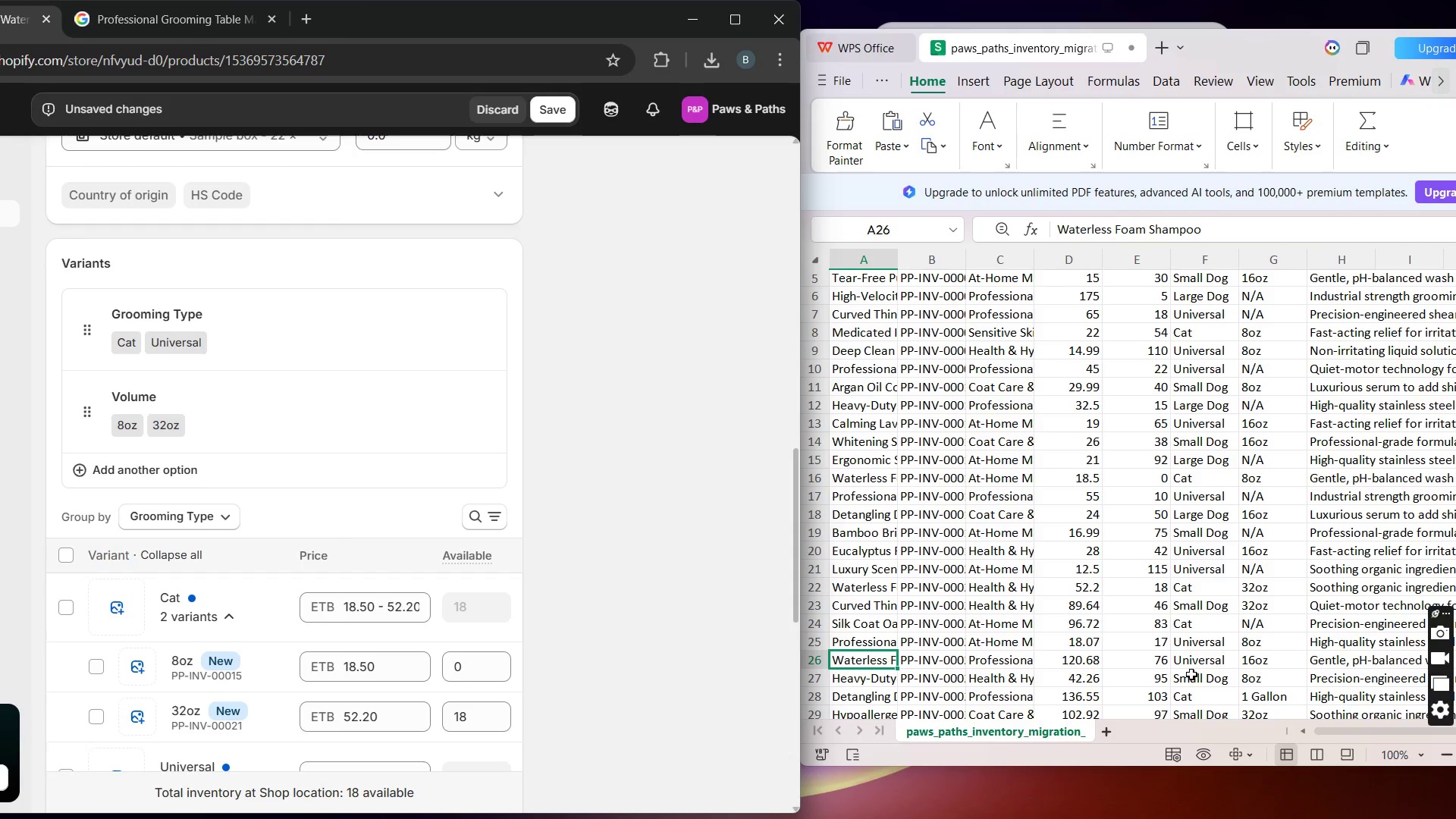 
wait(11.2)
 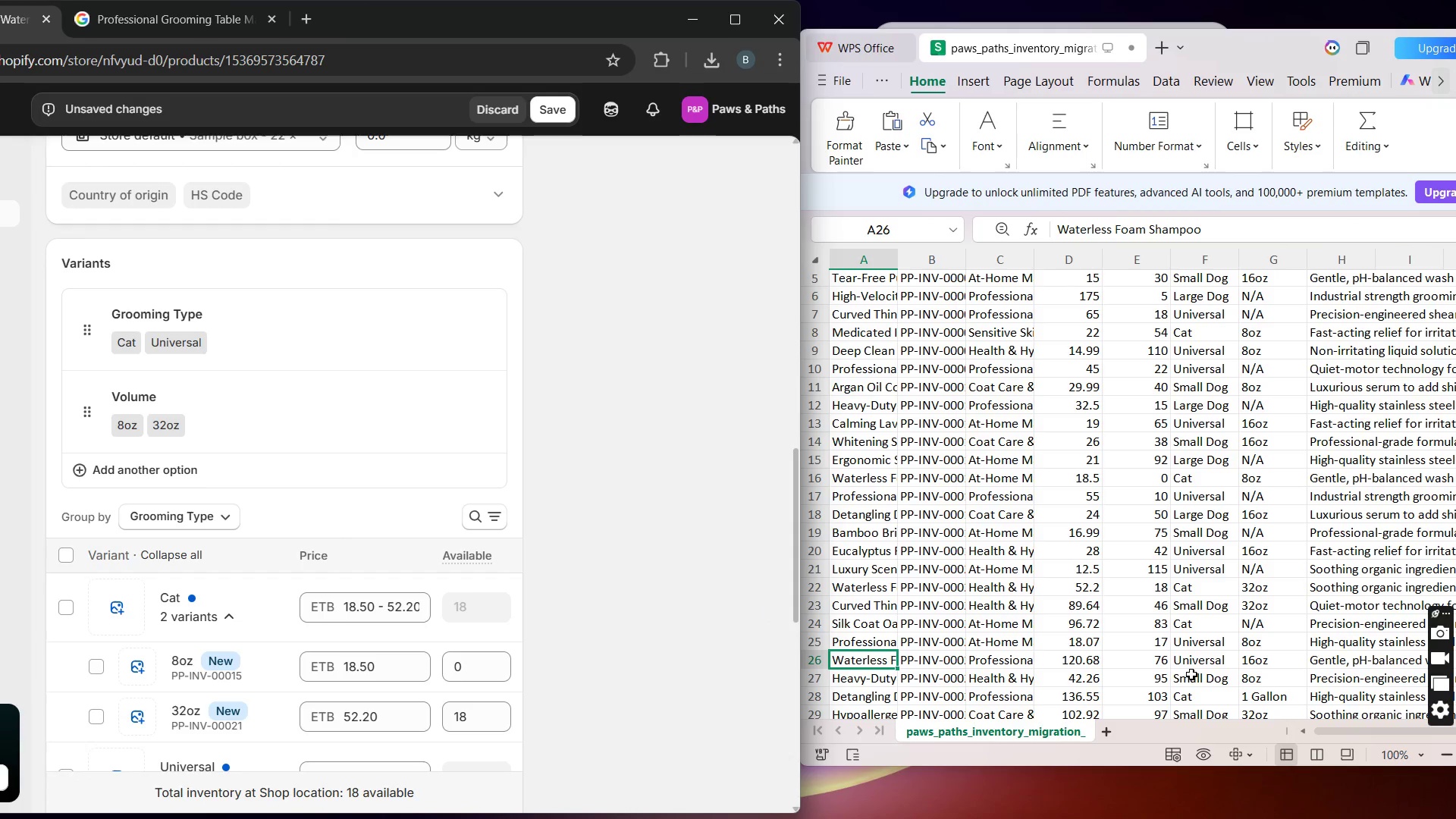 
left_click([268, 438])
 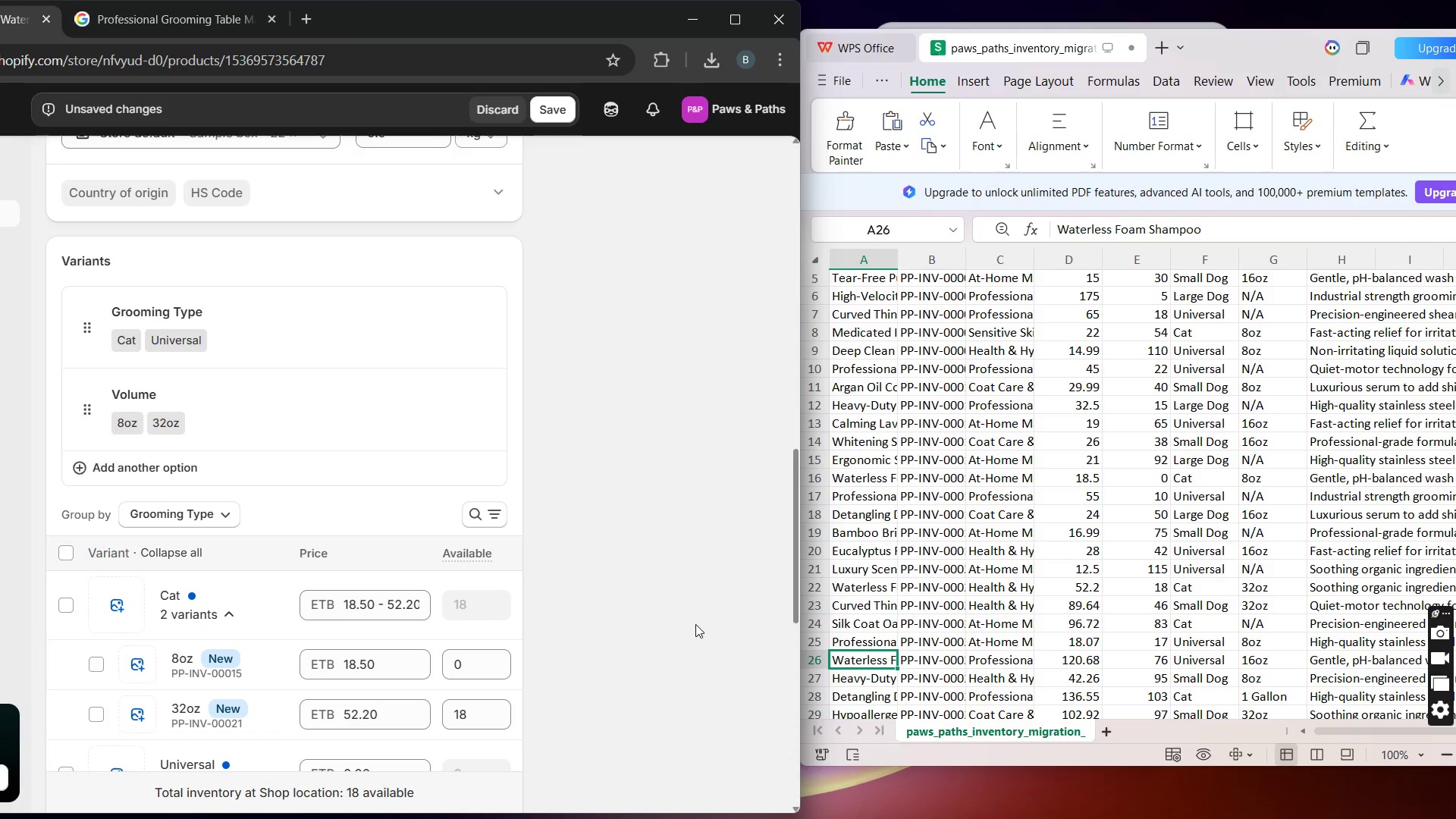 
left_click([231, 430])
 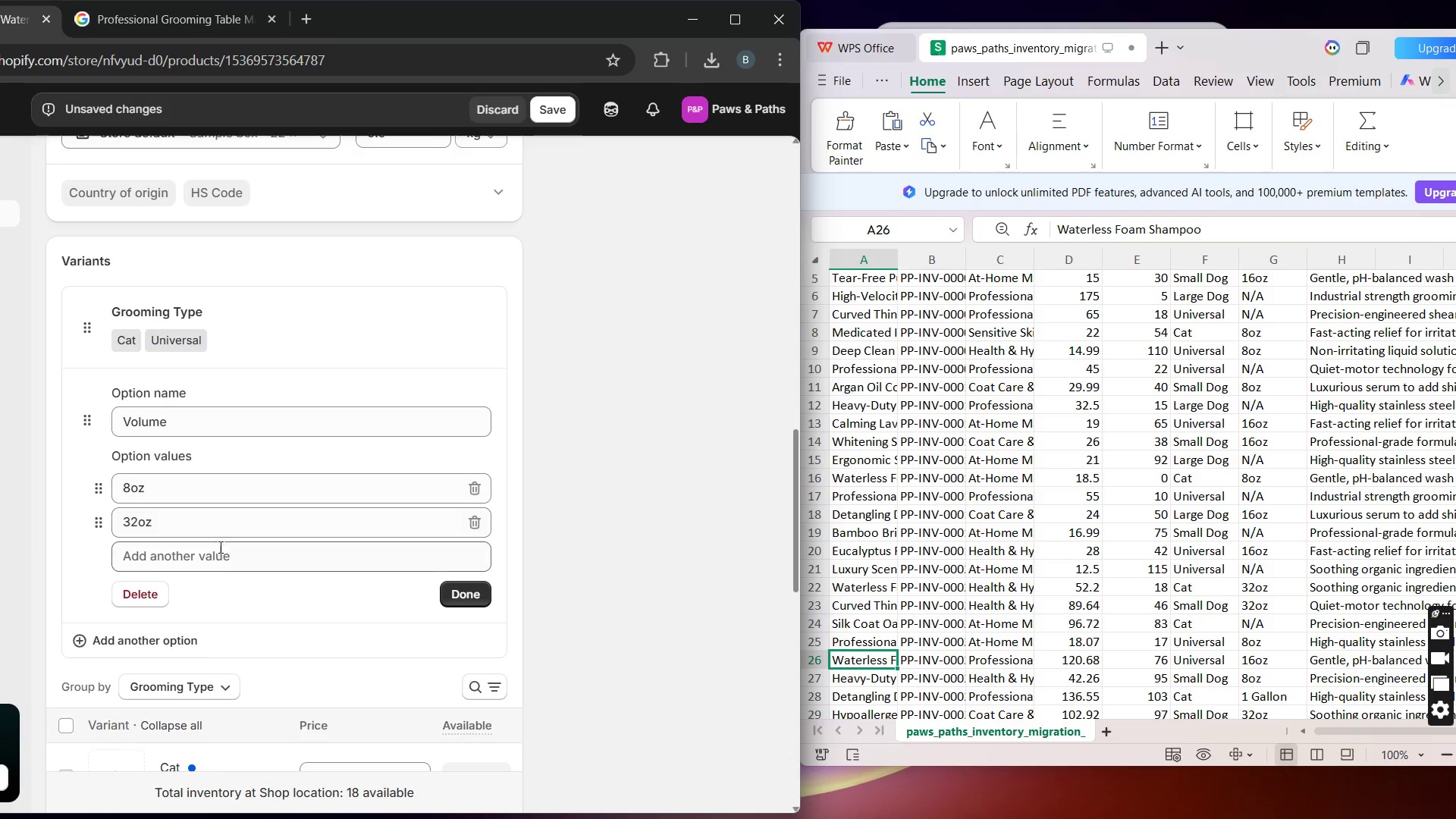 
left_click([206, 561])
 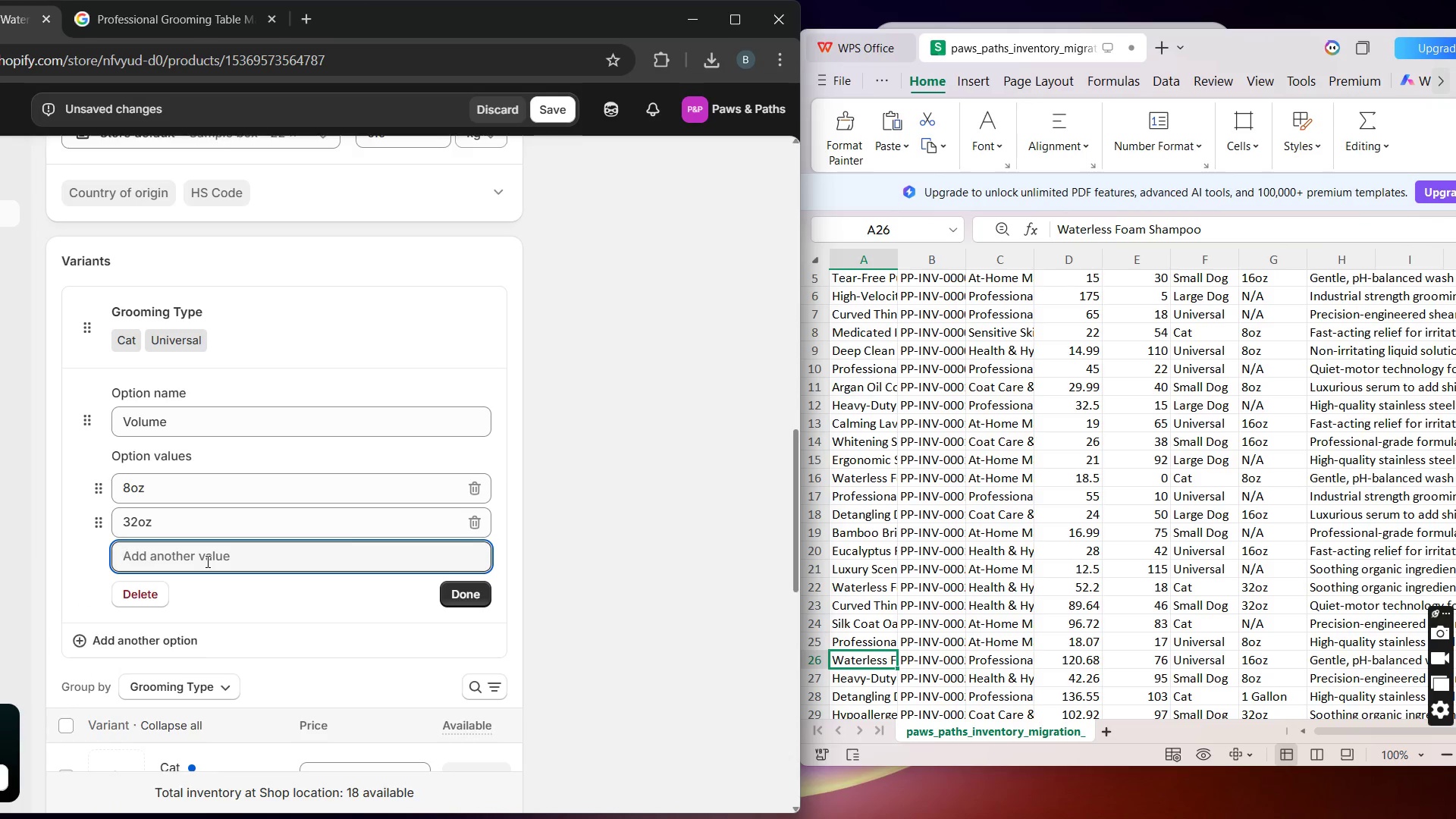 
type(16oz)
 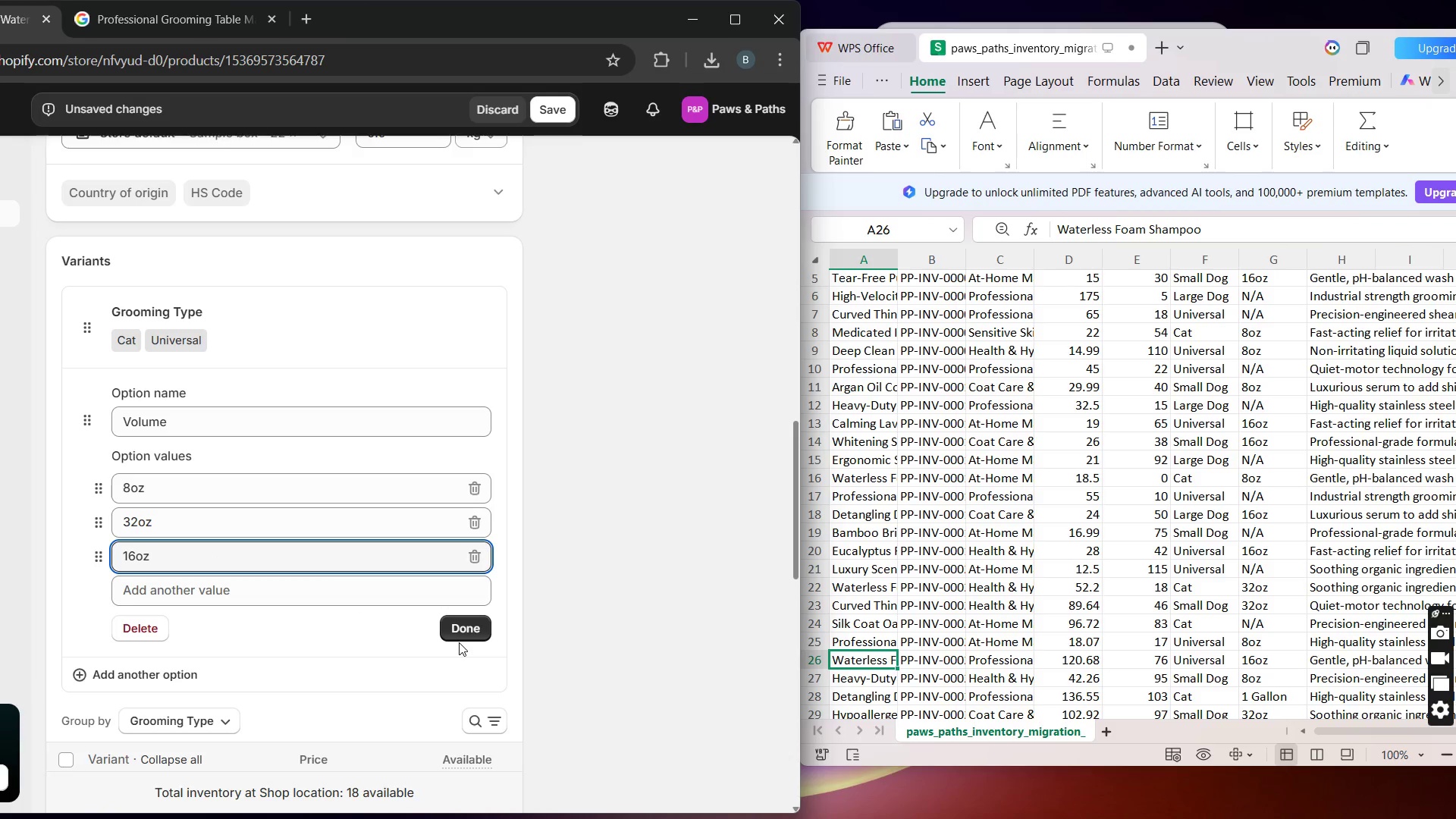 
left_click([458, 625])
 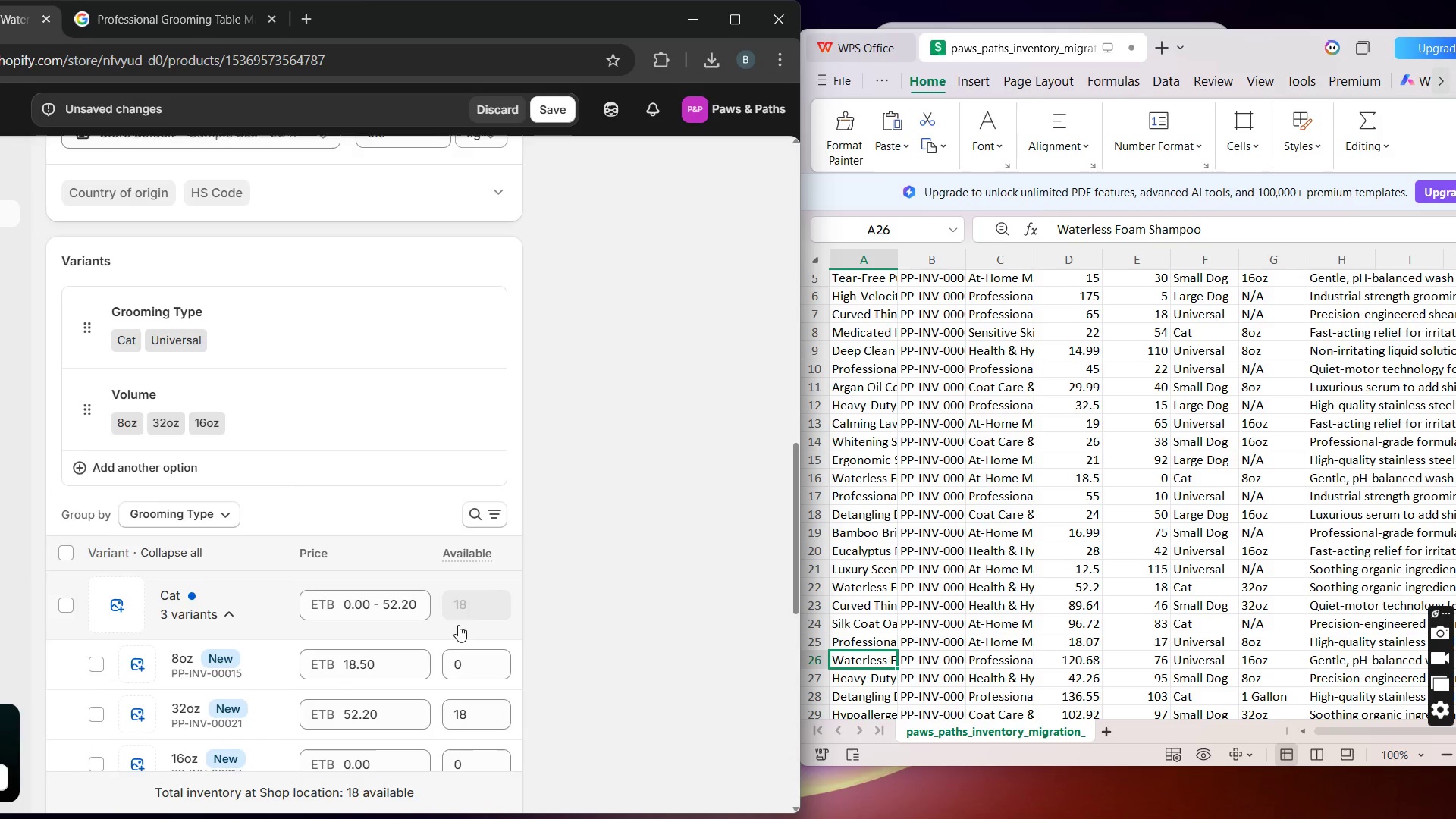 
mouse_move([291, 579])
 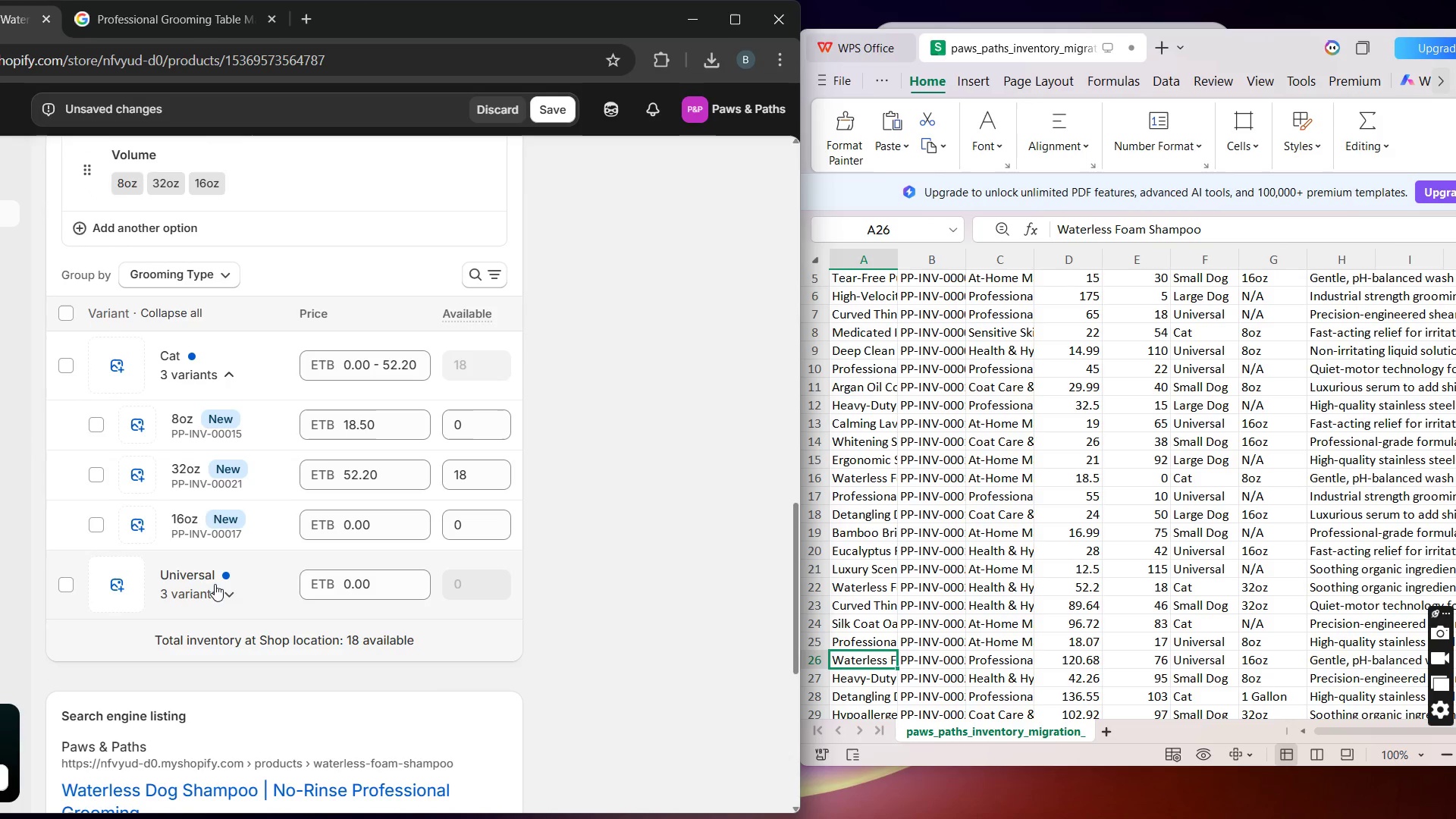 
left_click([215, 584])
 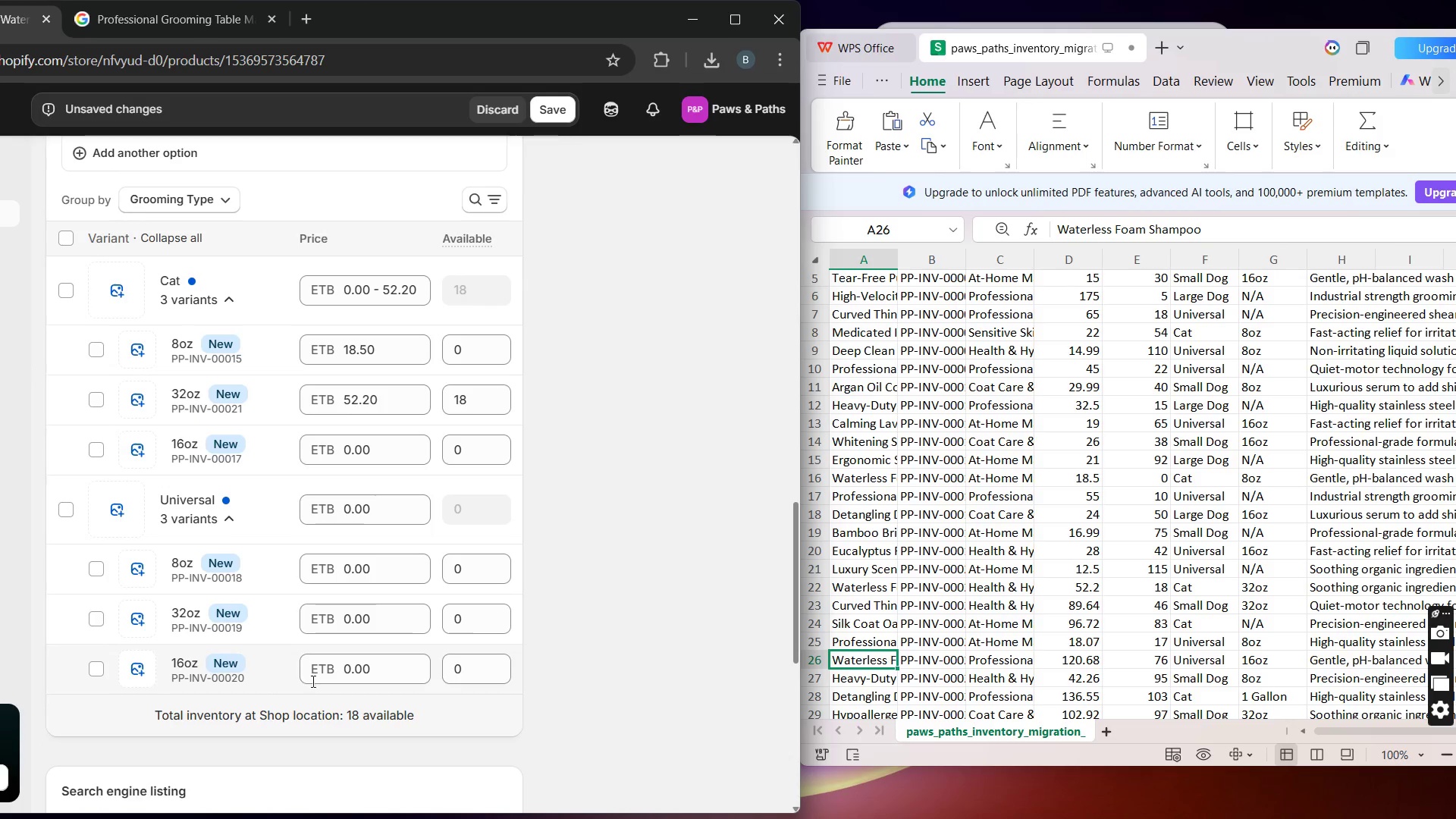 
left_click_drag(start_coordinate=[349, 673], to_coordinate=[376, 672])
 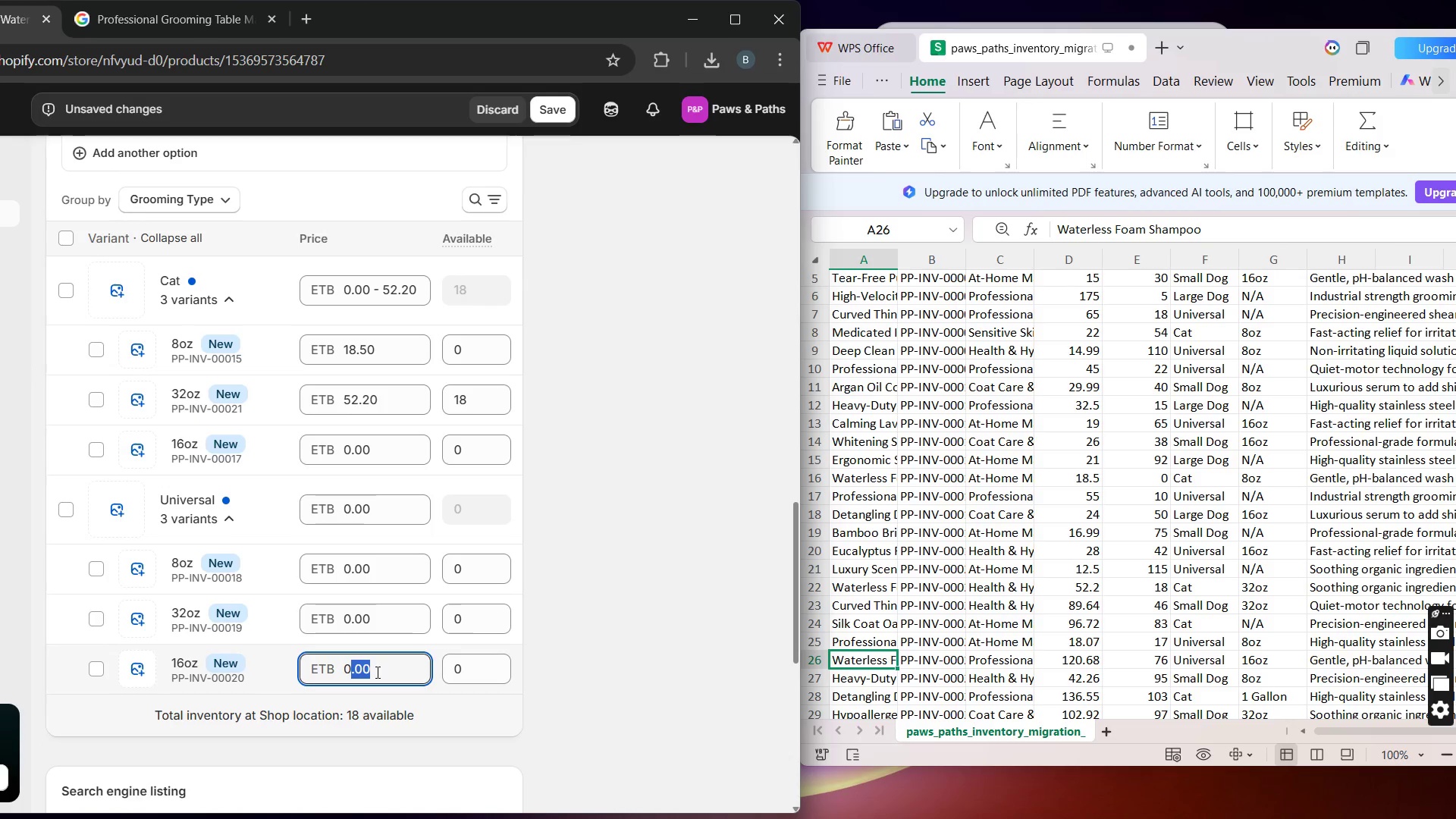 
left_click([376, 672])
 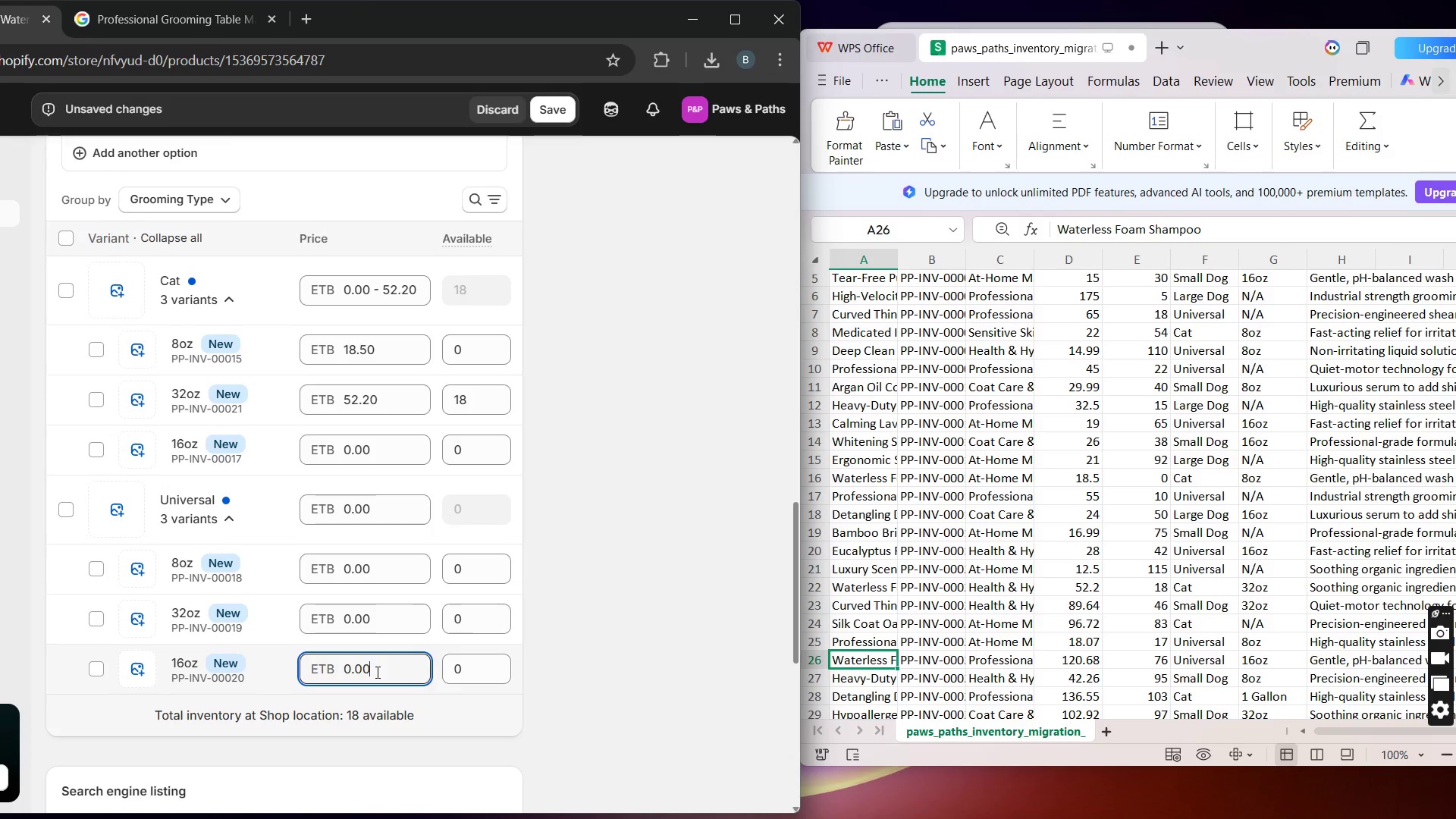 
left_click_drag(start_coordinate=[376, 672], to_coordinate=[332, 672])
 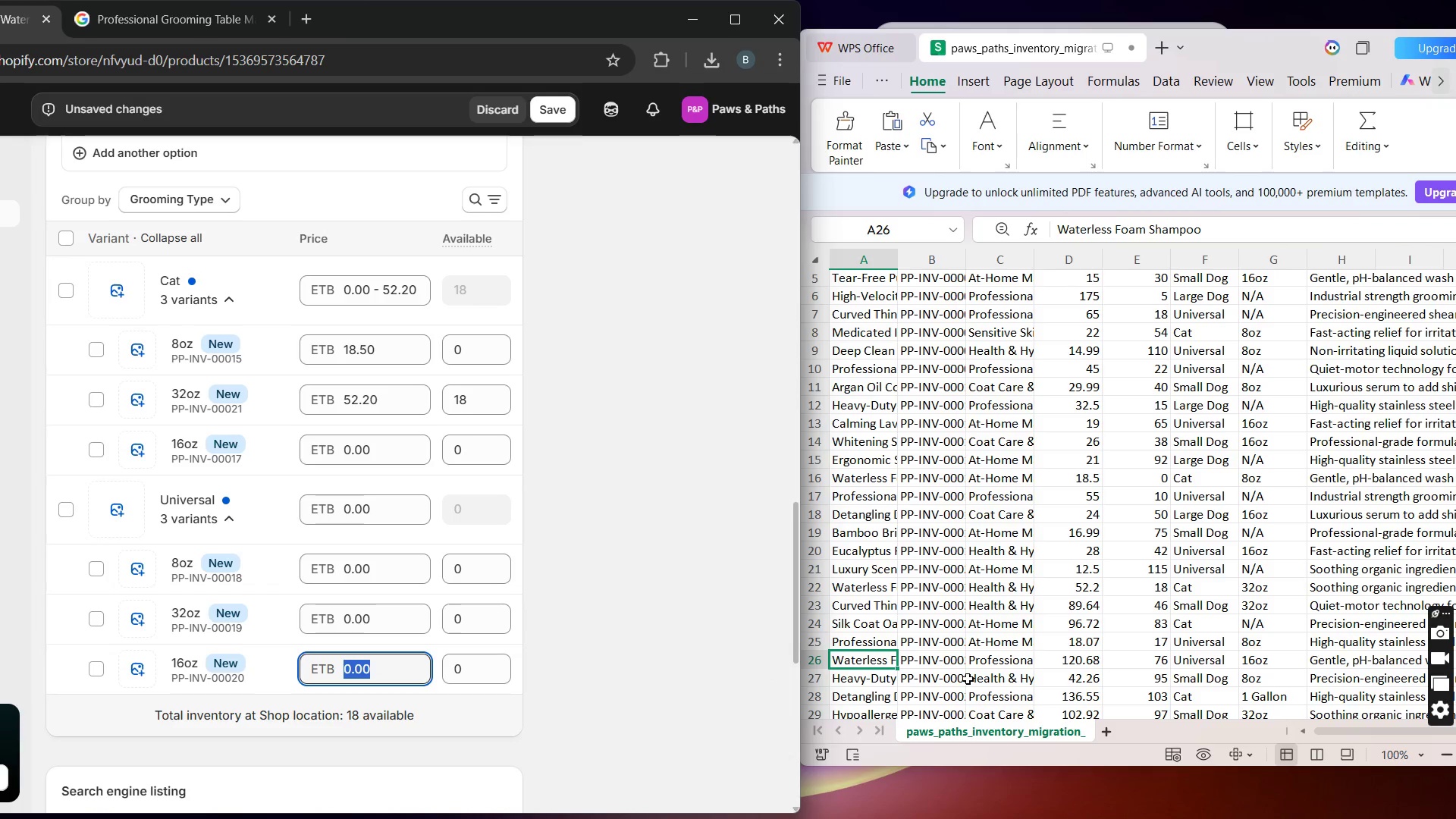 
type(120.68)
 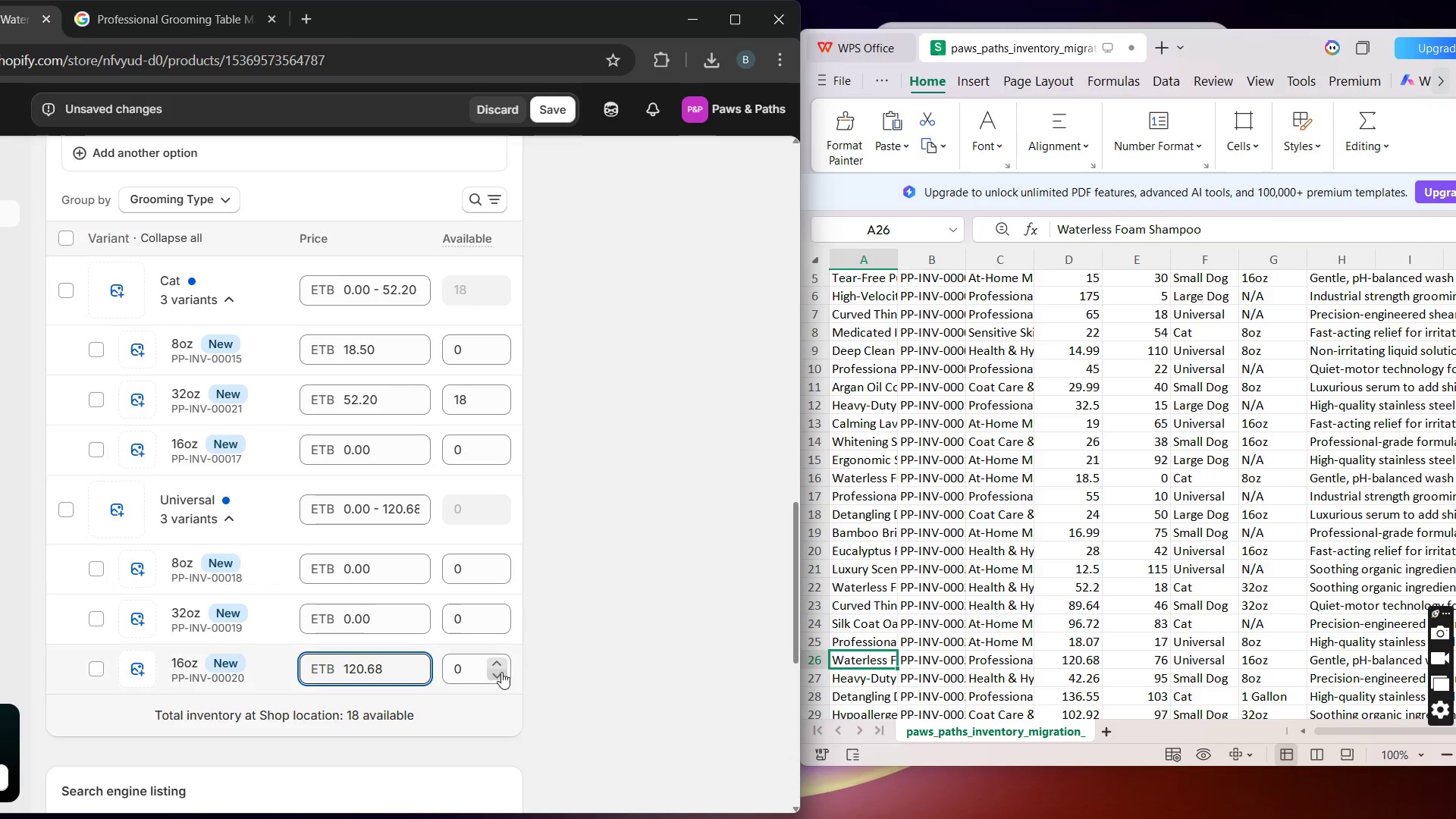 
left_click([473, 670])
 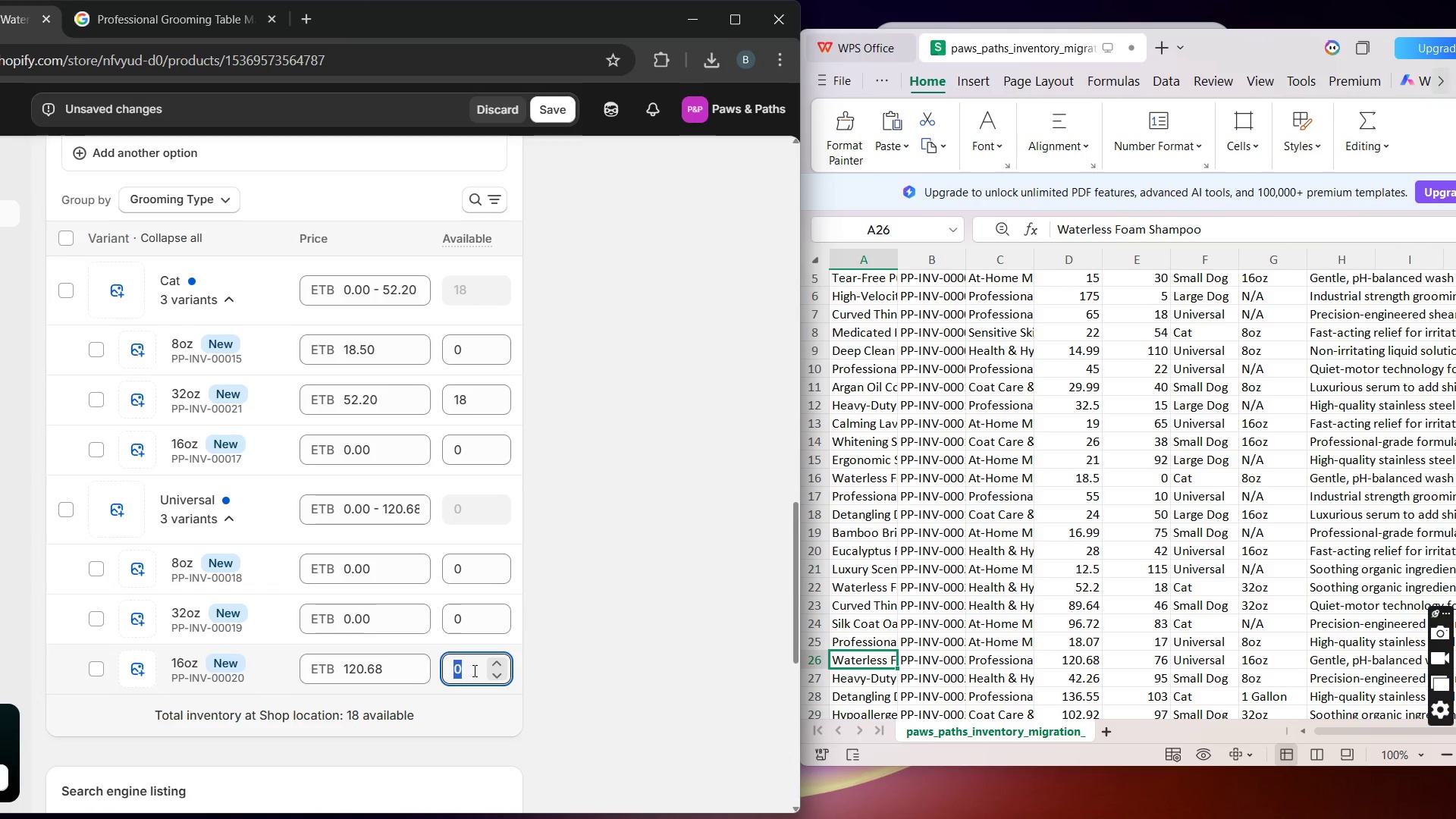 
type(76)
 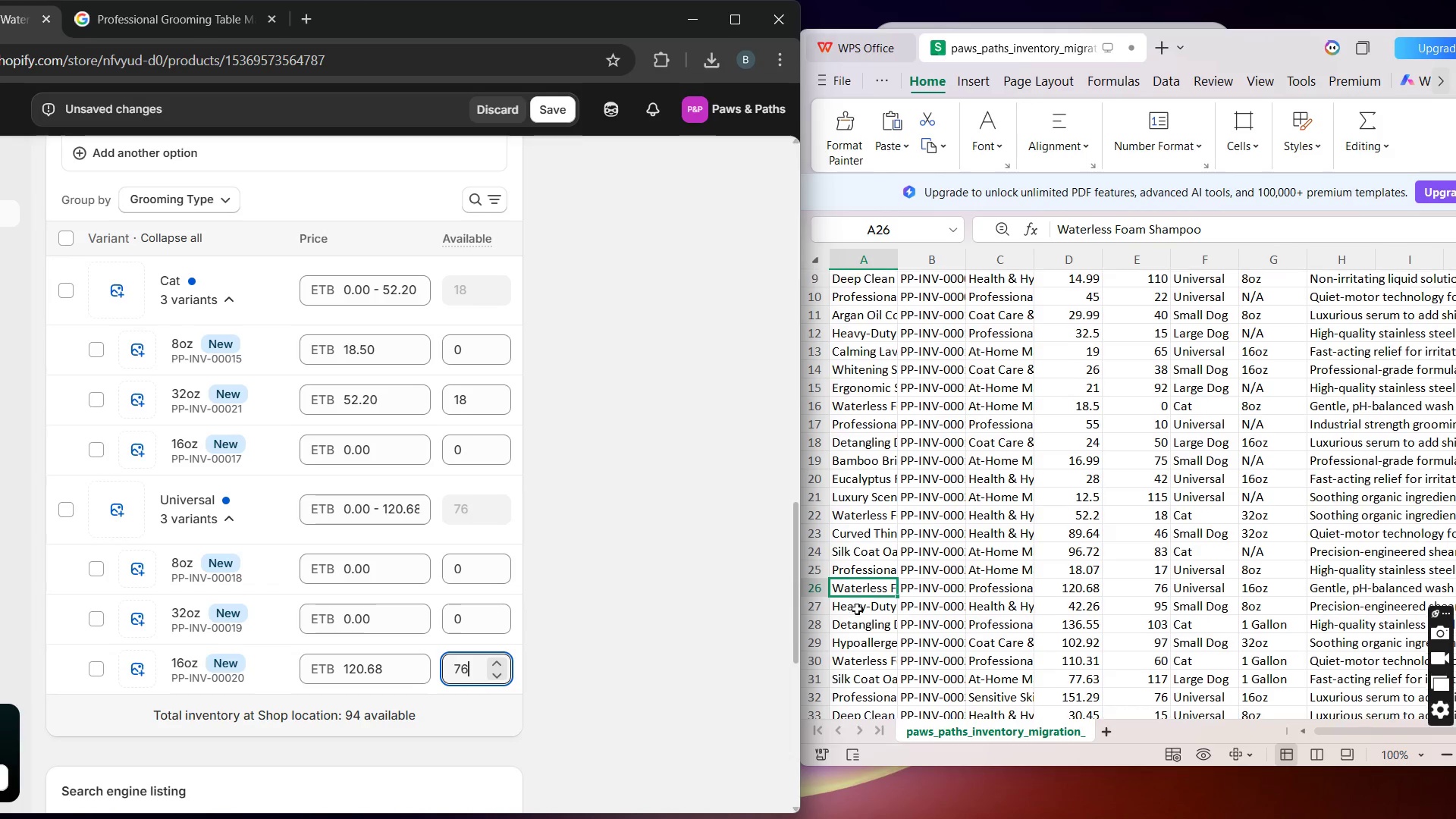 
wait(10.59)
 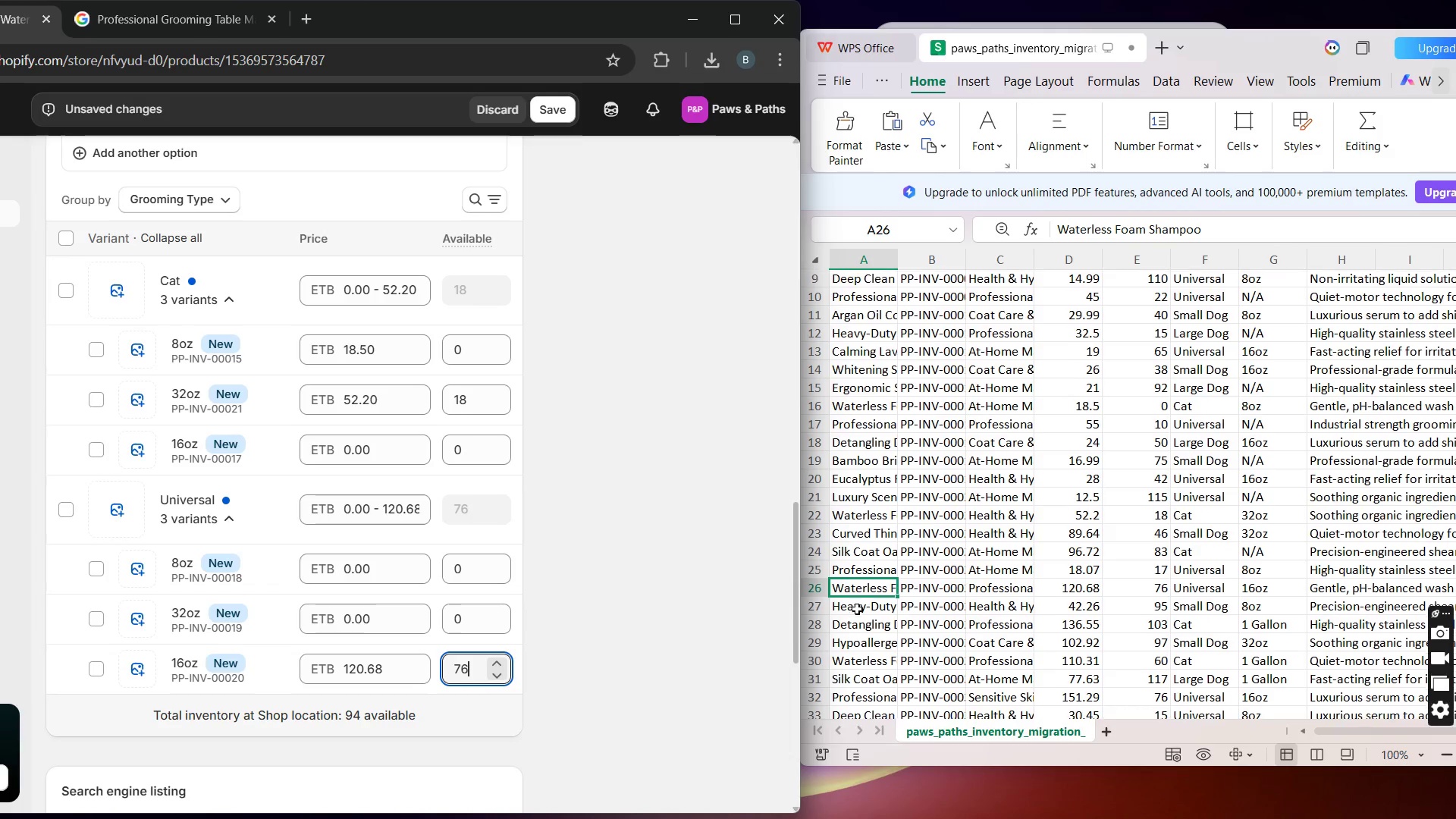 
left_click([860, 584])
 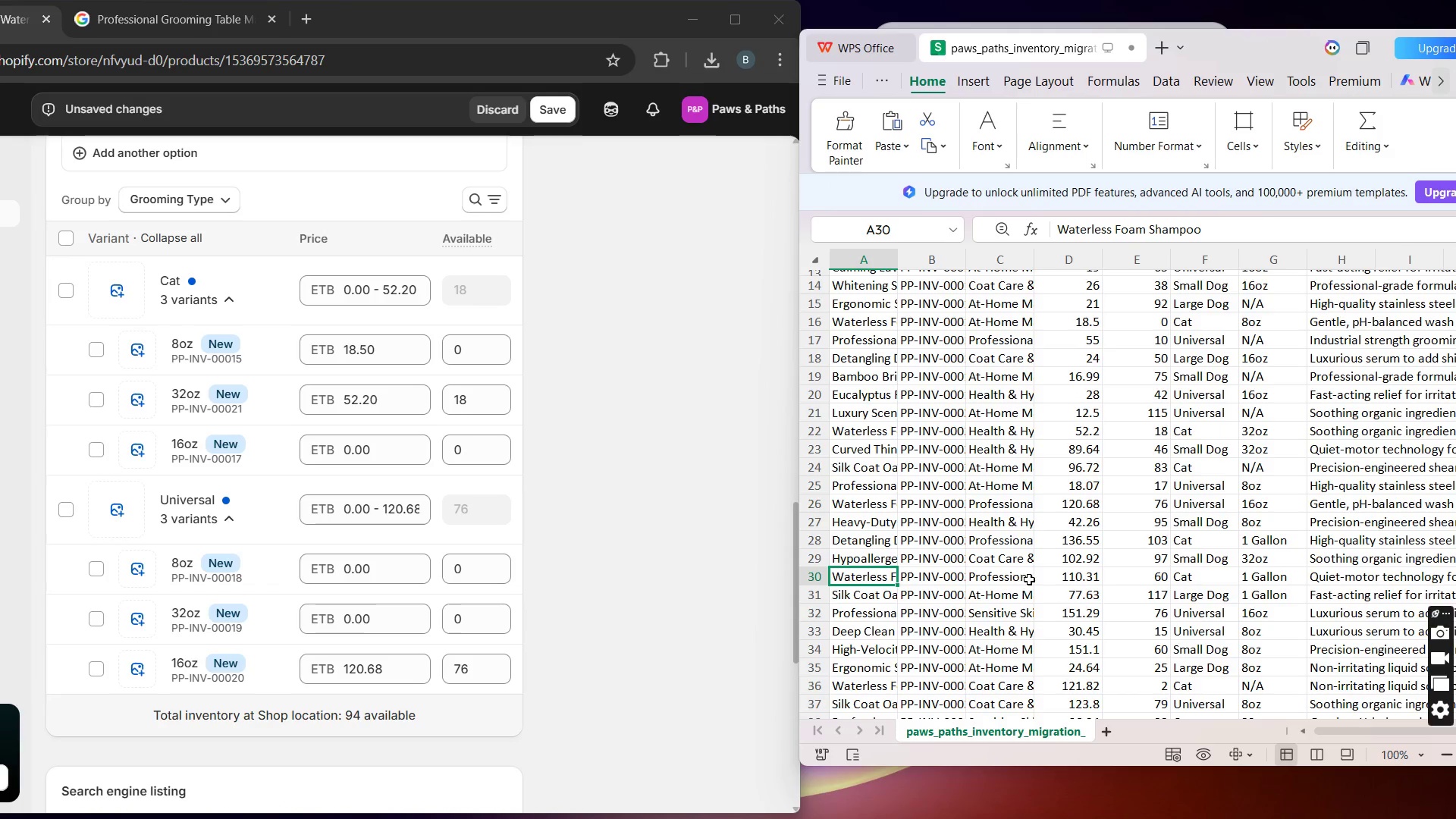 
wait(12.66)
 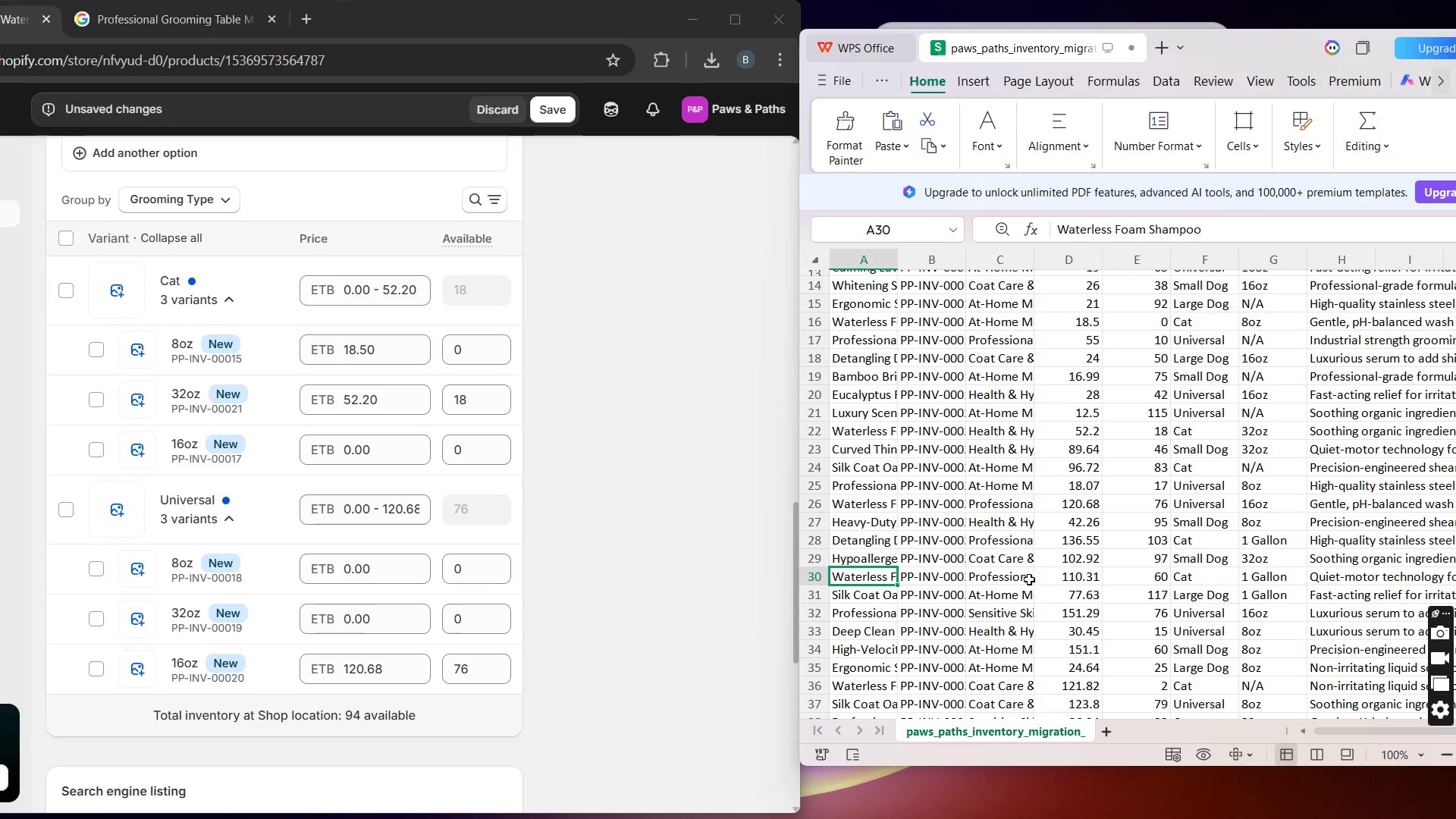 
left_click([286, 312])
 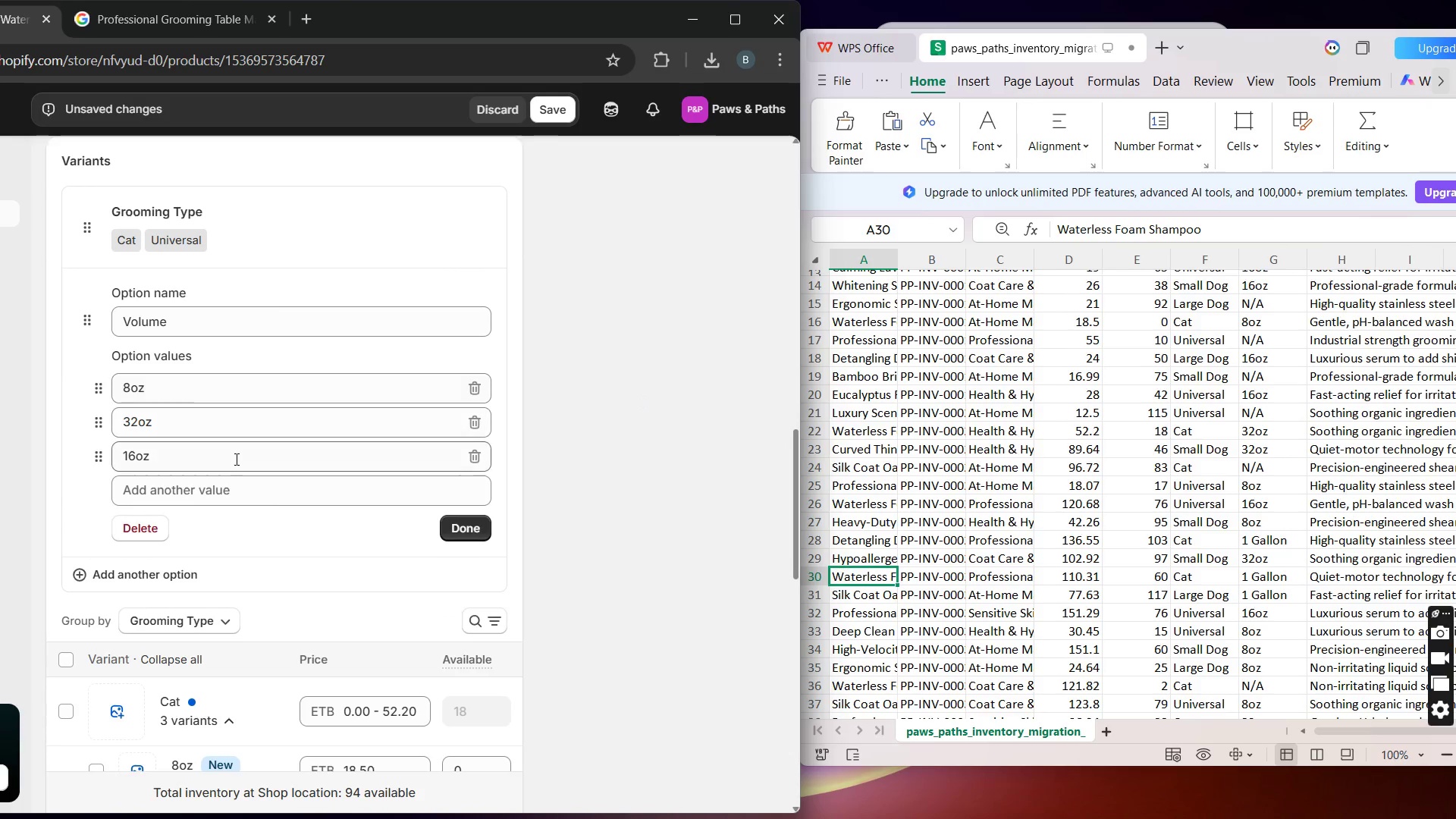 
left_click([223, 494])
 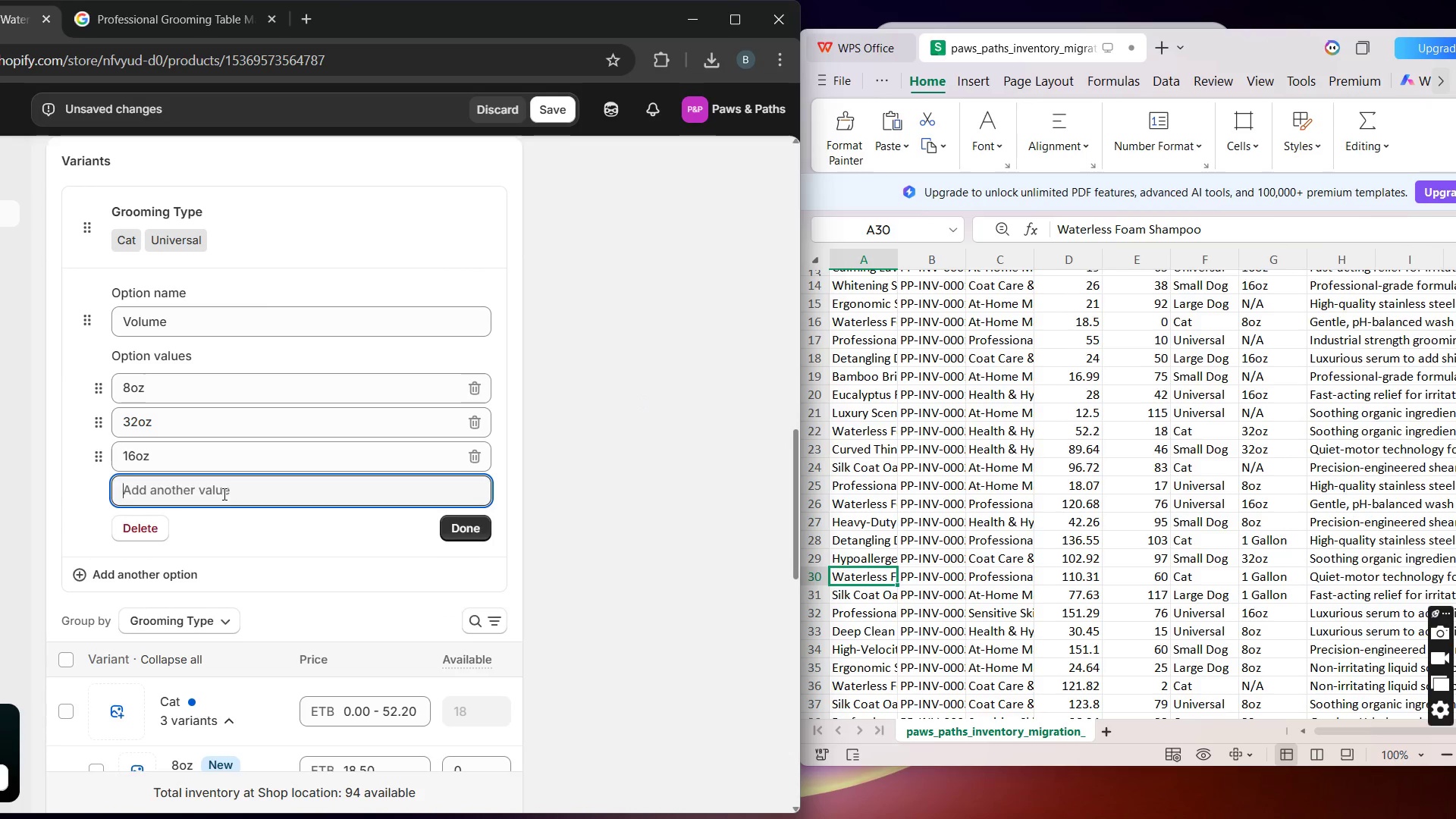 
type(1 Gallon)
 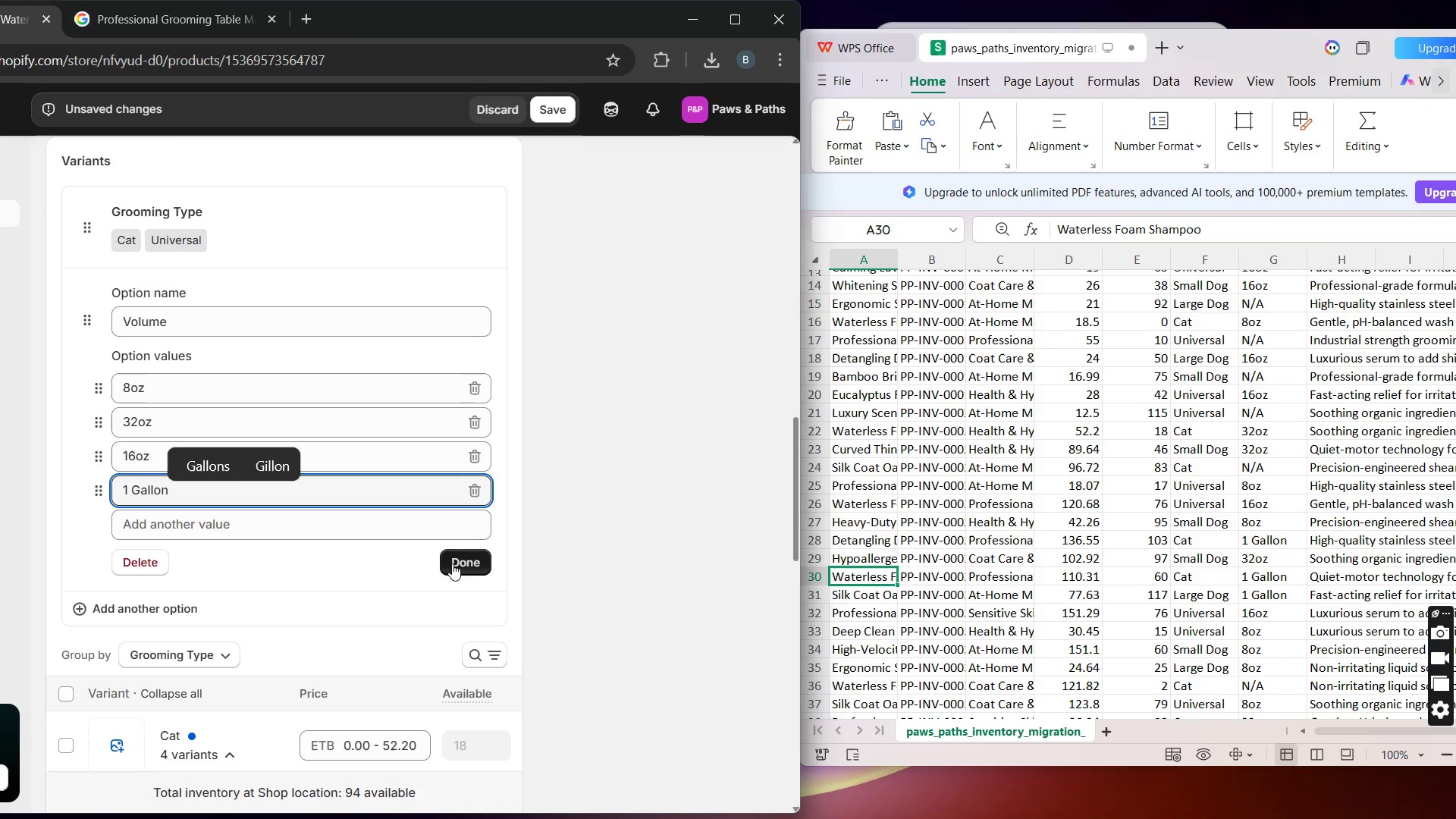 
left_click([452, 566])
 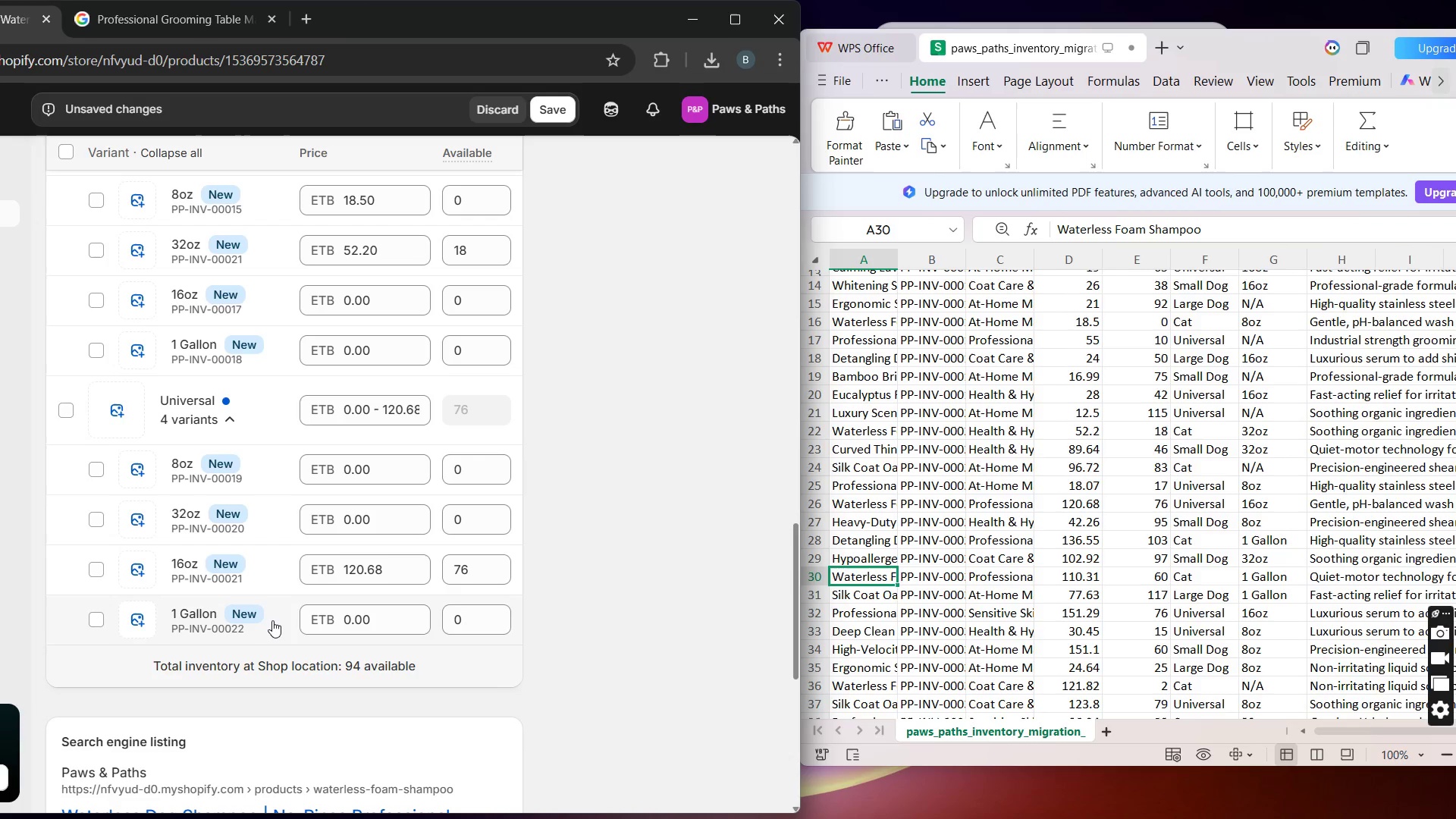 
wait(22.83)
 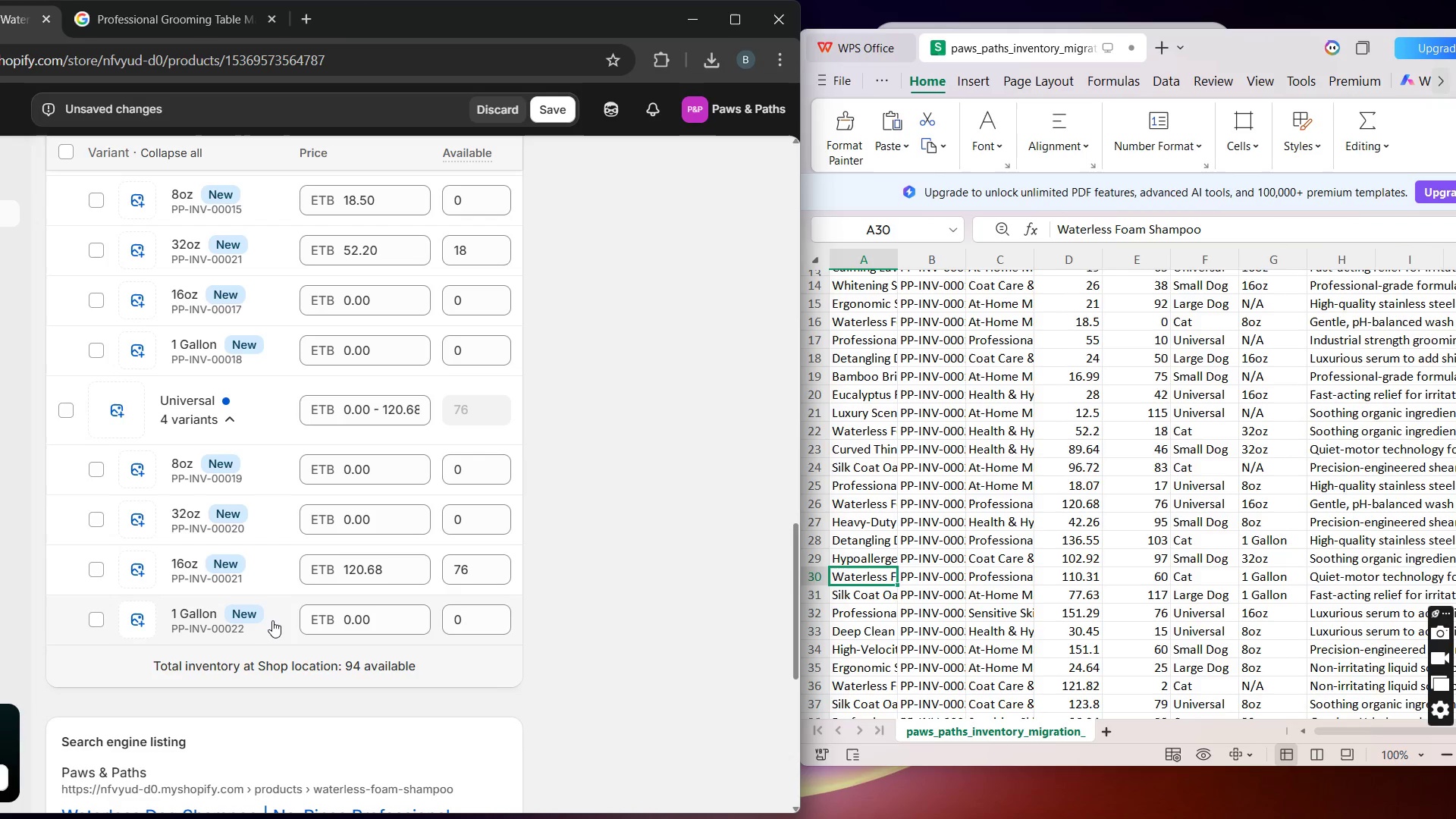 
left_click([246, 629])
 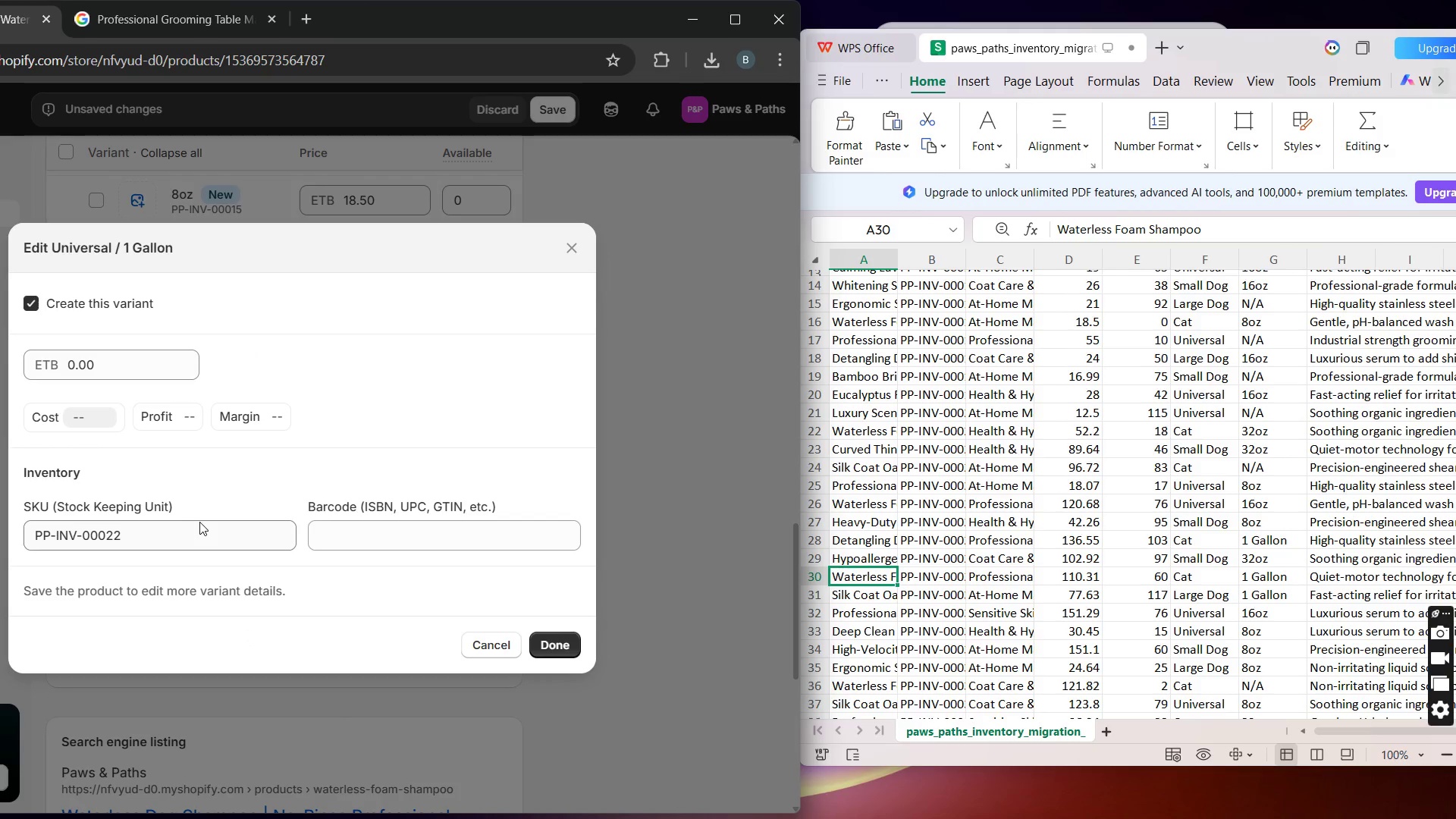 
left_click([197, 539])
 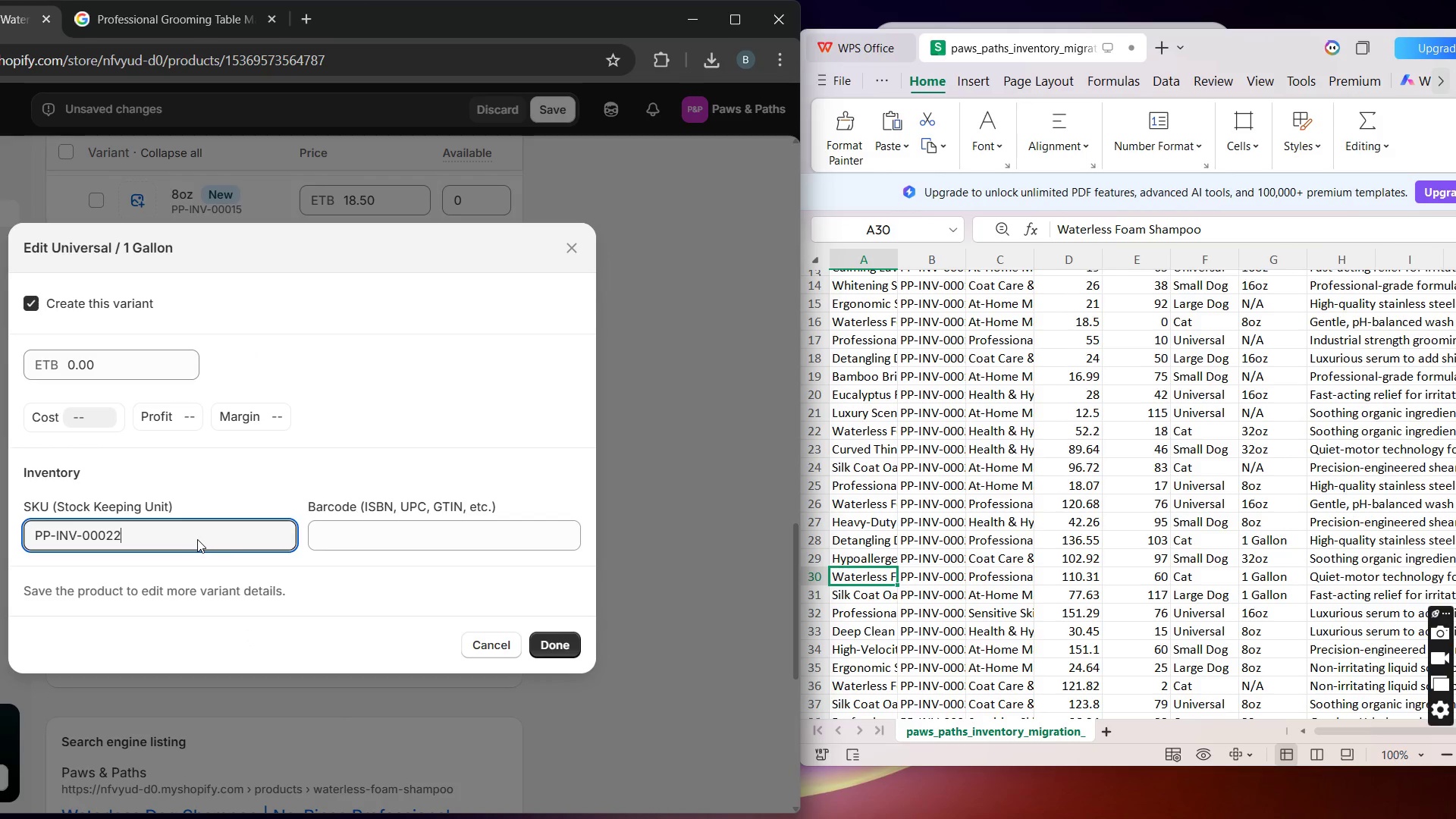 
key(Backspace)
 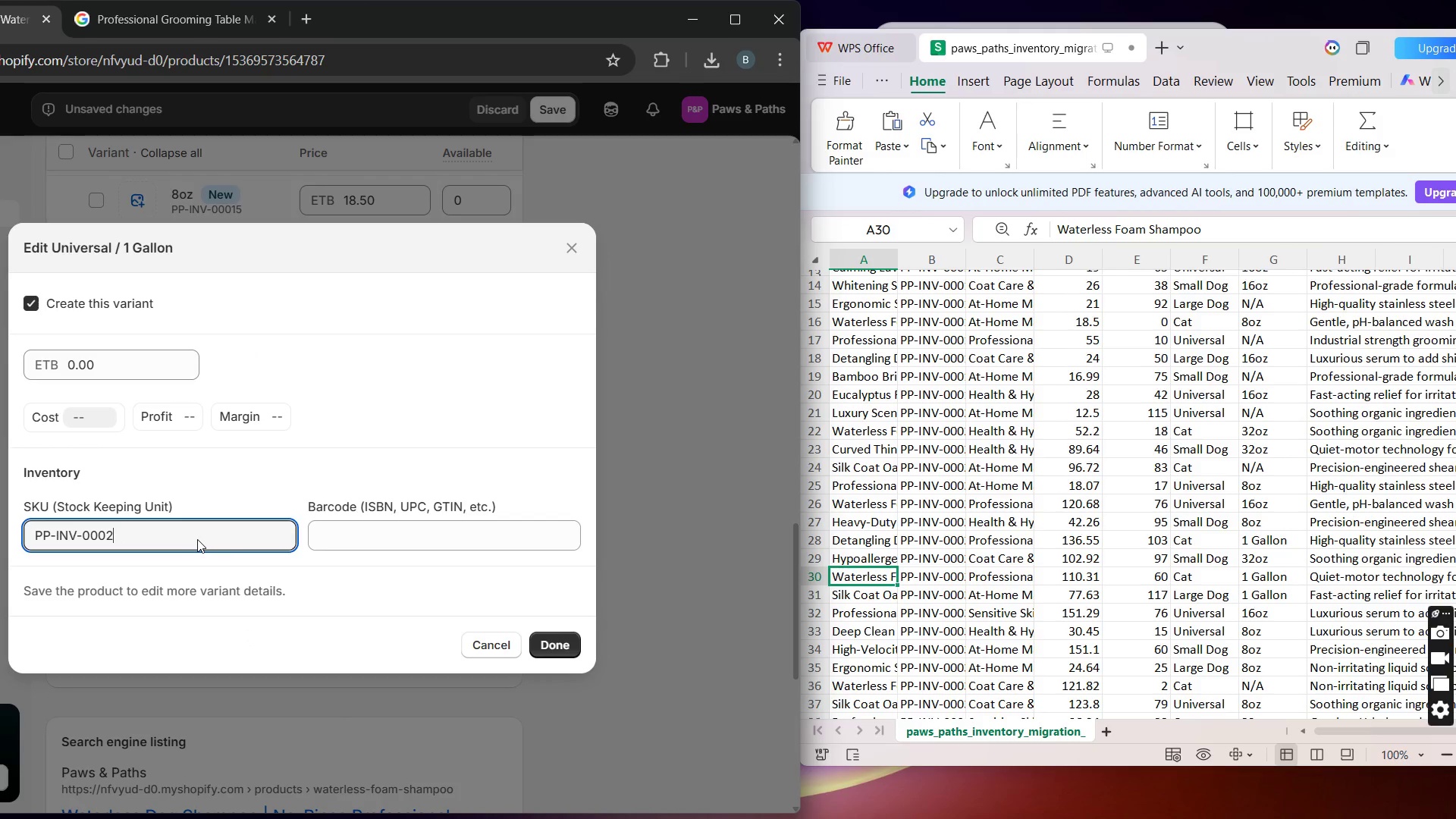 
key(9)
 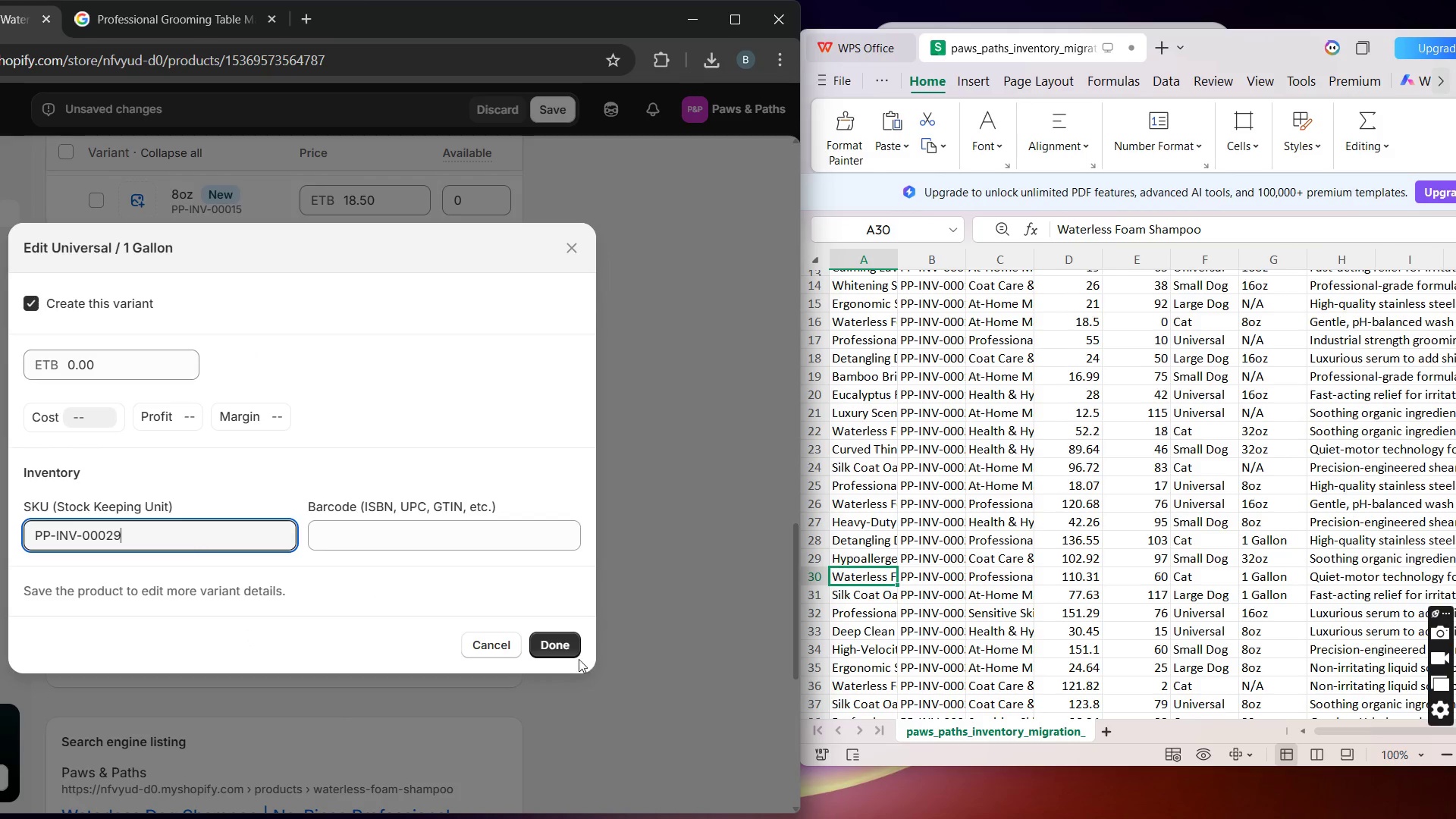 
left_click([554, 645])
 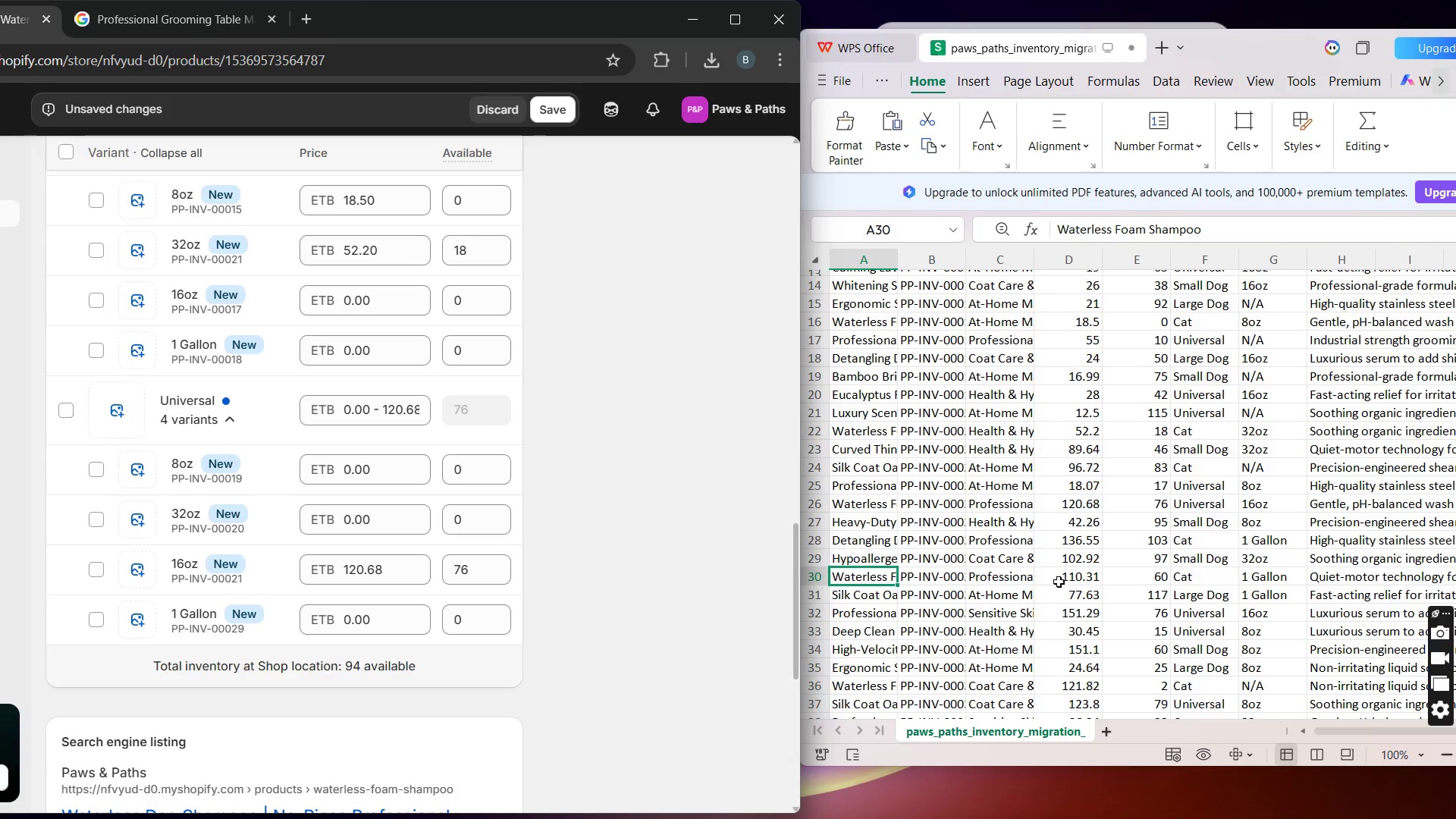 
wait(11.02)
 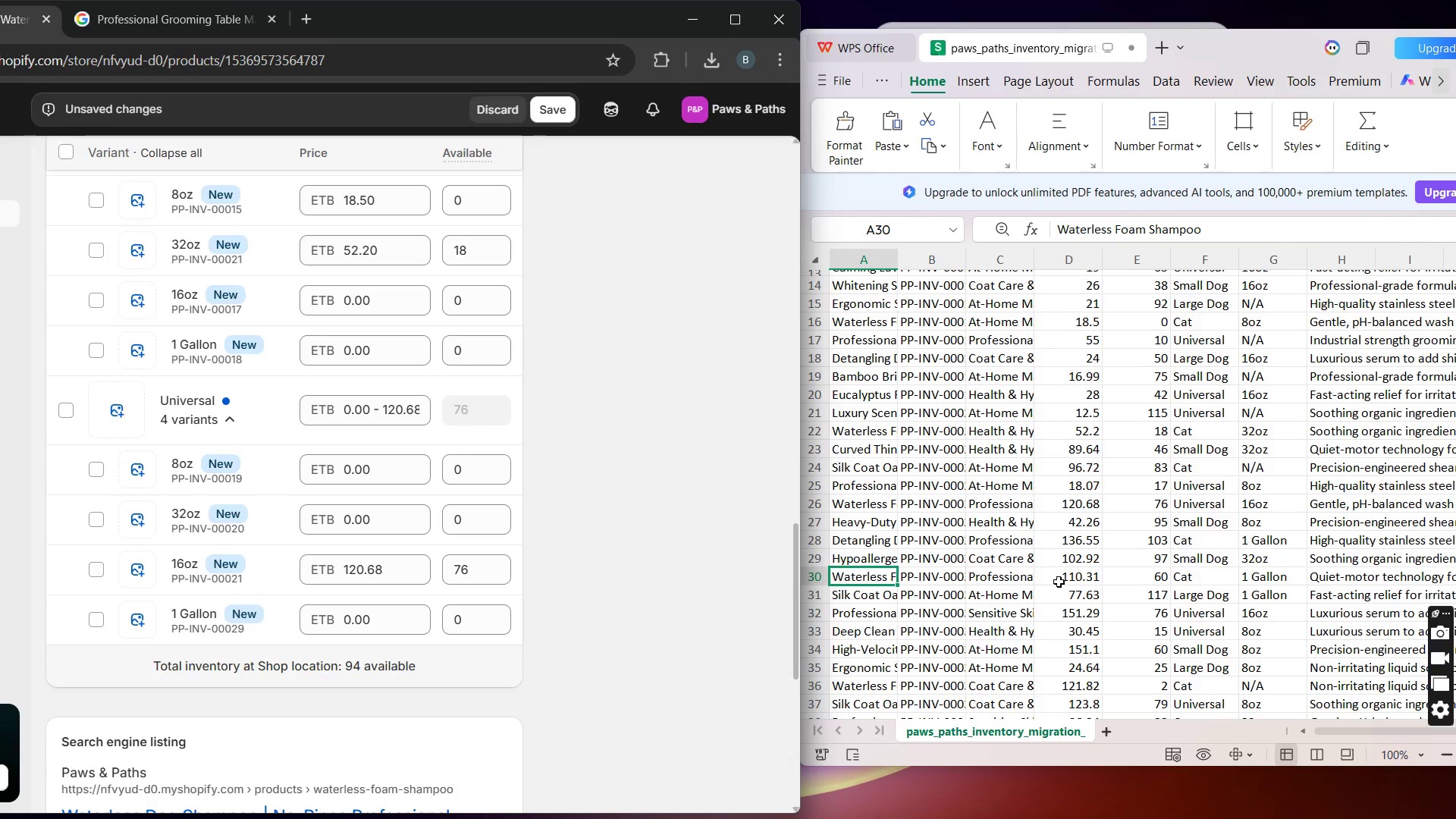 
left_click([130, 614])
 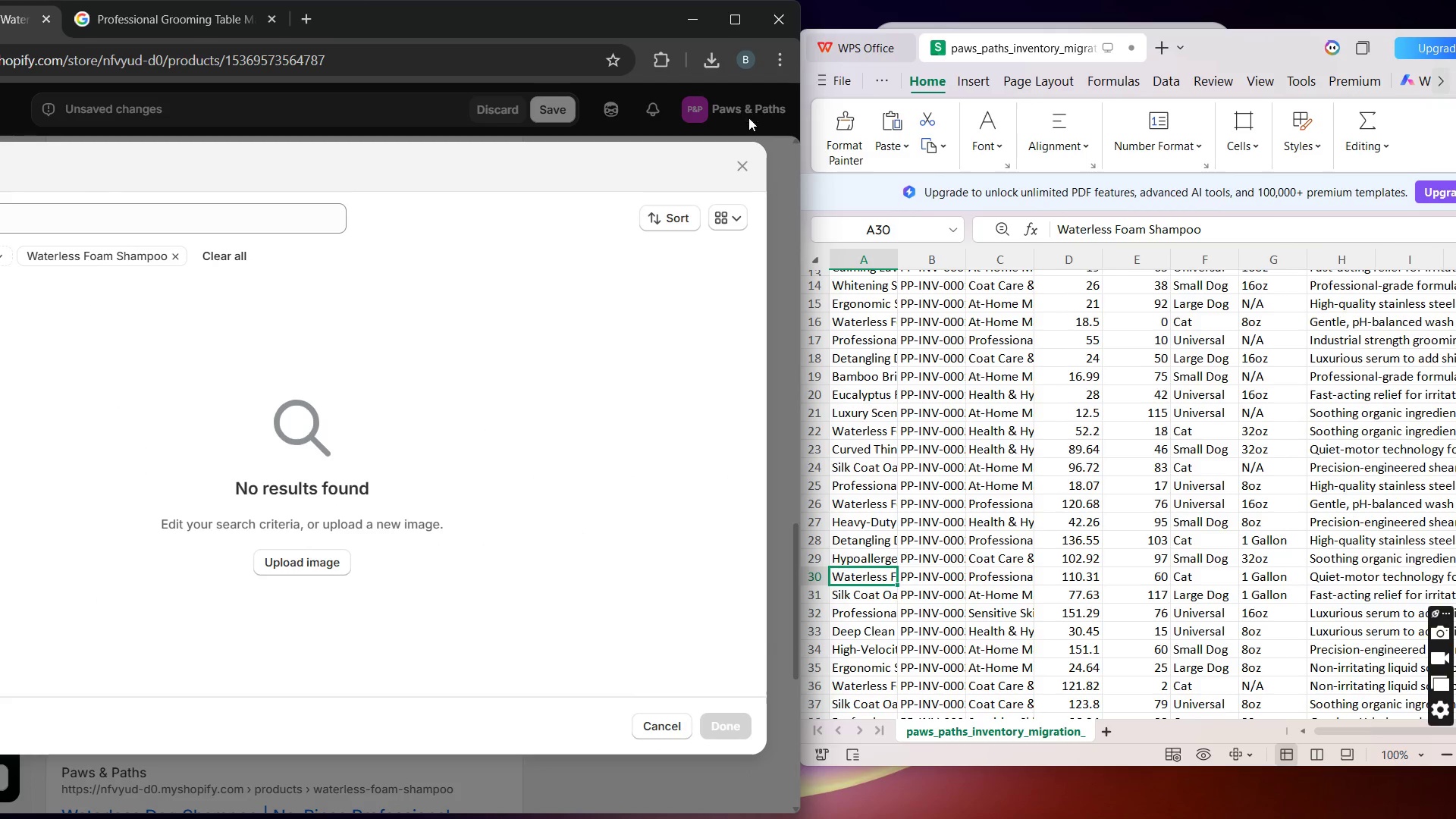 
left_click([748, 152])
 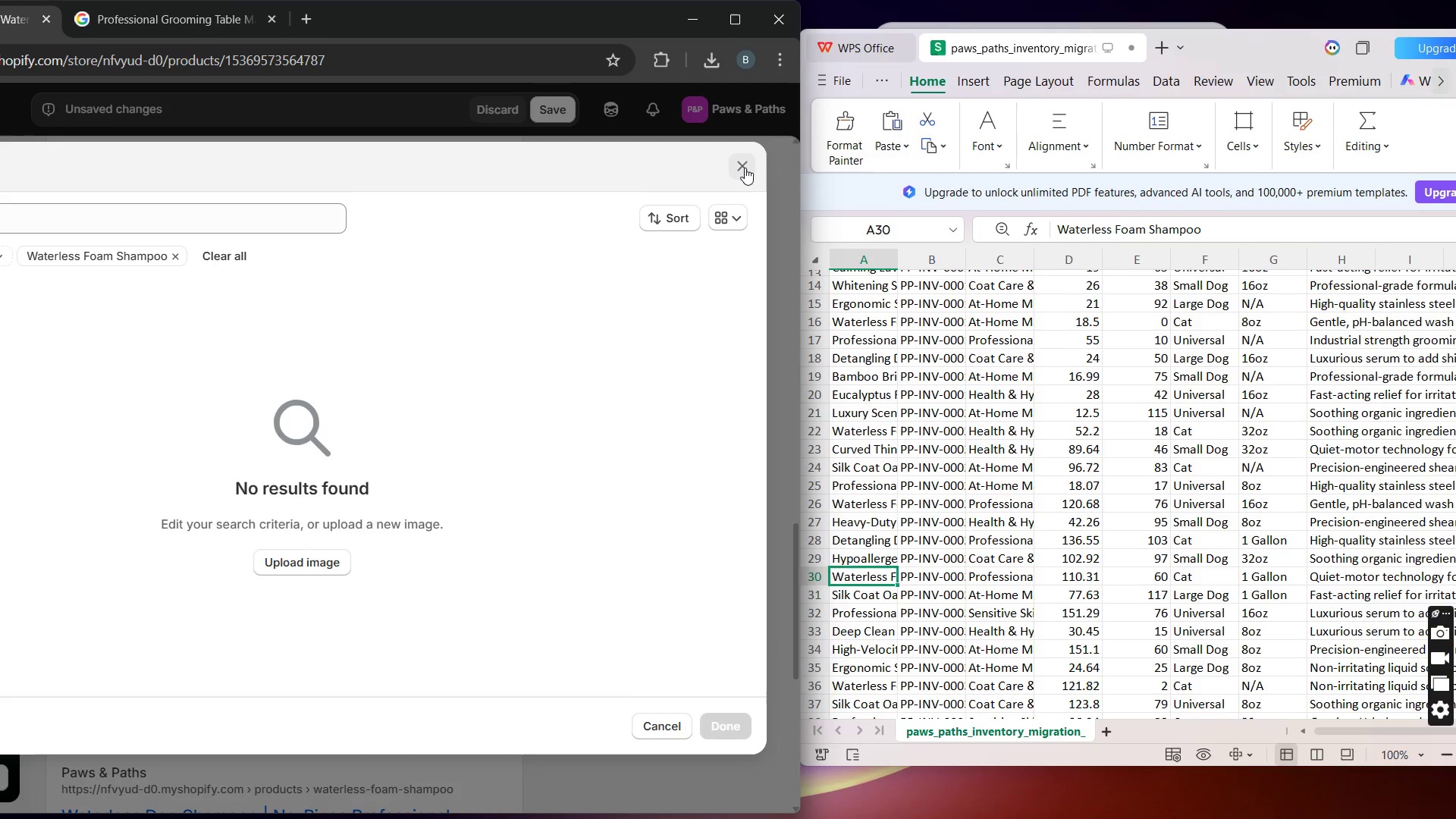 
left_click([743, 169])
 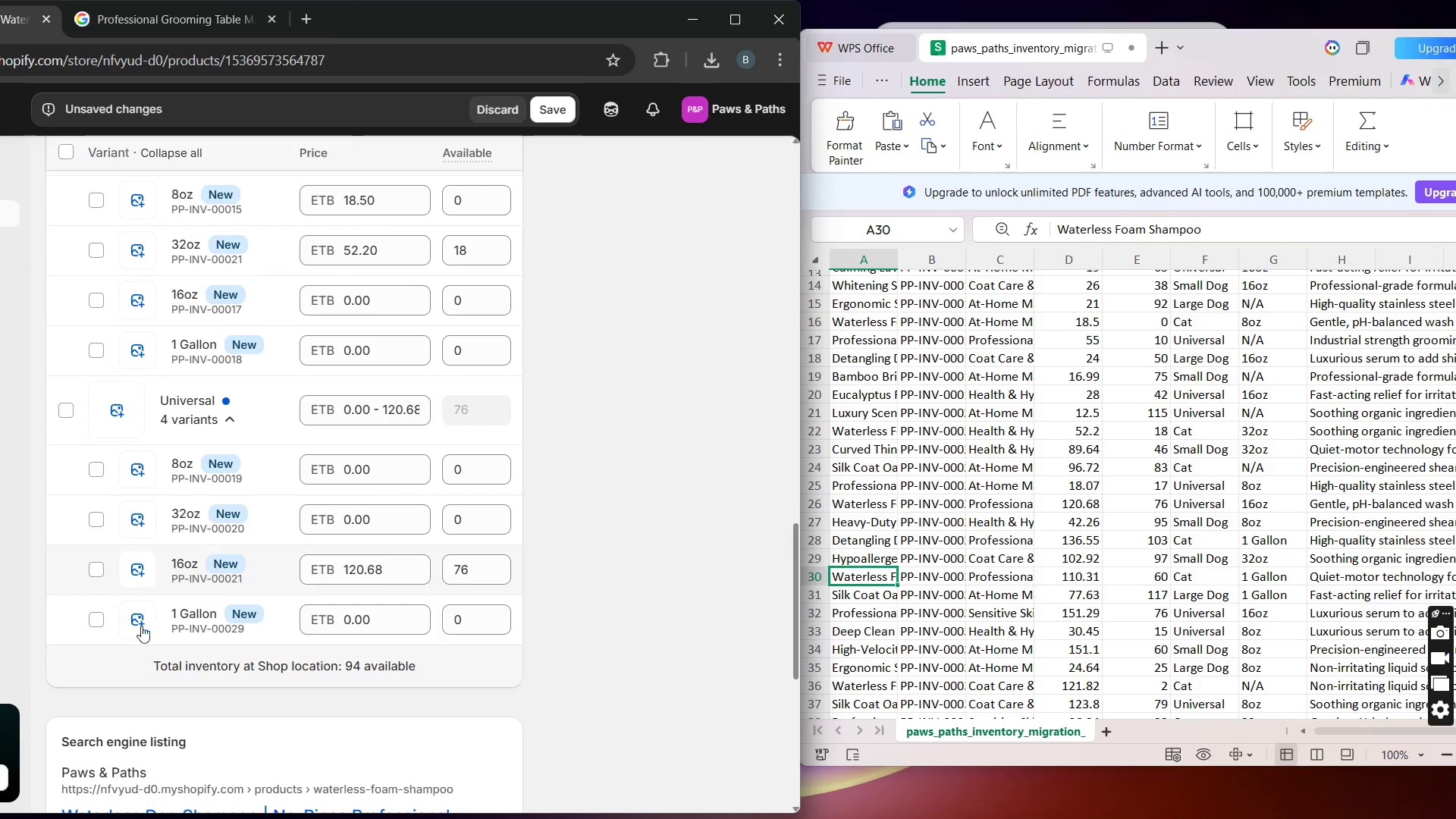 
left_click([93, 624])
 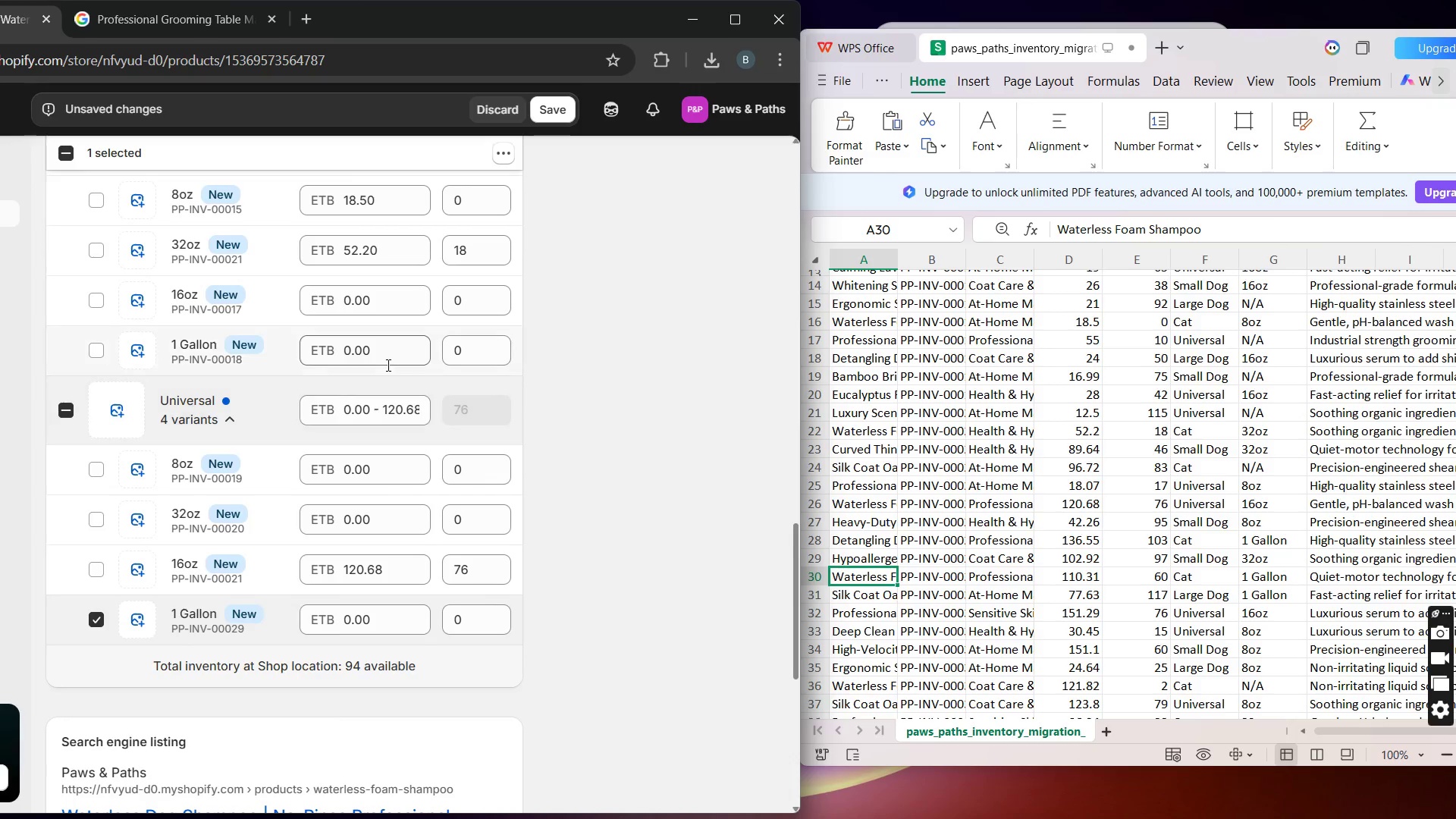 
left_click([500, 152])
 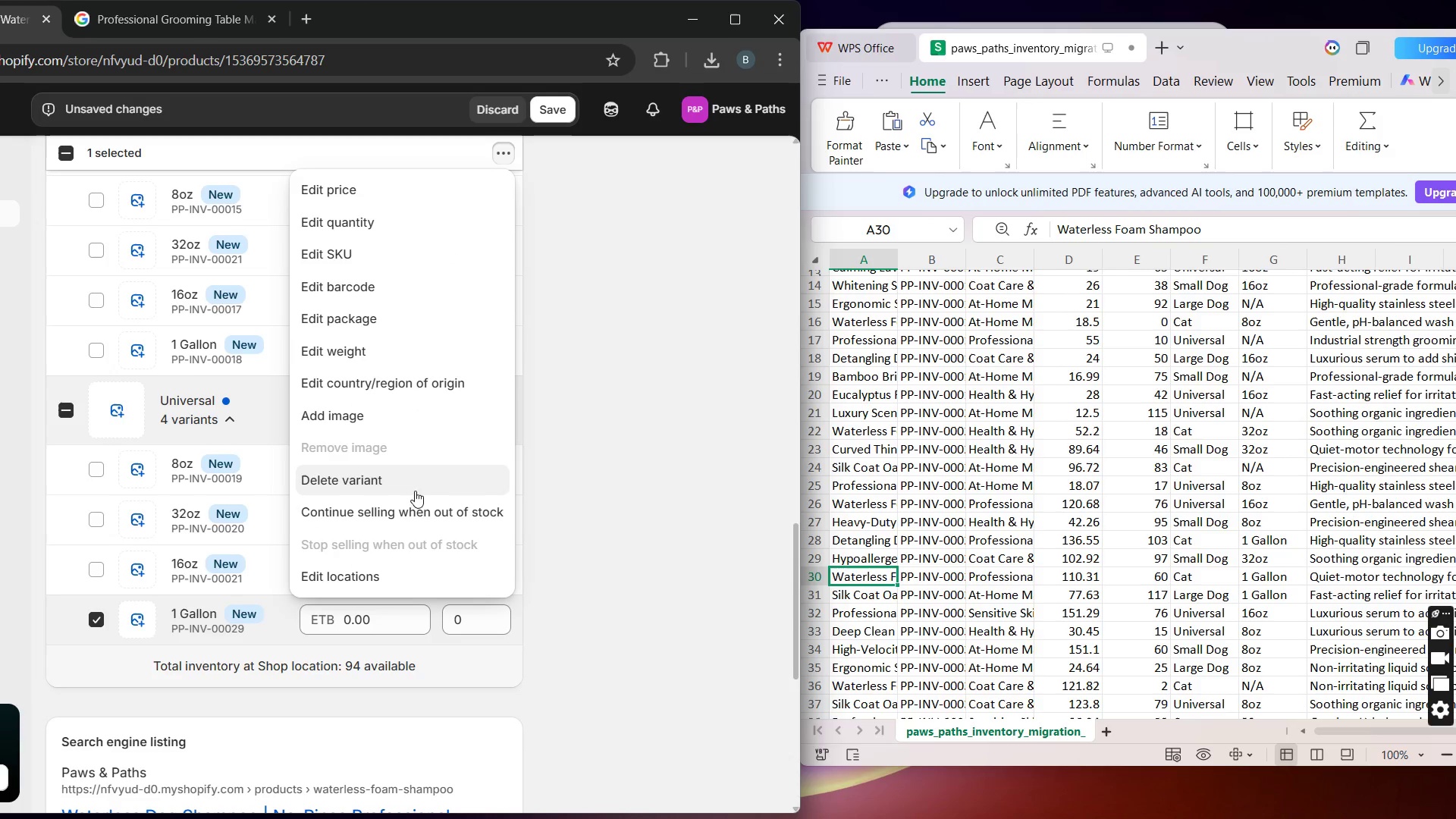 
left_click([413, 483])
 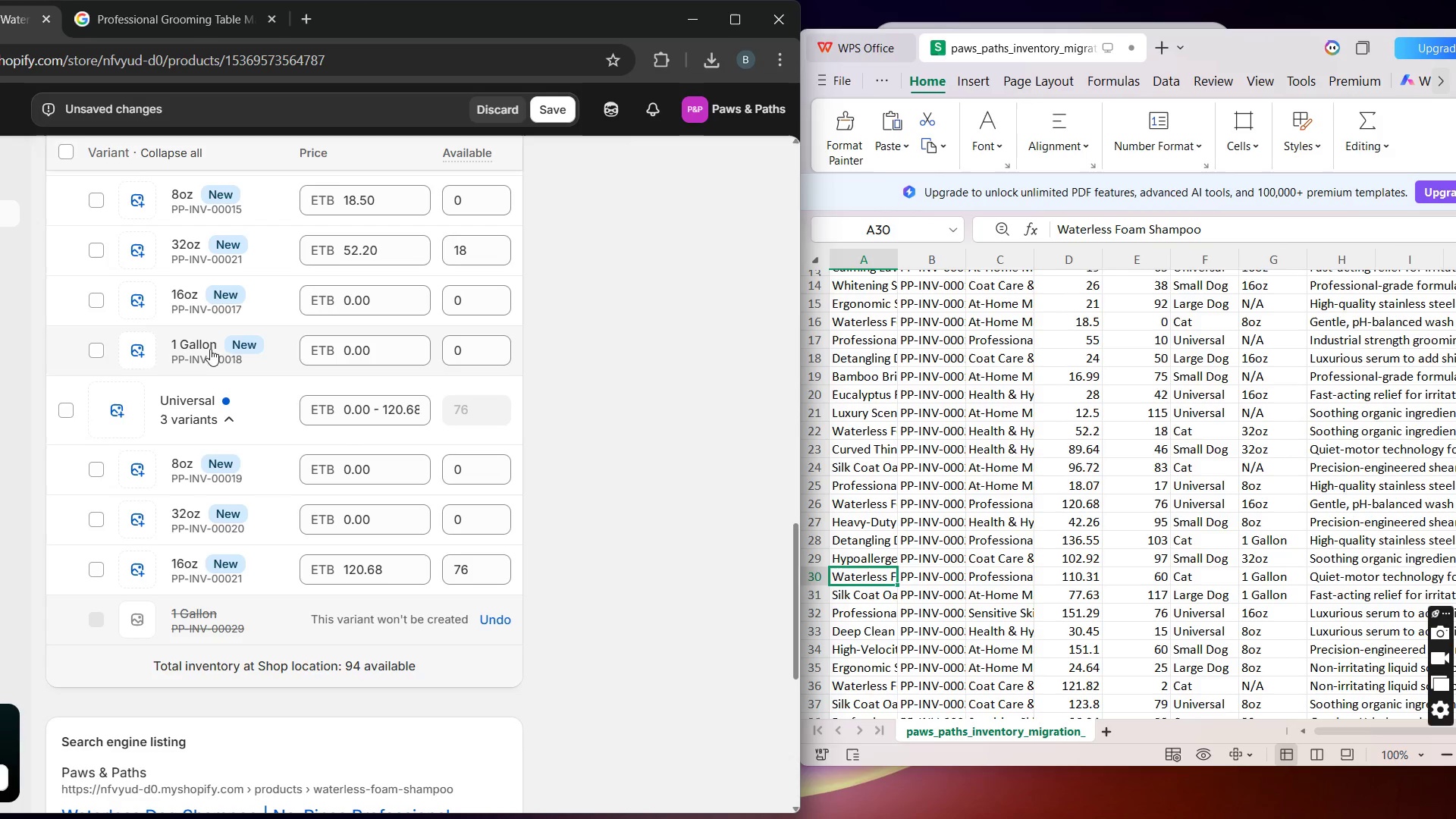 
left_click([249, 347])
 